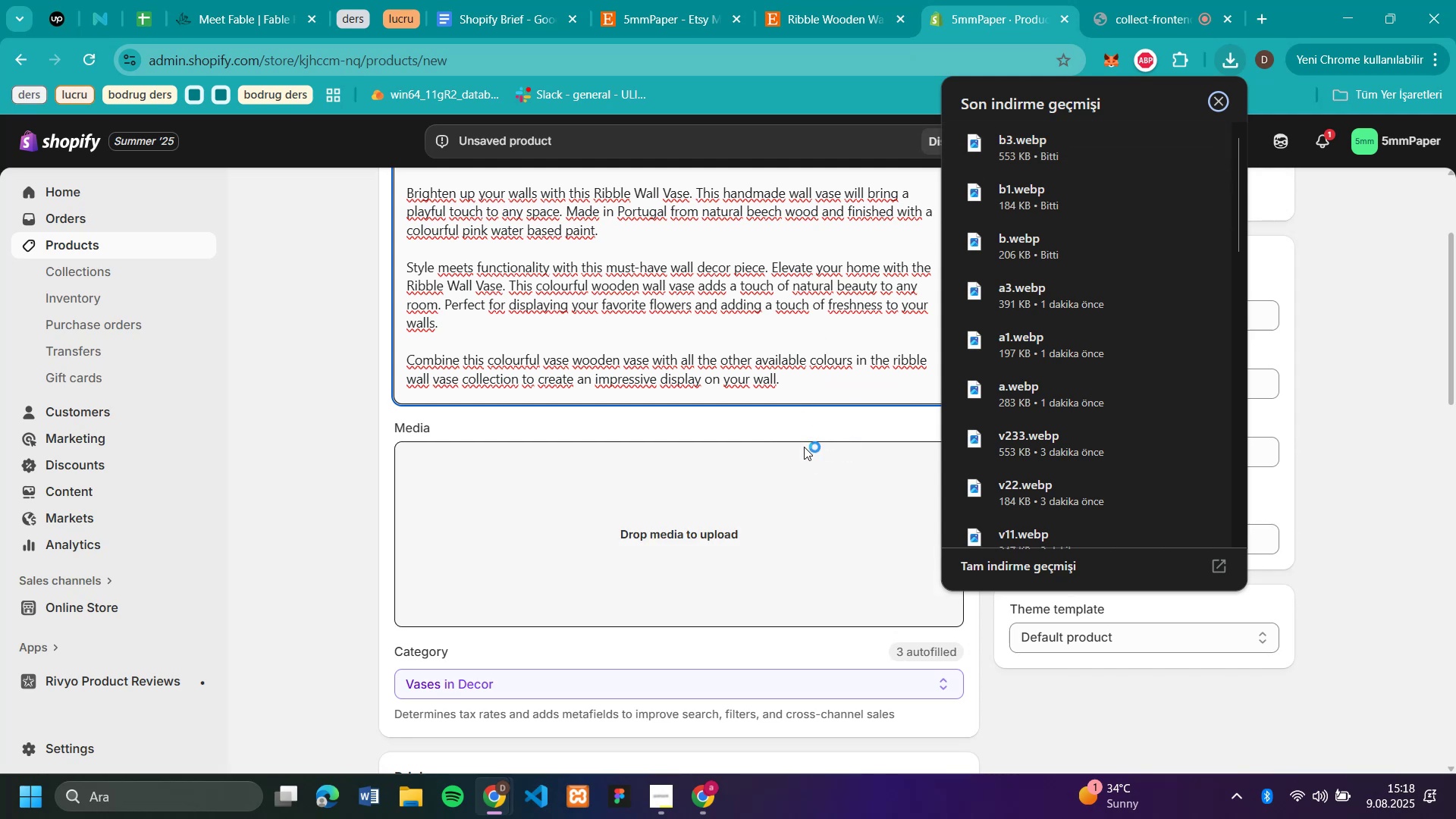 
wait(15.7)
 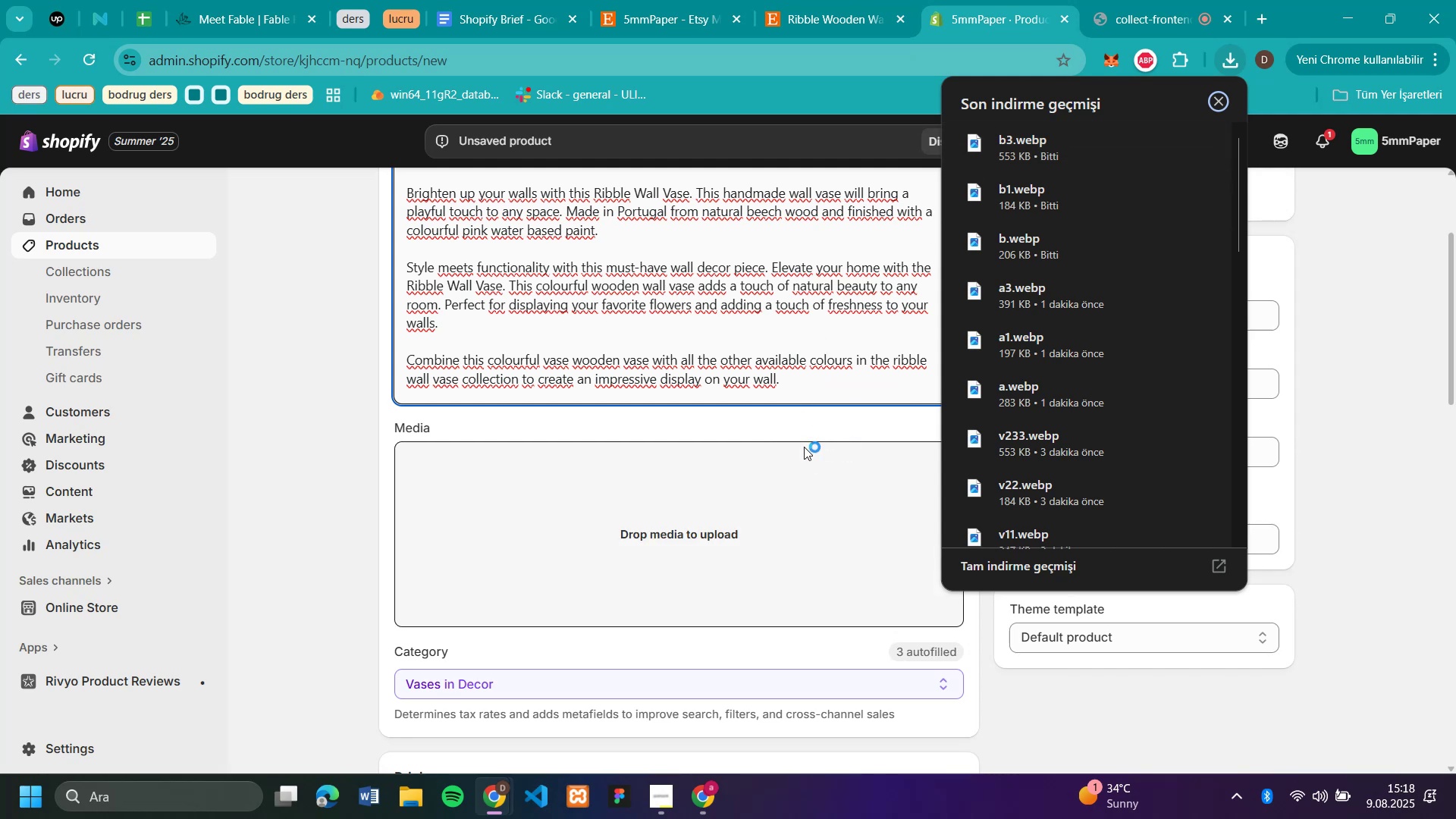 
left_click([297, 413])
 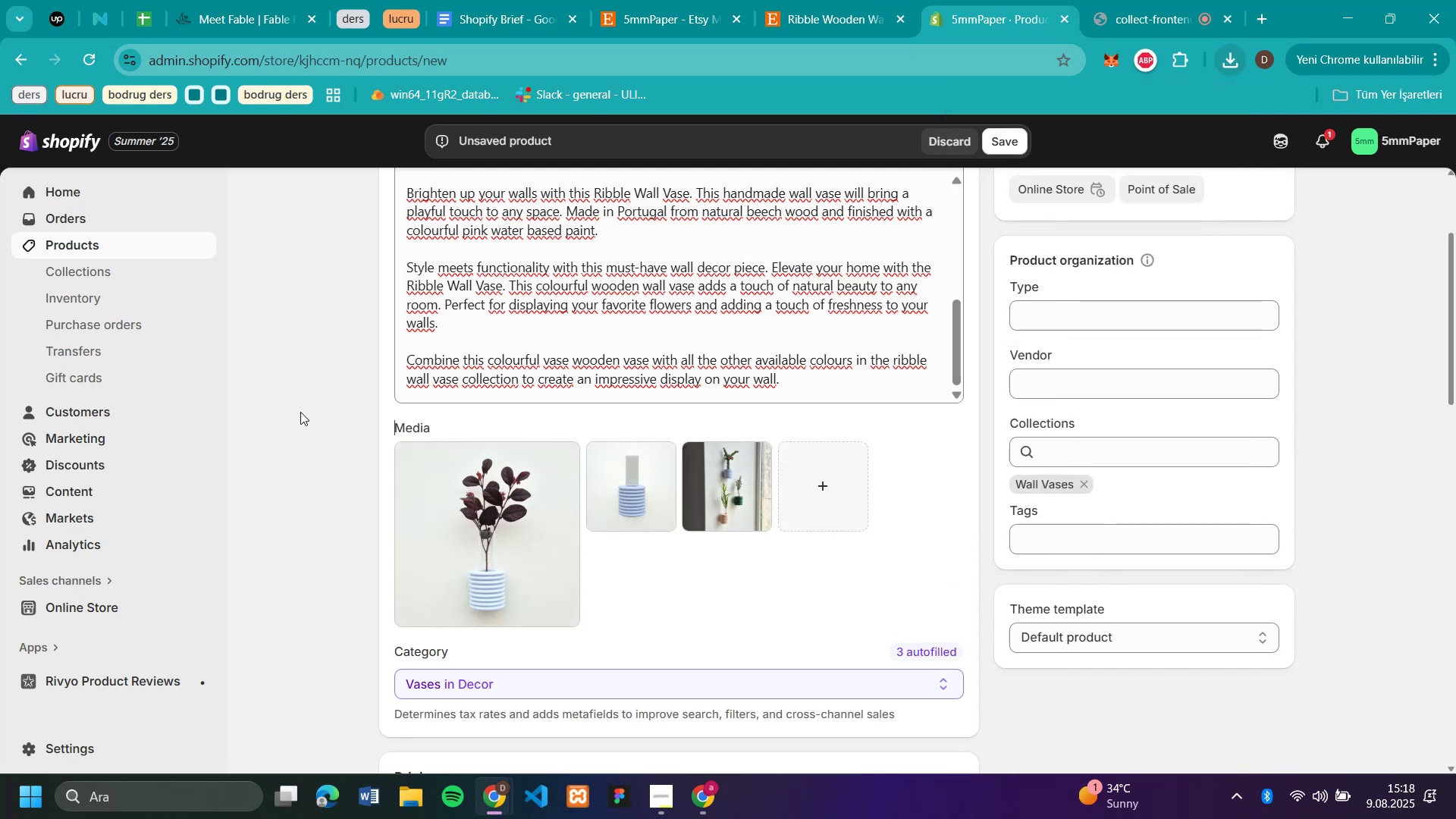 
scroll: coordinate [873, 404], scroll_direction: up, amount: 9.0
 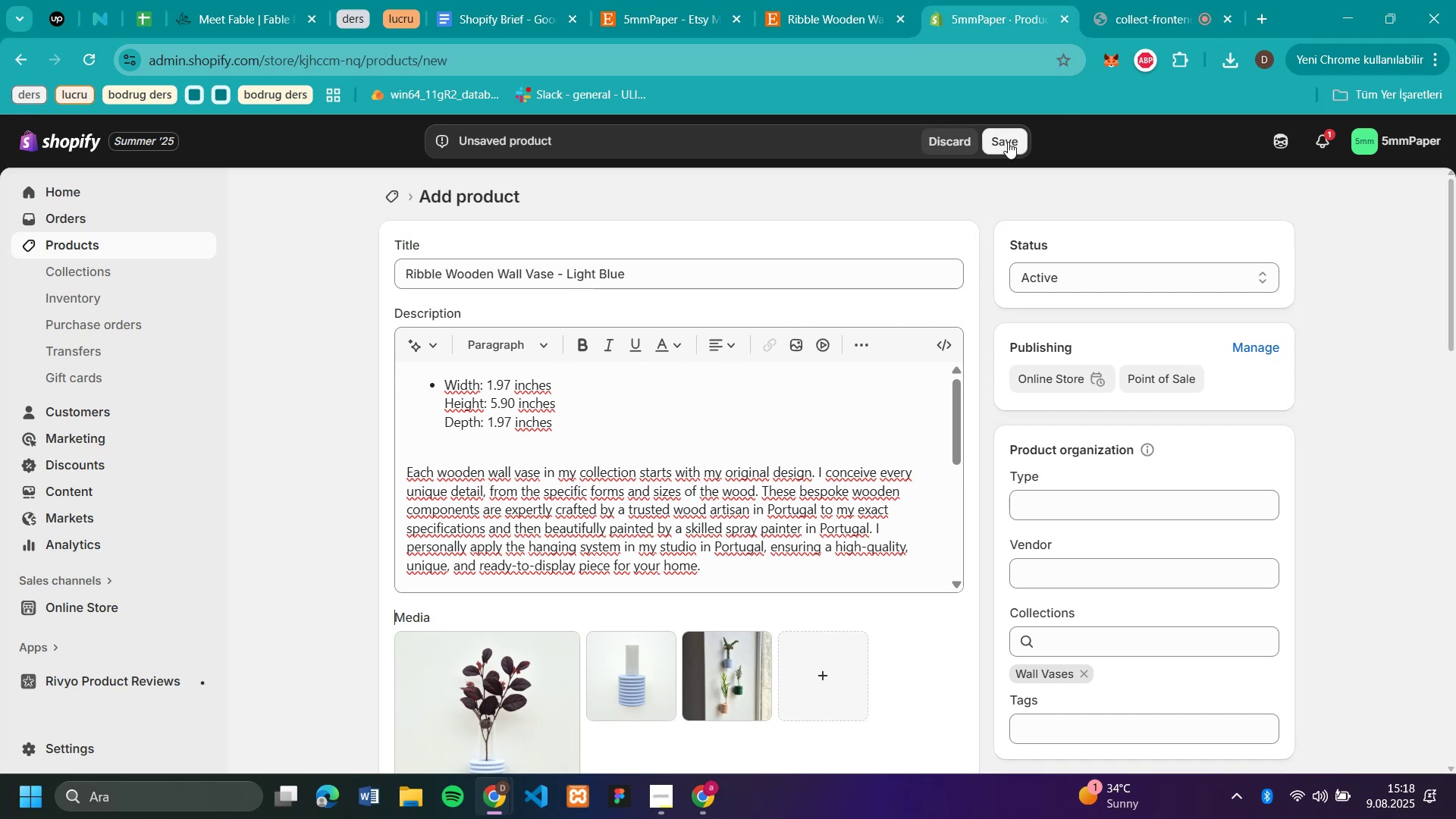 
scroll: coordinate [799, 473], scroll_direction: down, amount: 10.0
 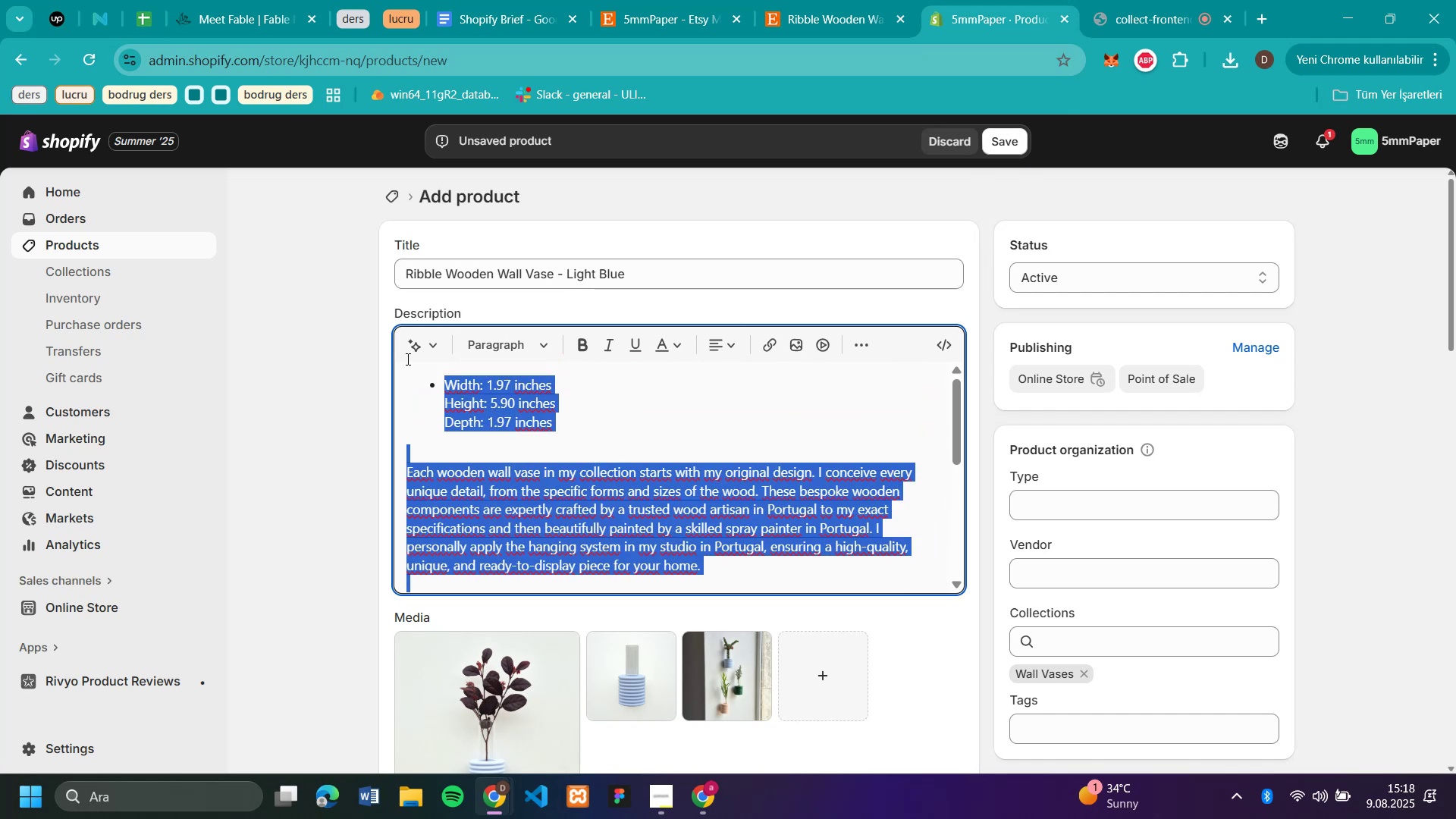 
key(Control+C)
 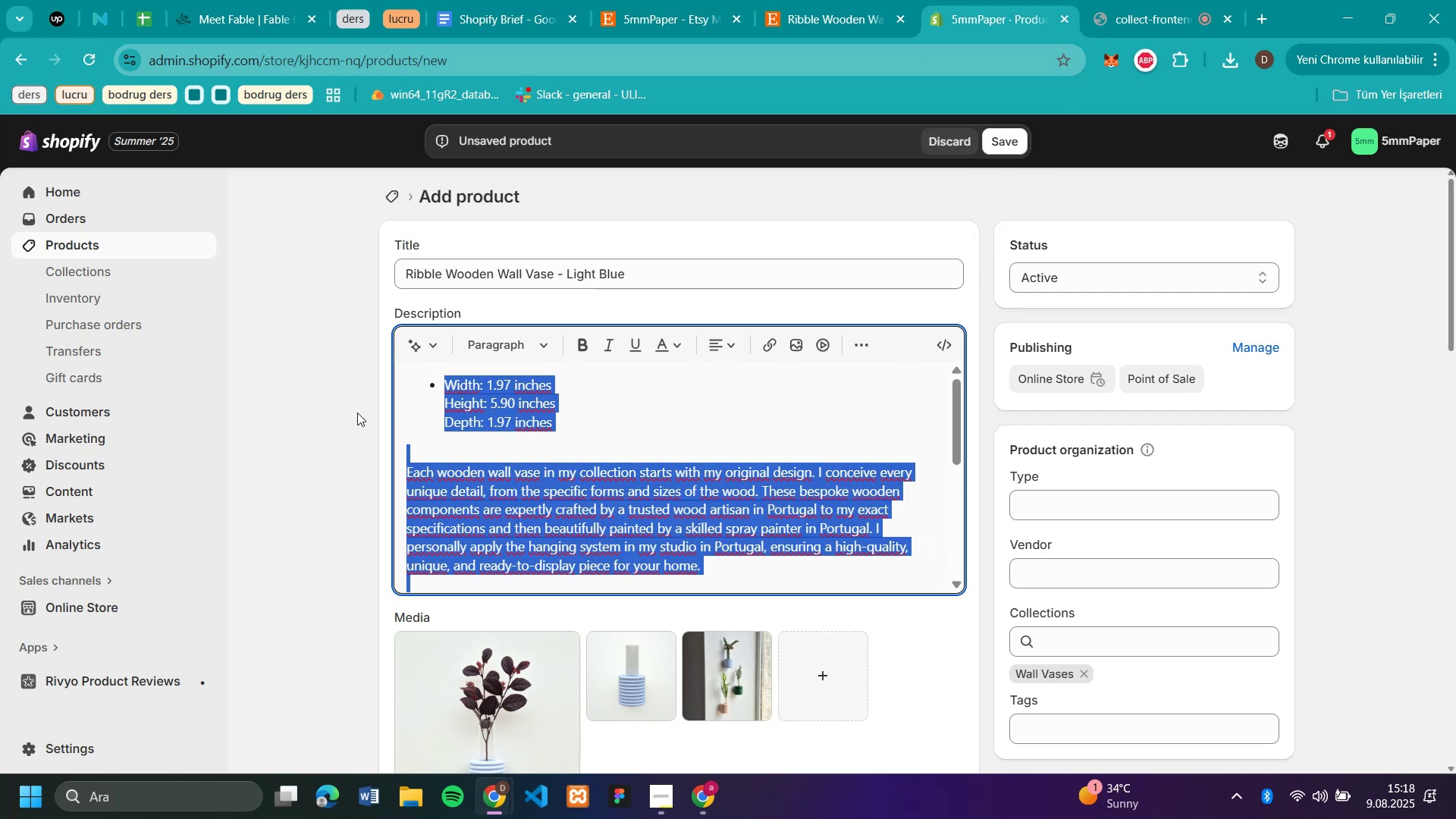 
left_click([345, 418])
 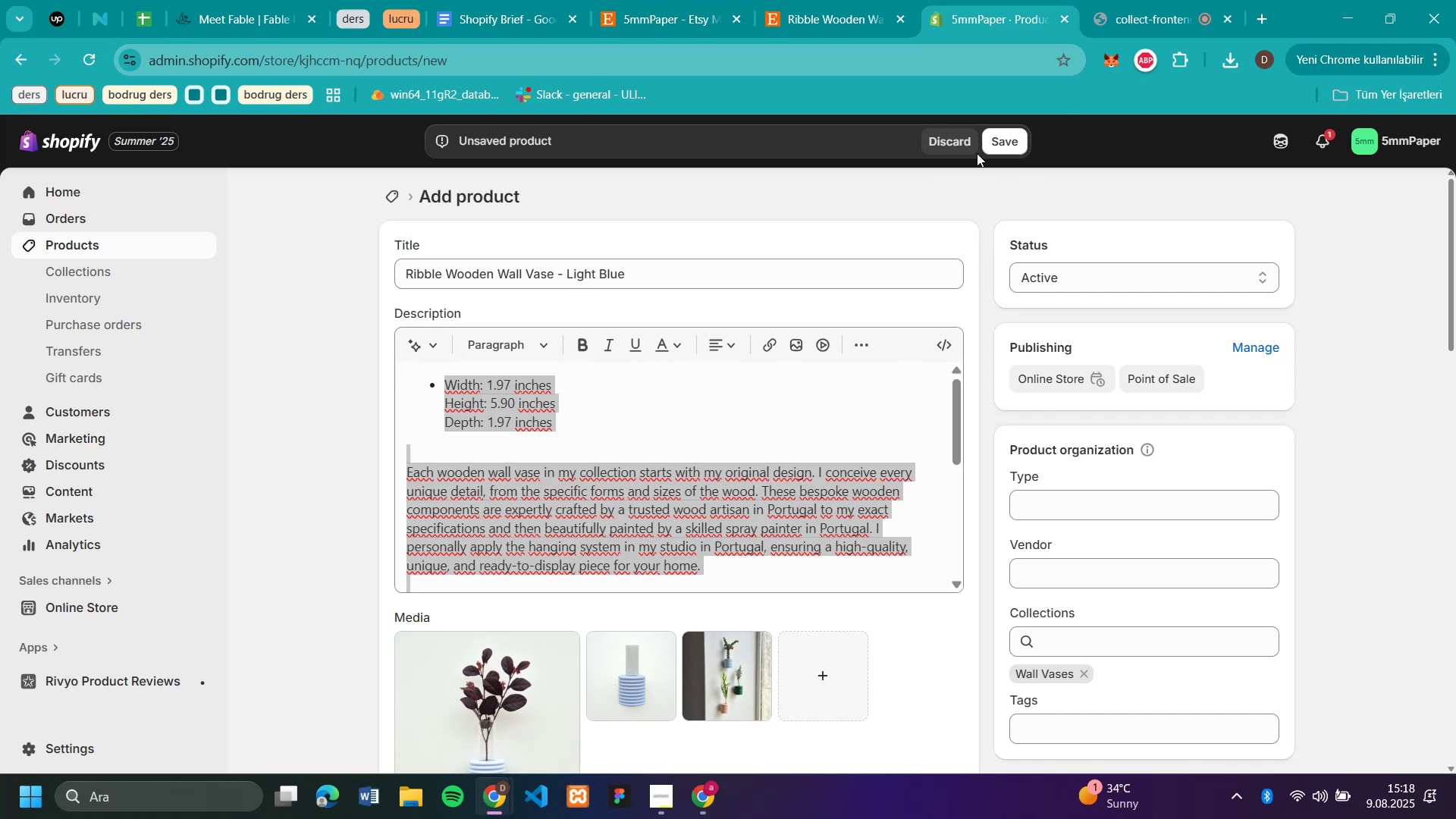 
left_click([1003, 144])
 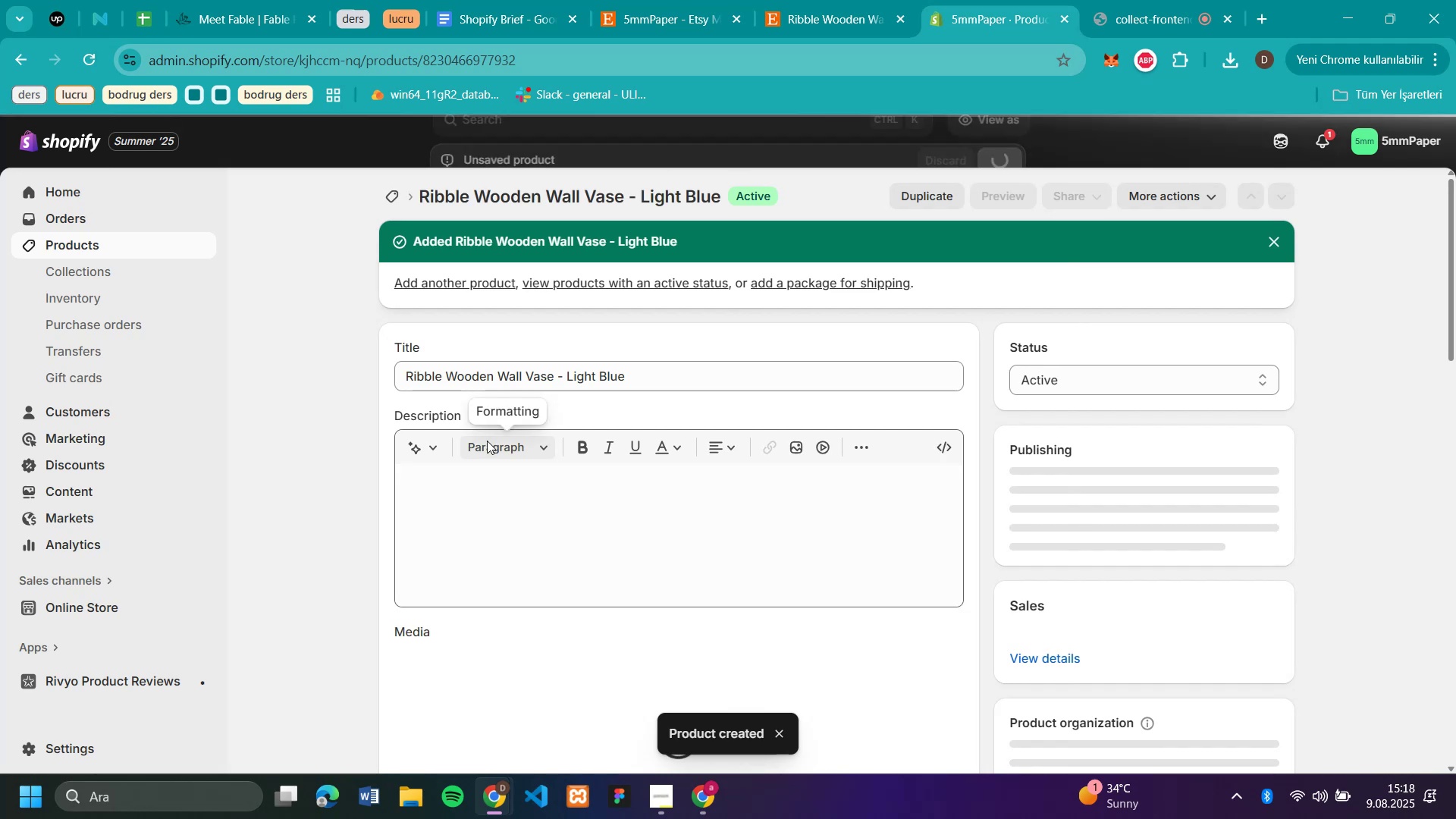 
wait(5.2)
 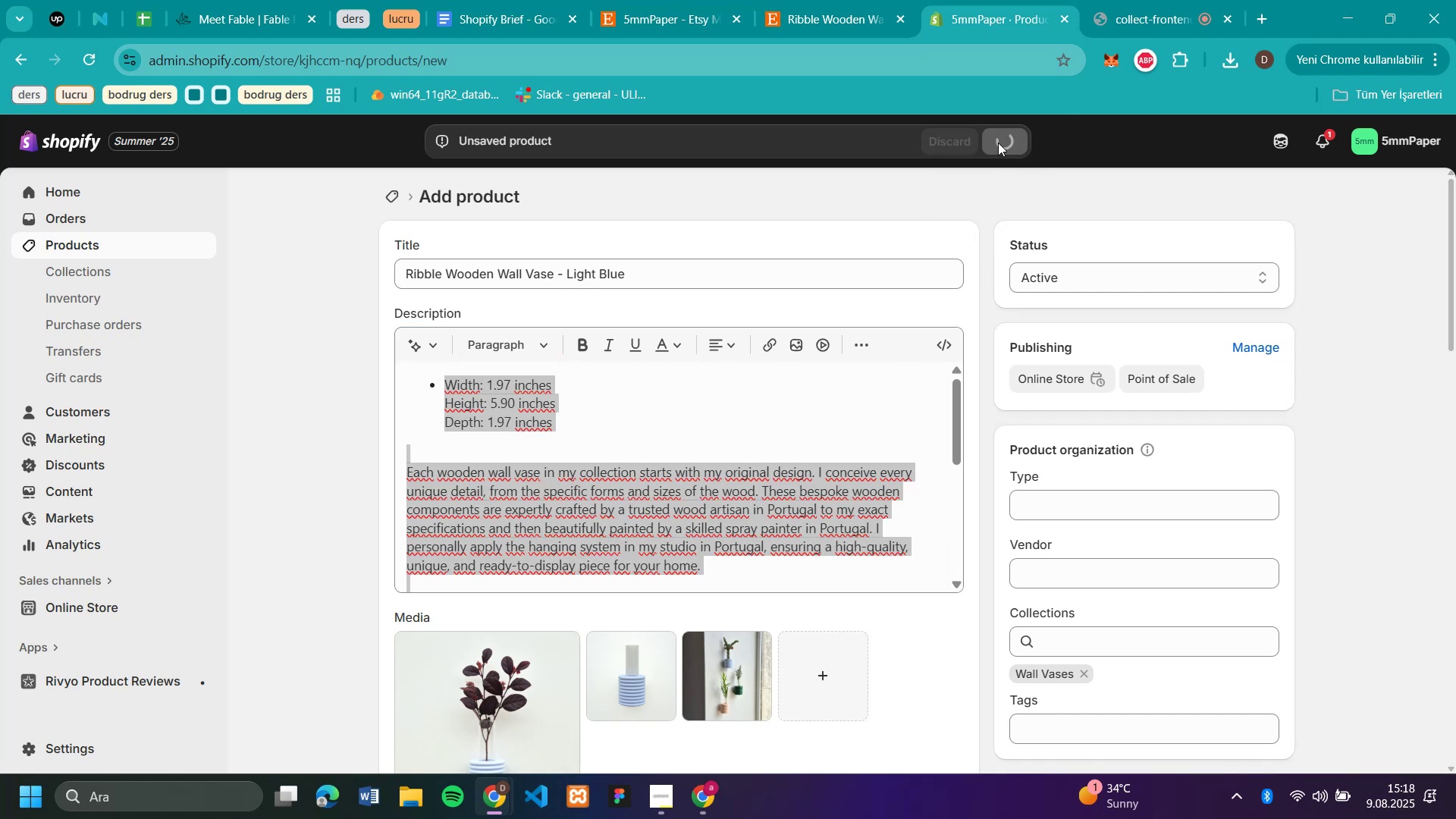 
left_click([392, 195])
 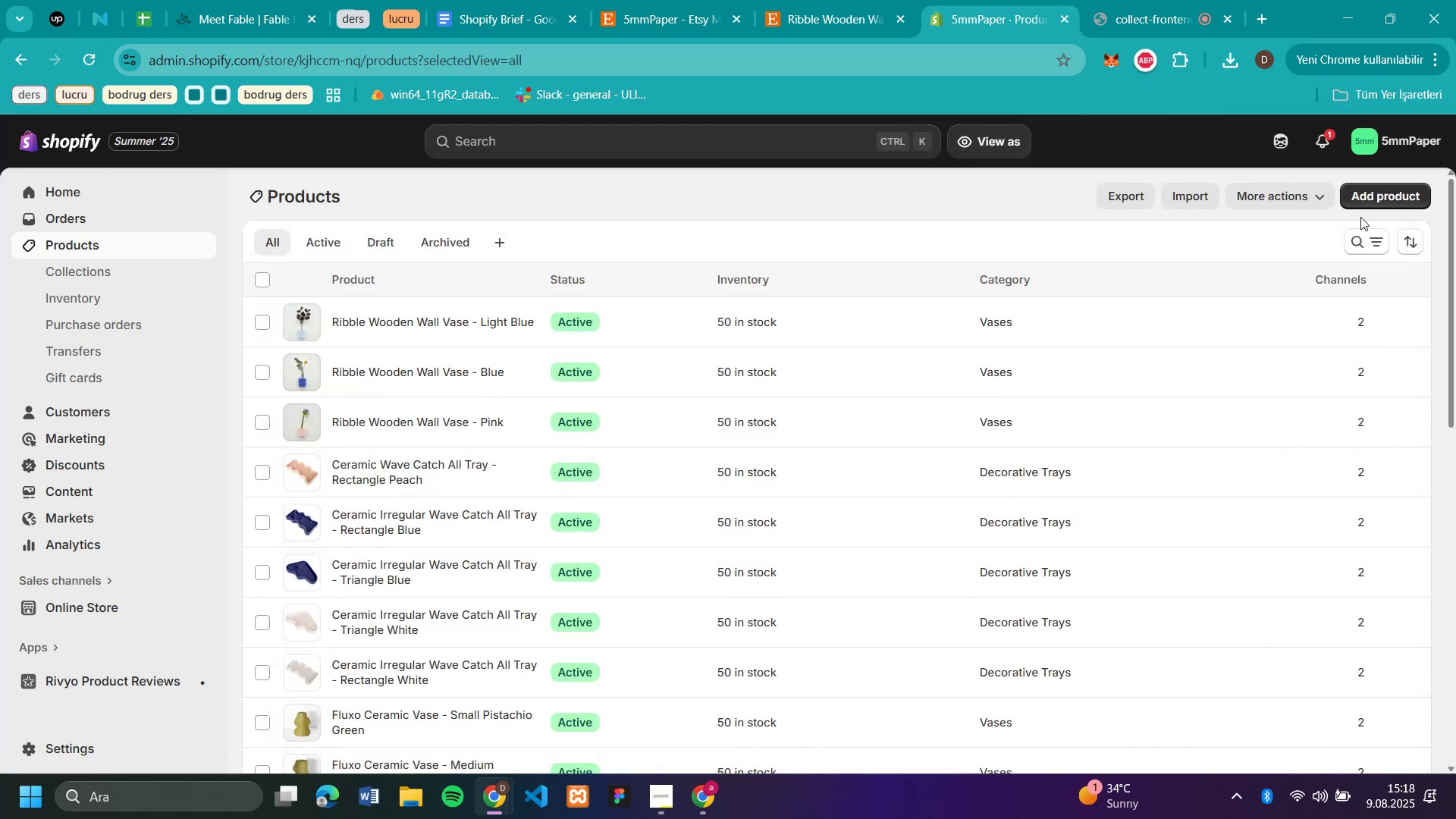 
left_click([1394, 200])
 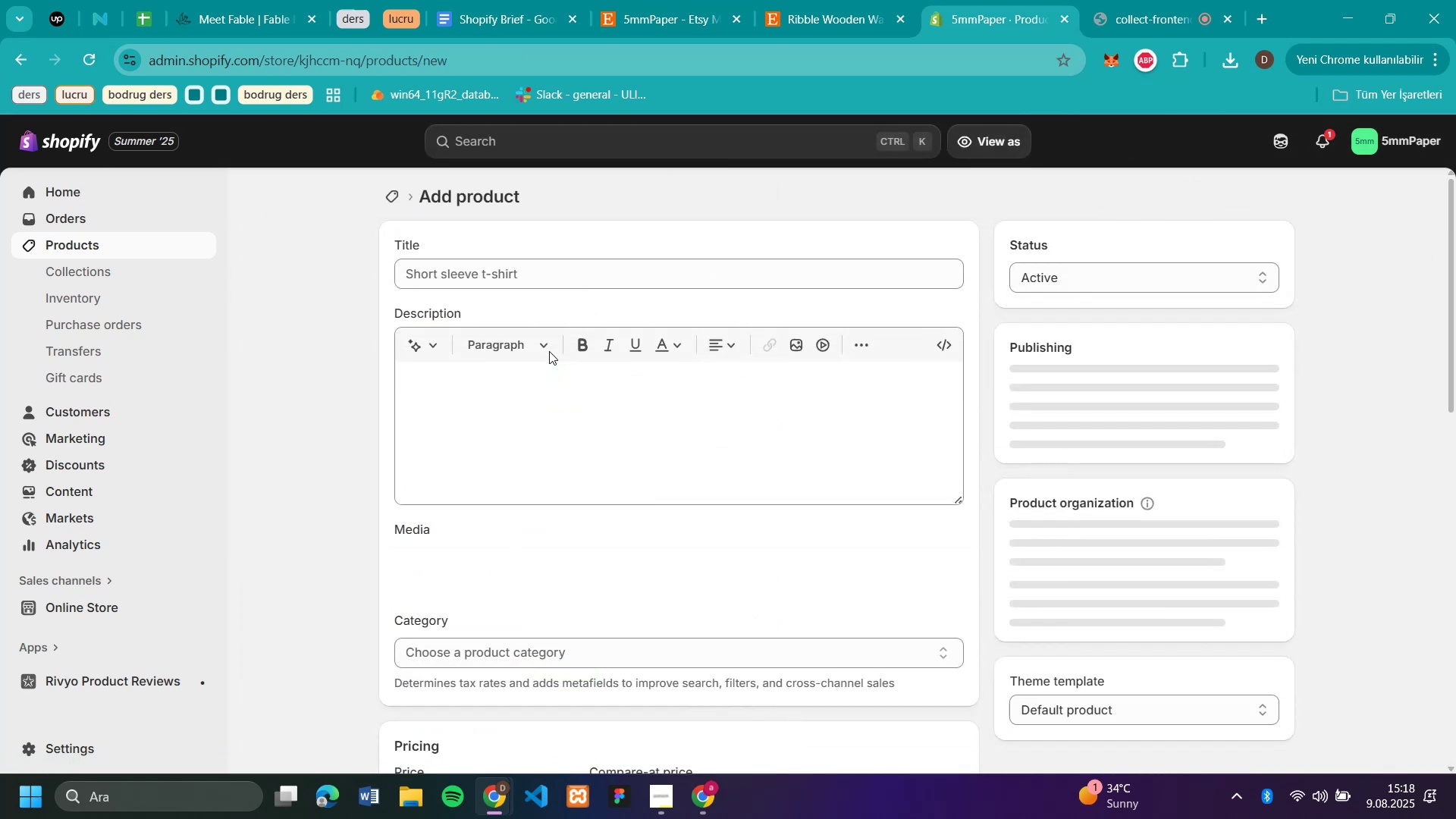 
left_click([553, 387])
 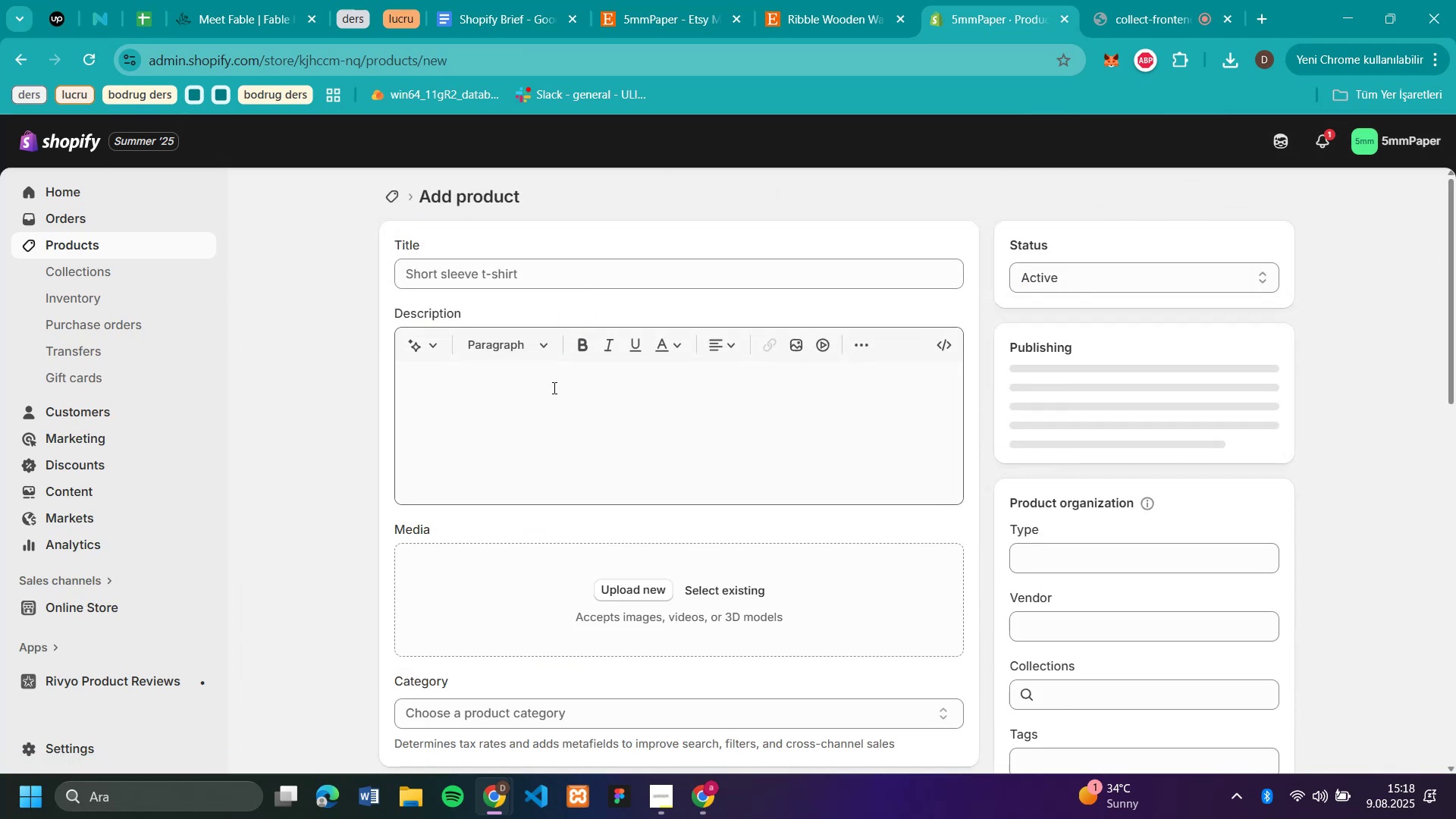 
key(Control+V)
 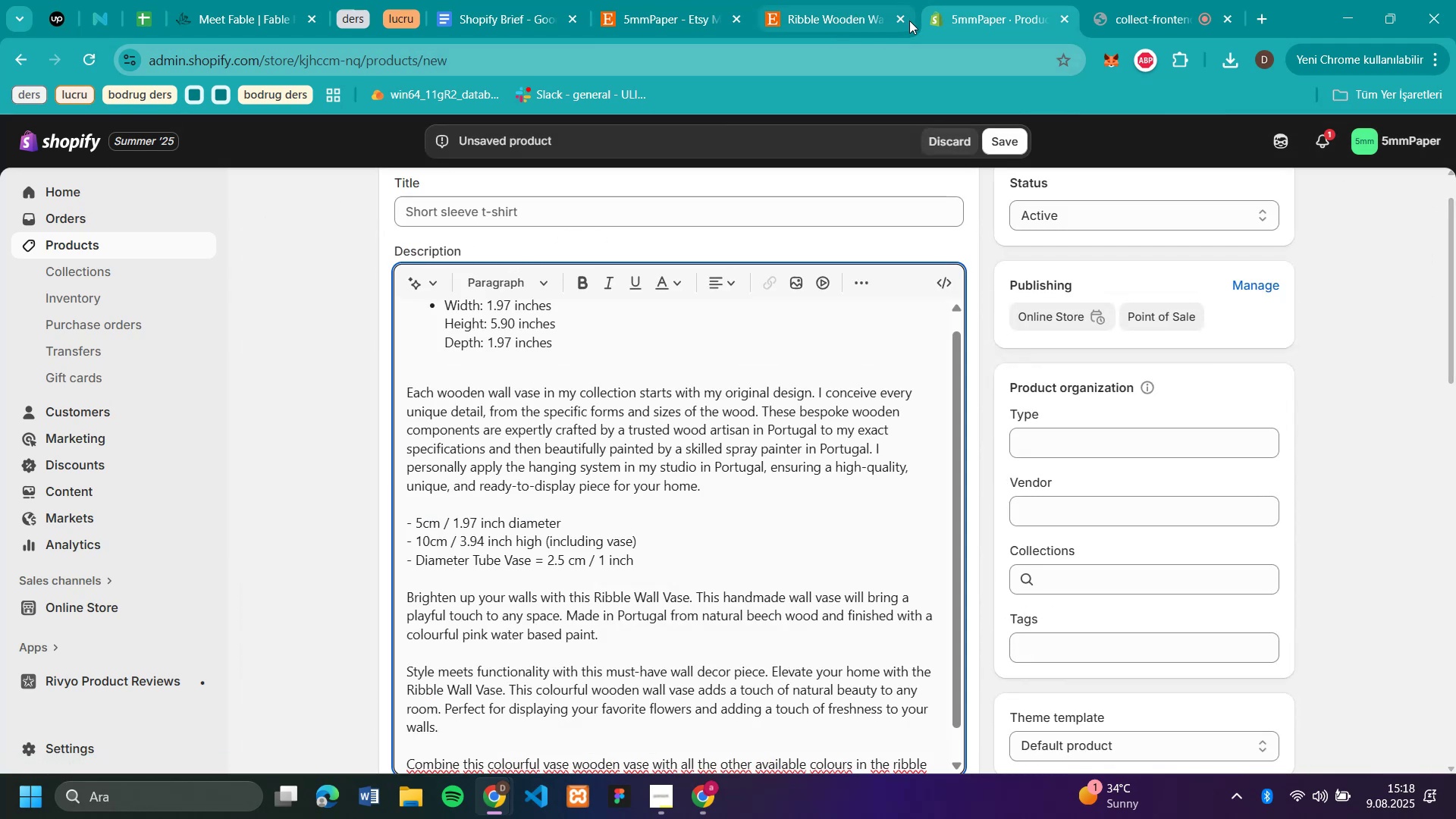 
left_click([901, 19])
 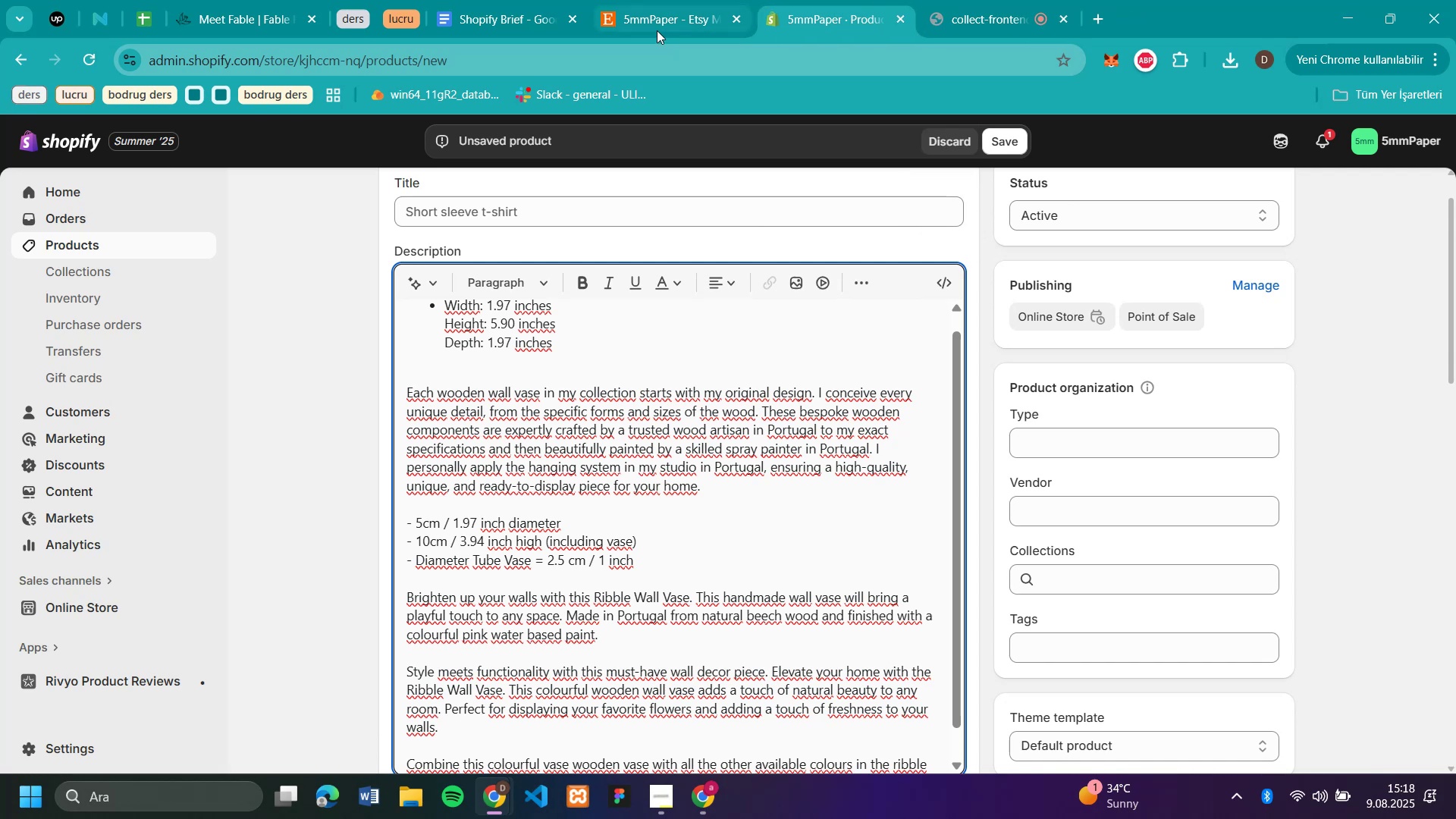 
left_click([656, 25])
 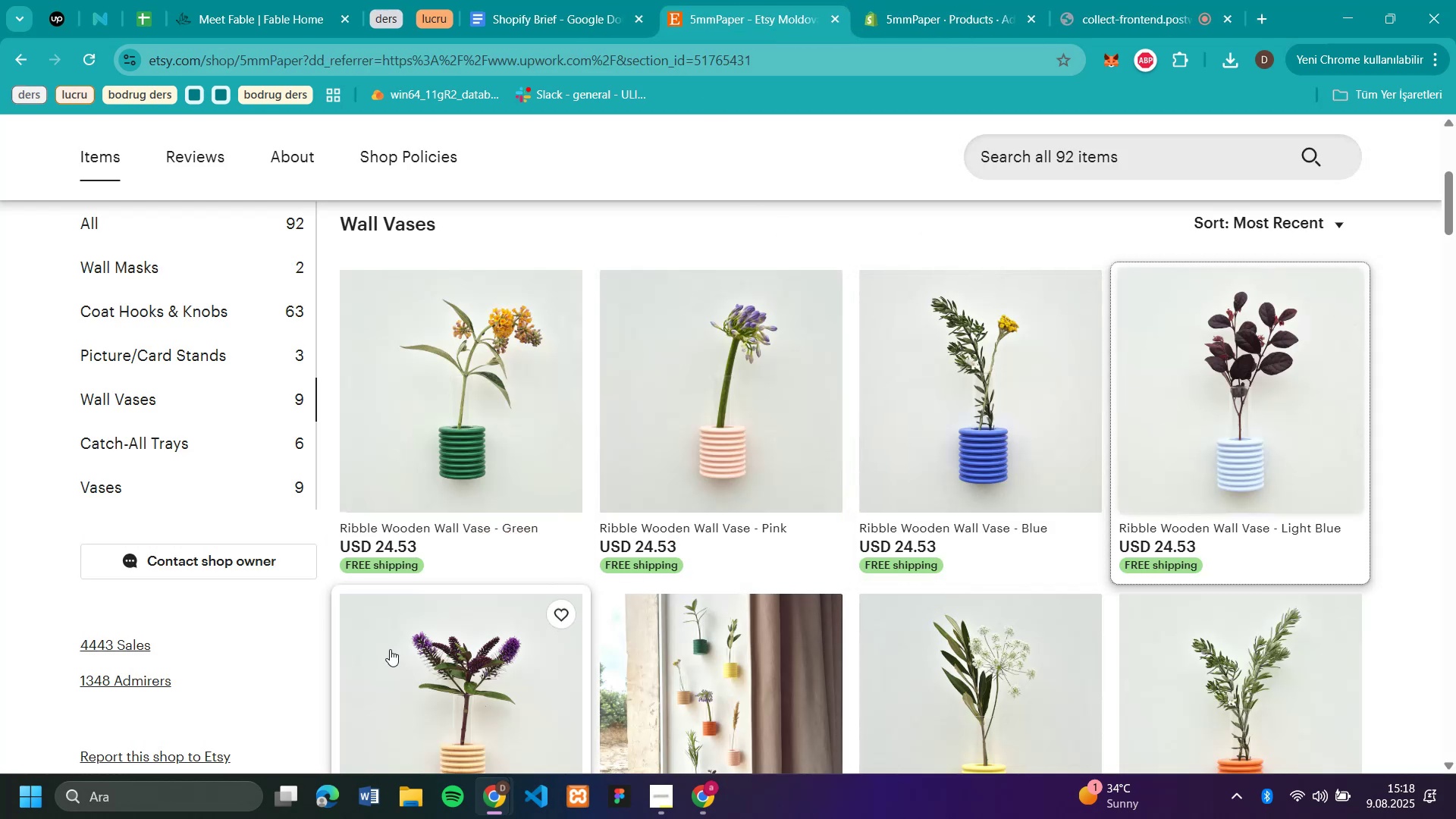 
left_click([431, 657])
 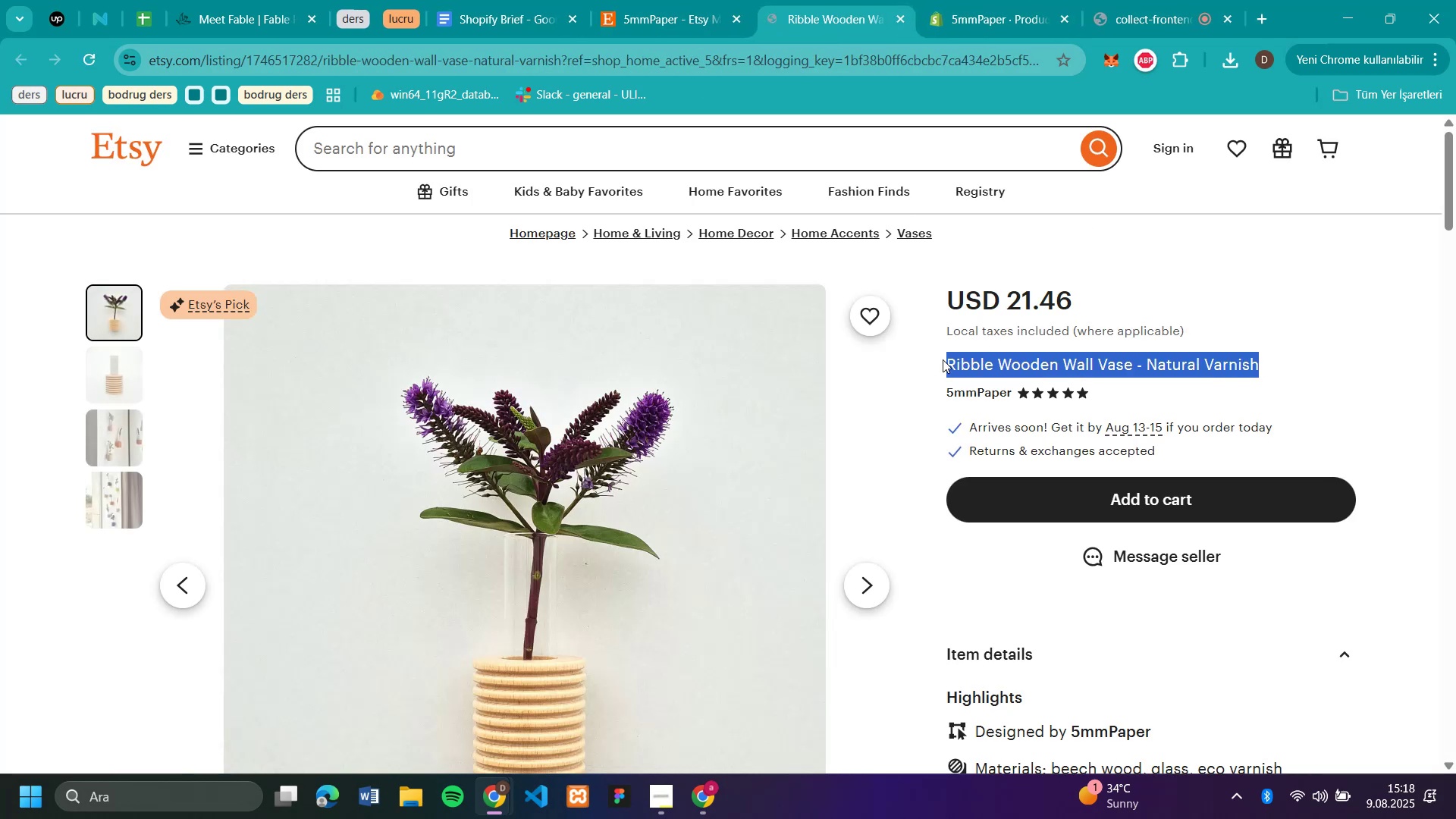 
key(Control+C)
 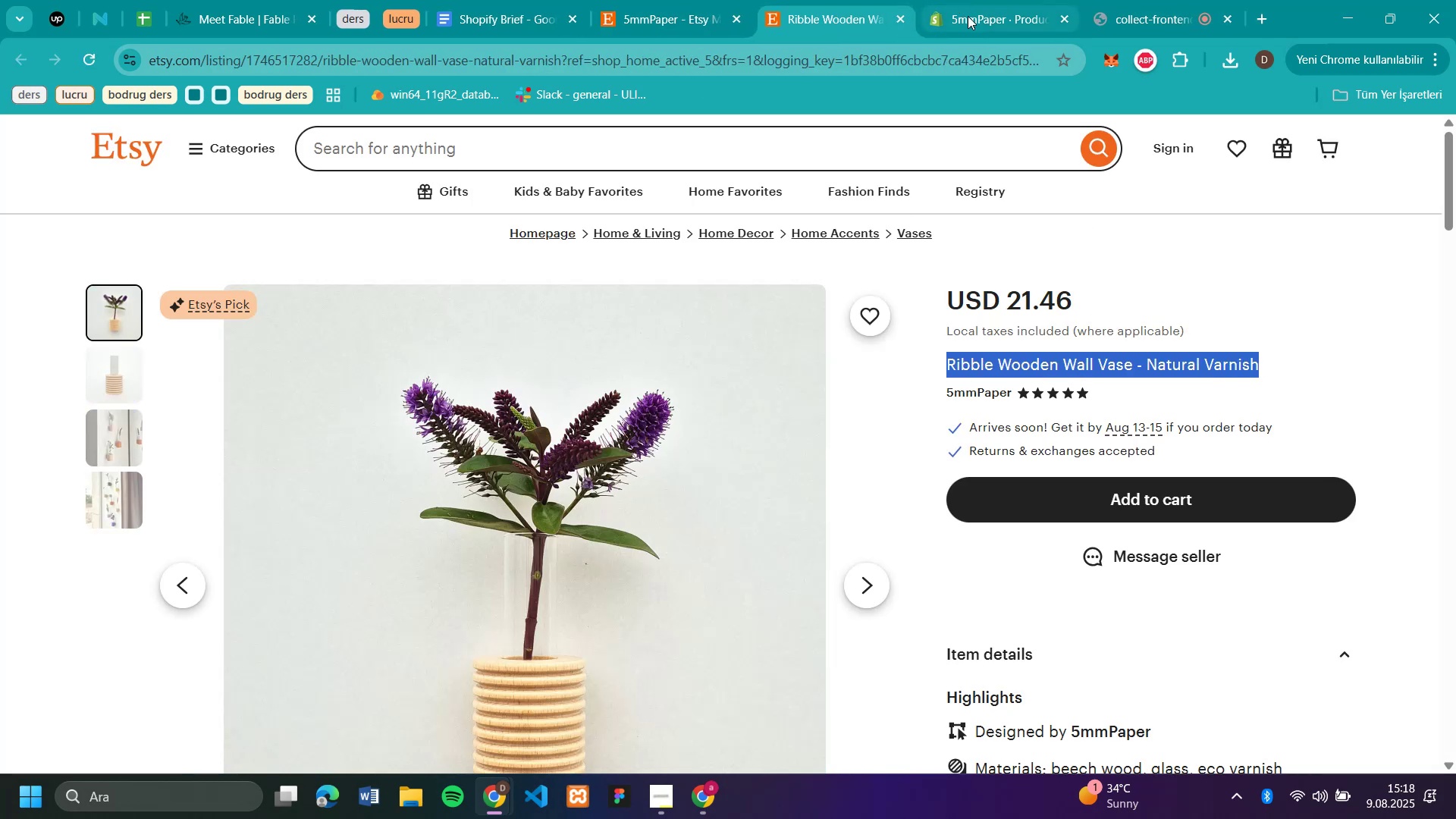 
left_click([972, 27])
 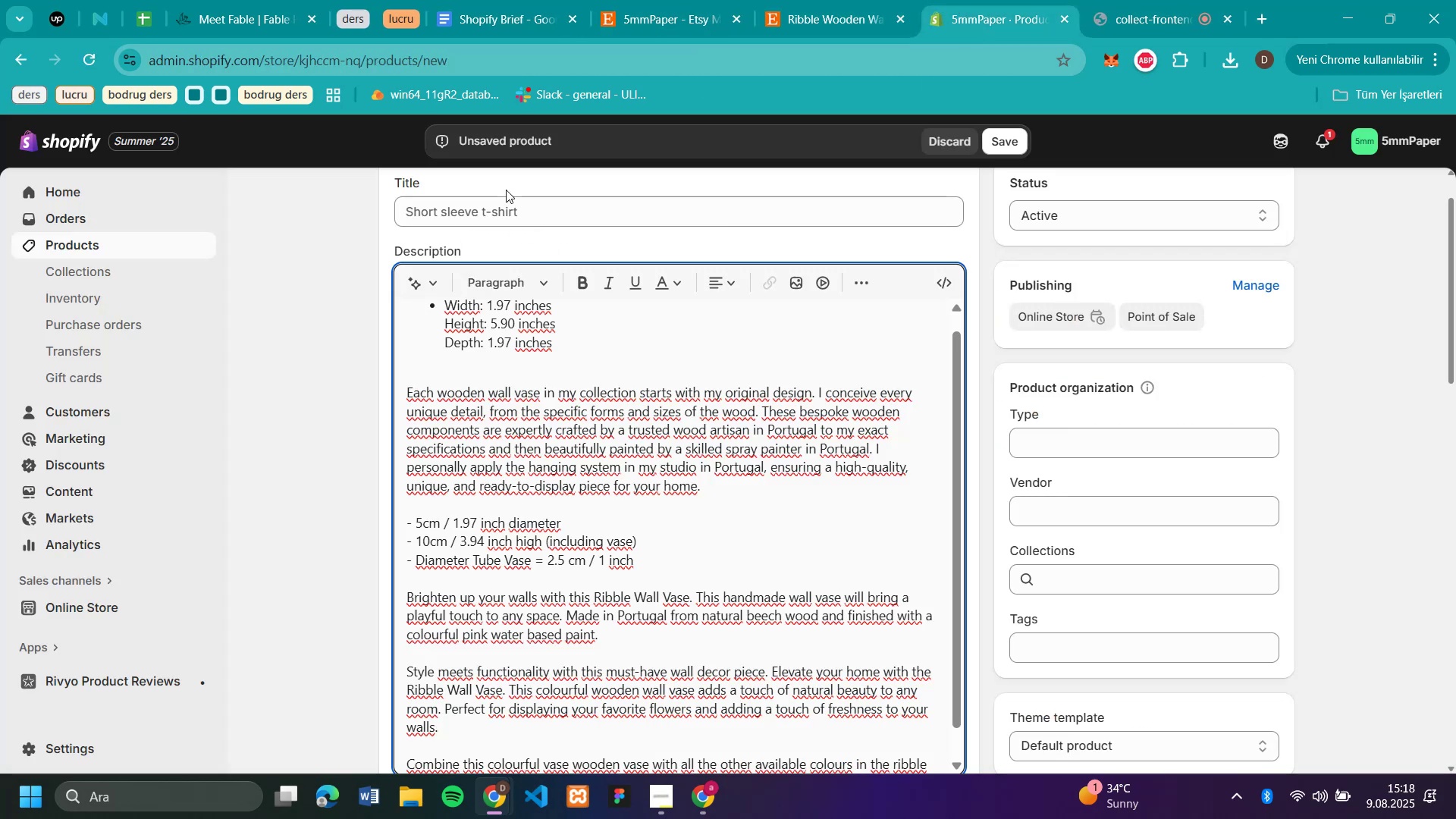 
left_click([507, 209])
 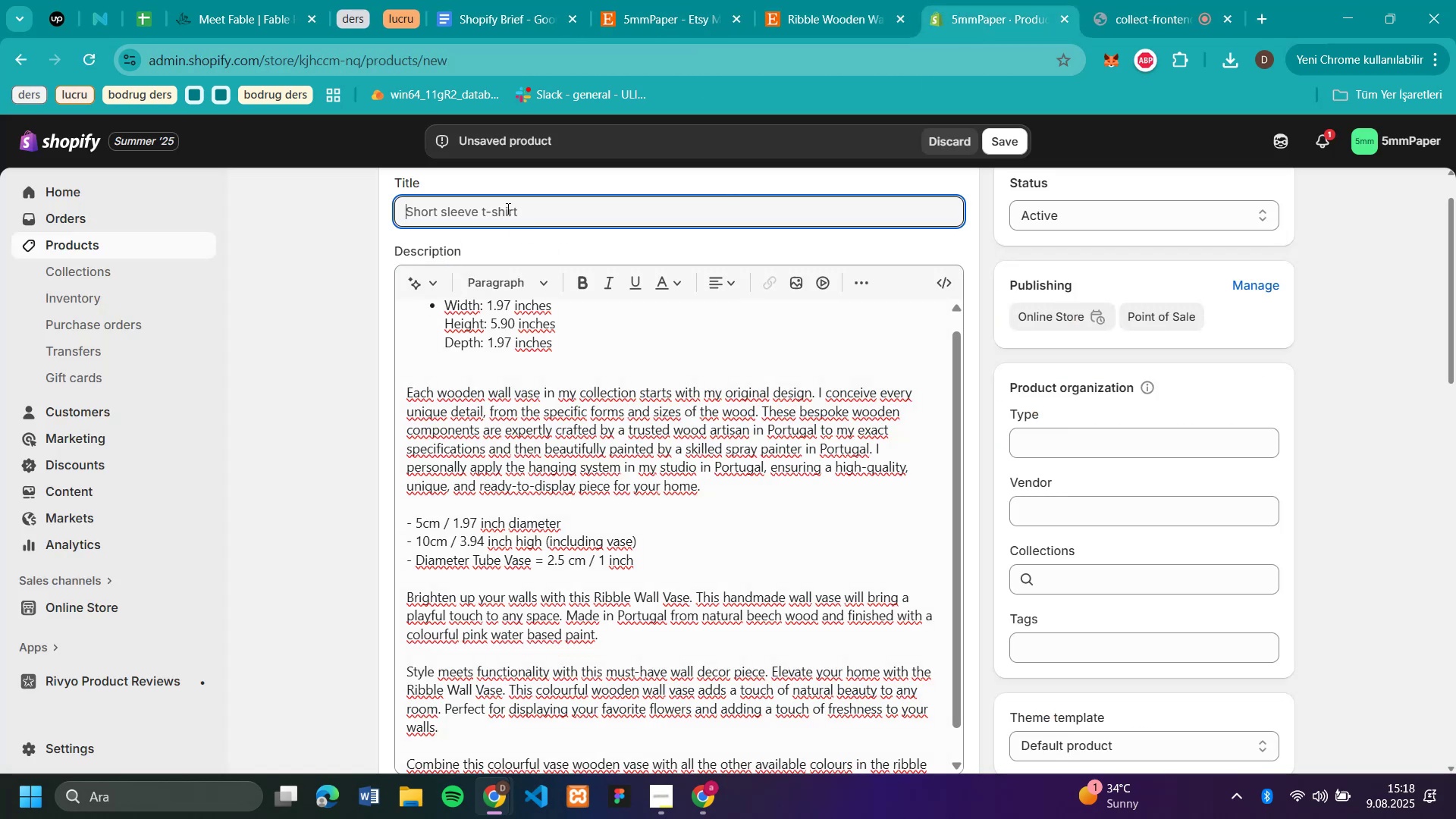 
key(Control+V)
 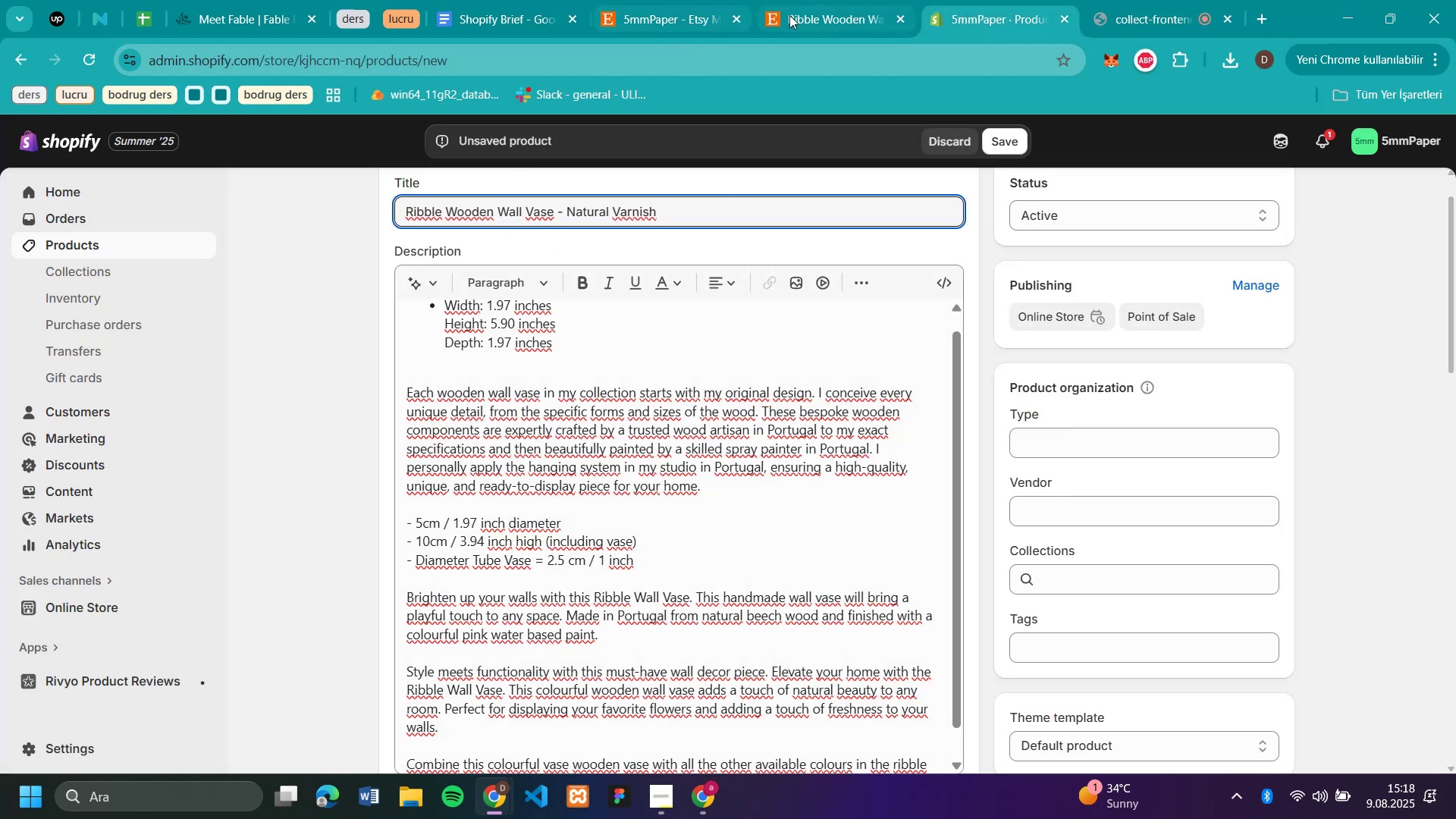 
left_click([835, 30])
 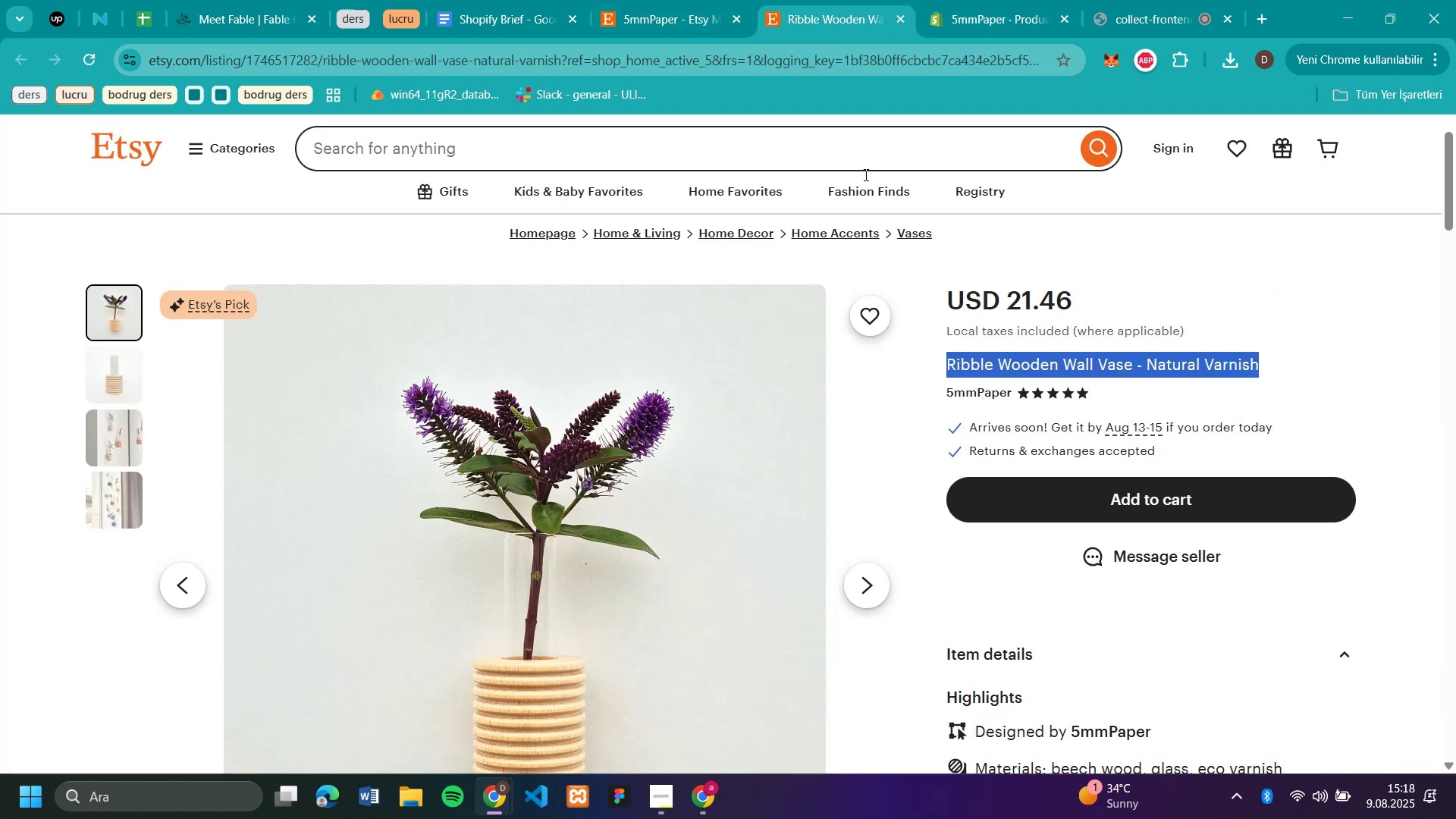 
scroll: coordinate [1176, 644], scroll_direction: down, amount: 4.0
 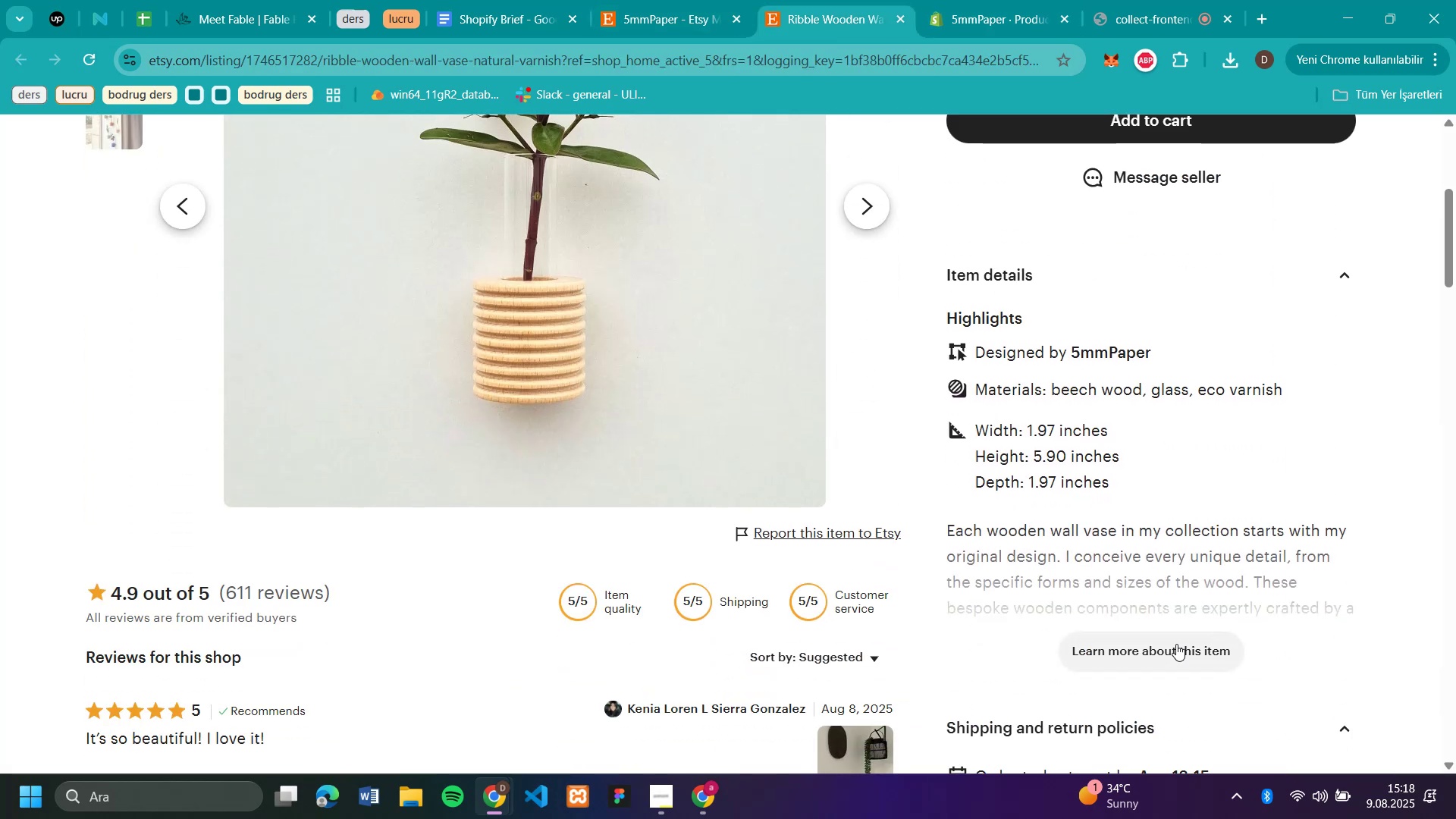 
scroll: coordinate [1243, 461], scroll_direction: up, amount: 4.0
 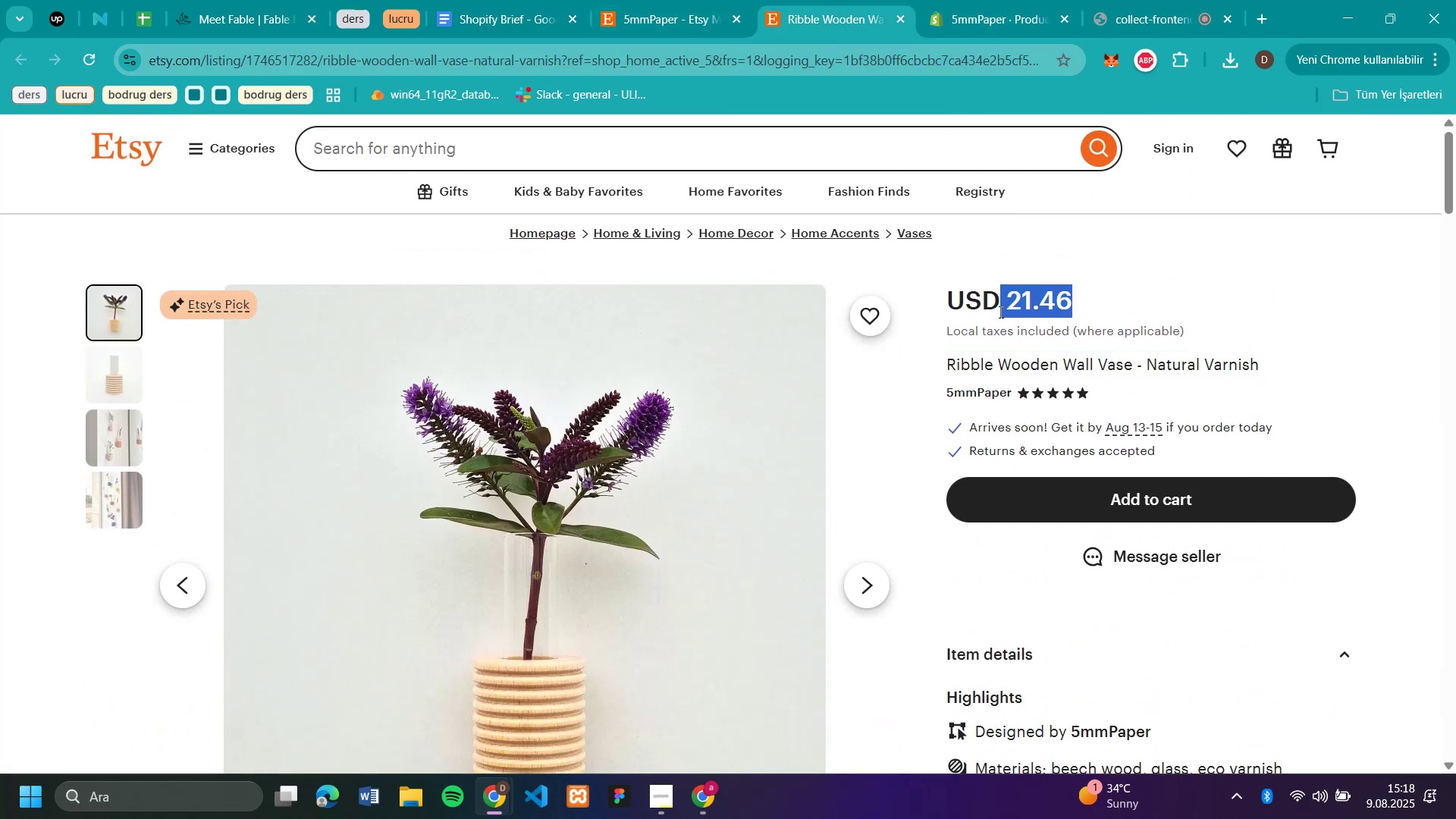 
key(Control+C)
 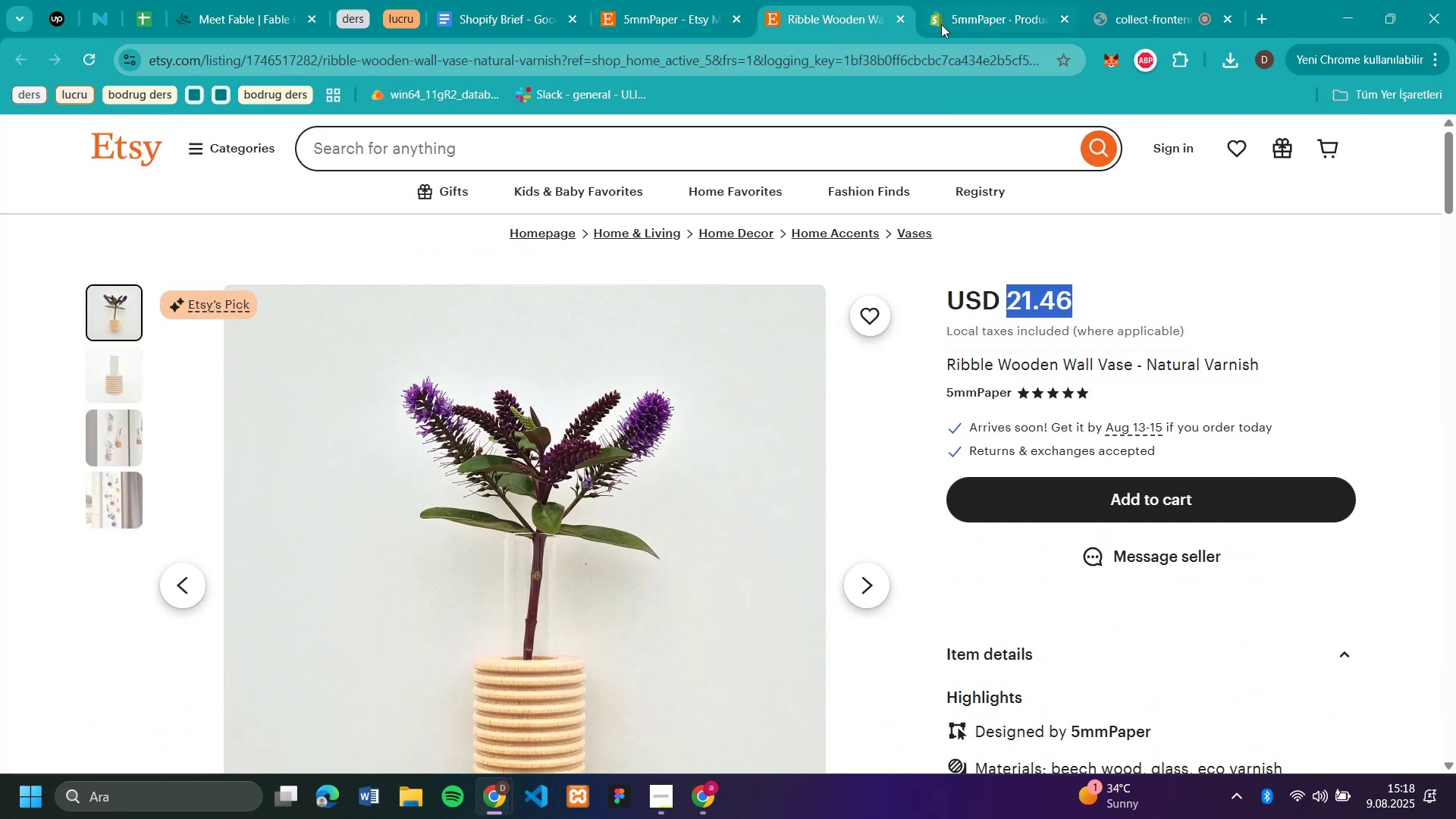 
left_click([956, 20])
 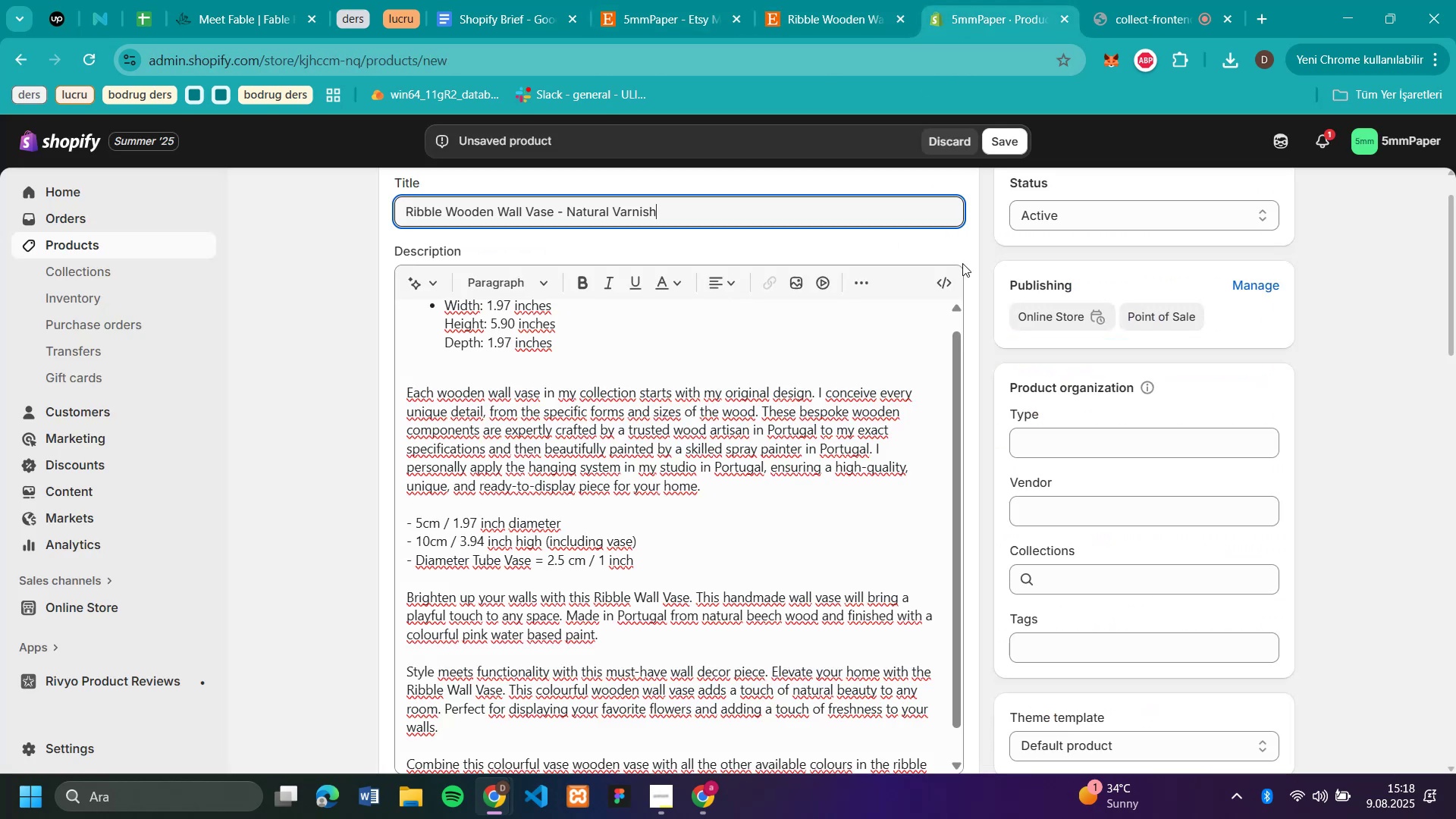 
scroll: coordinate [1136, 573], scroll_direction: down, amount: 7.0
 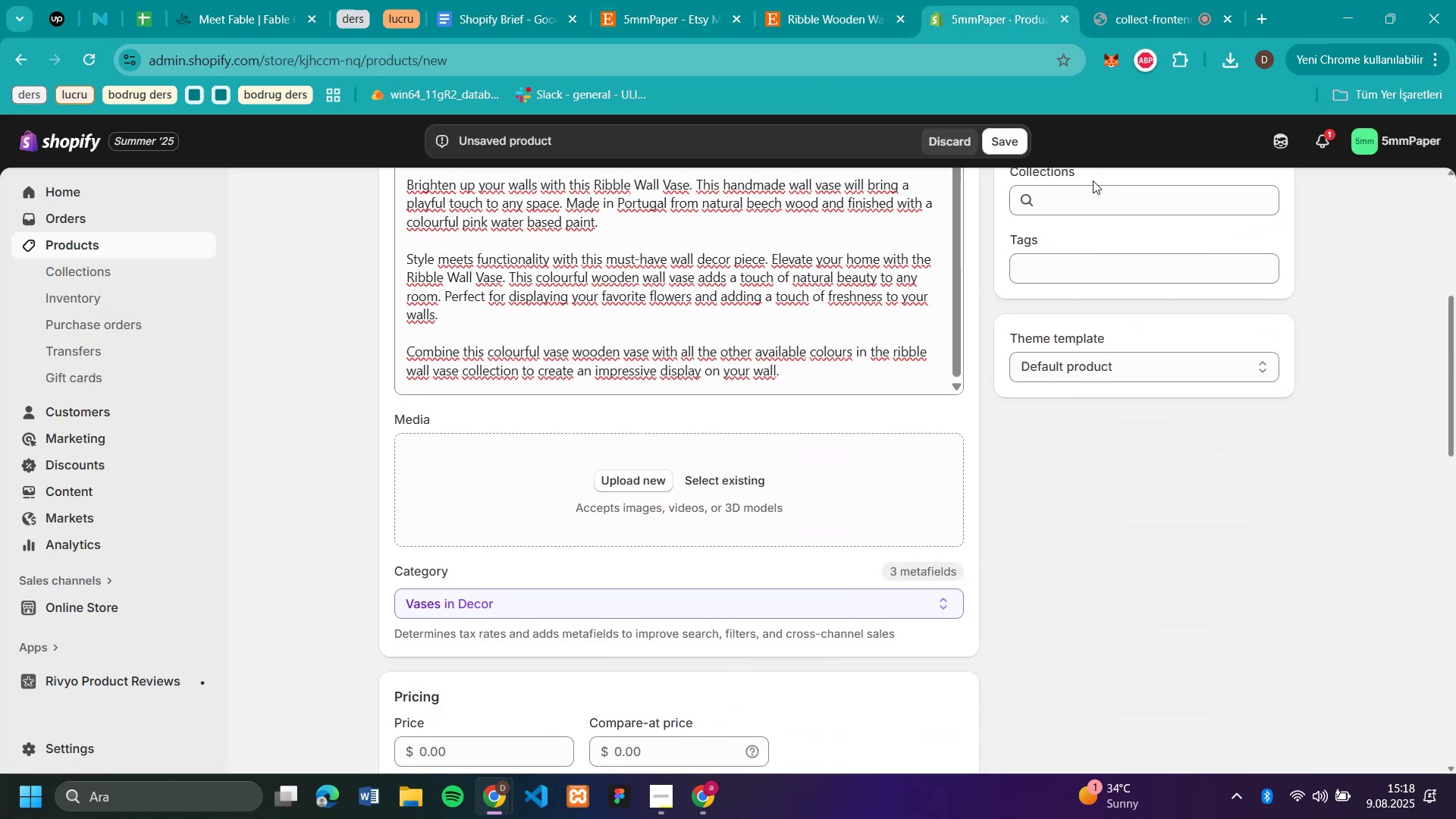 
left_click([1091, 193])
 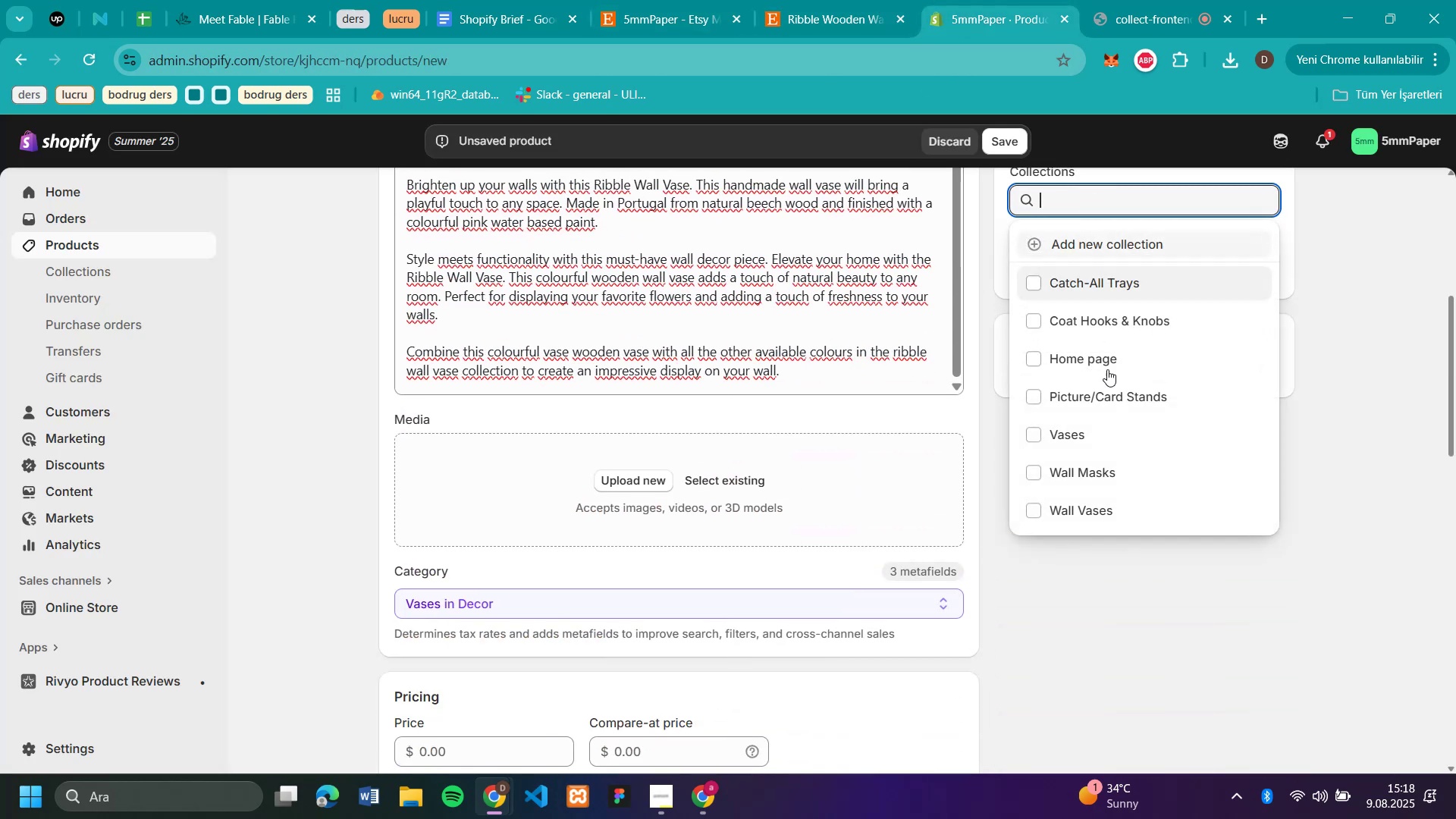 
scroll: coordinate [1110, 395], scroll_direction: down, amount: 5.0
 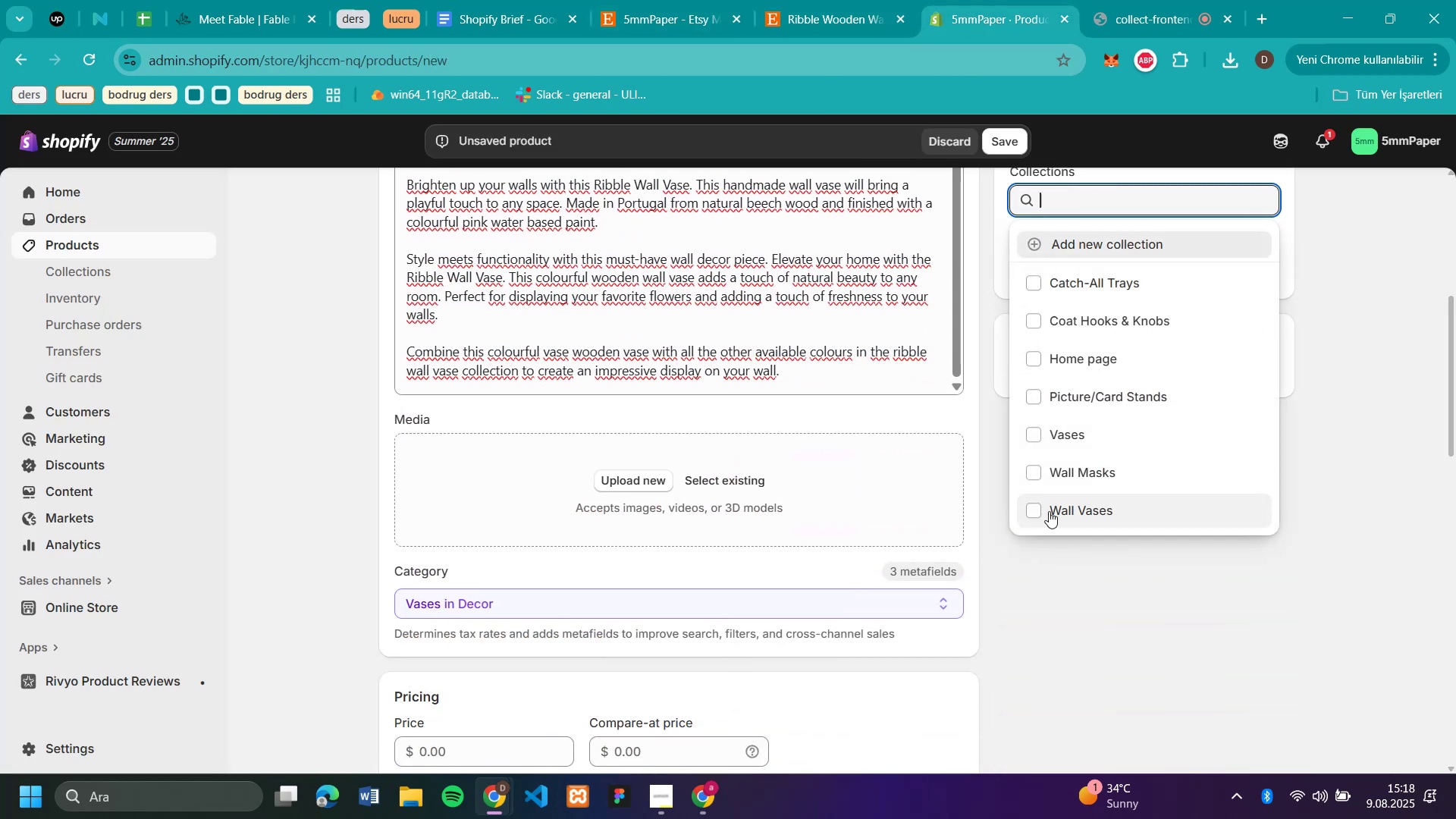 
left_click([1048, 511])
 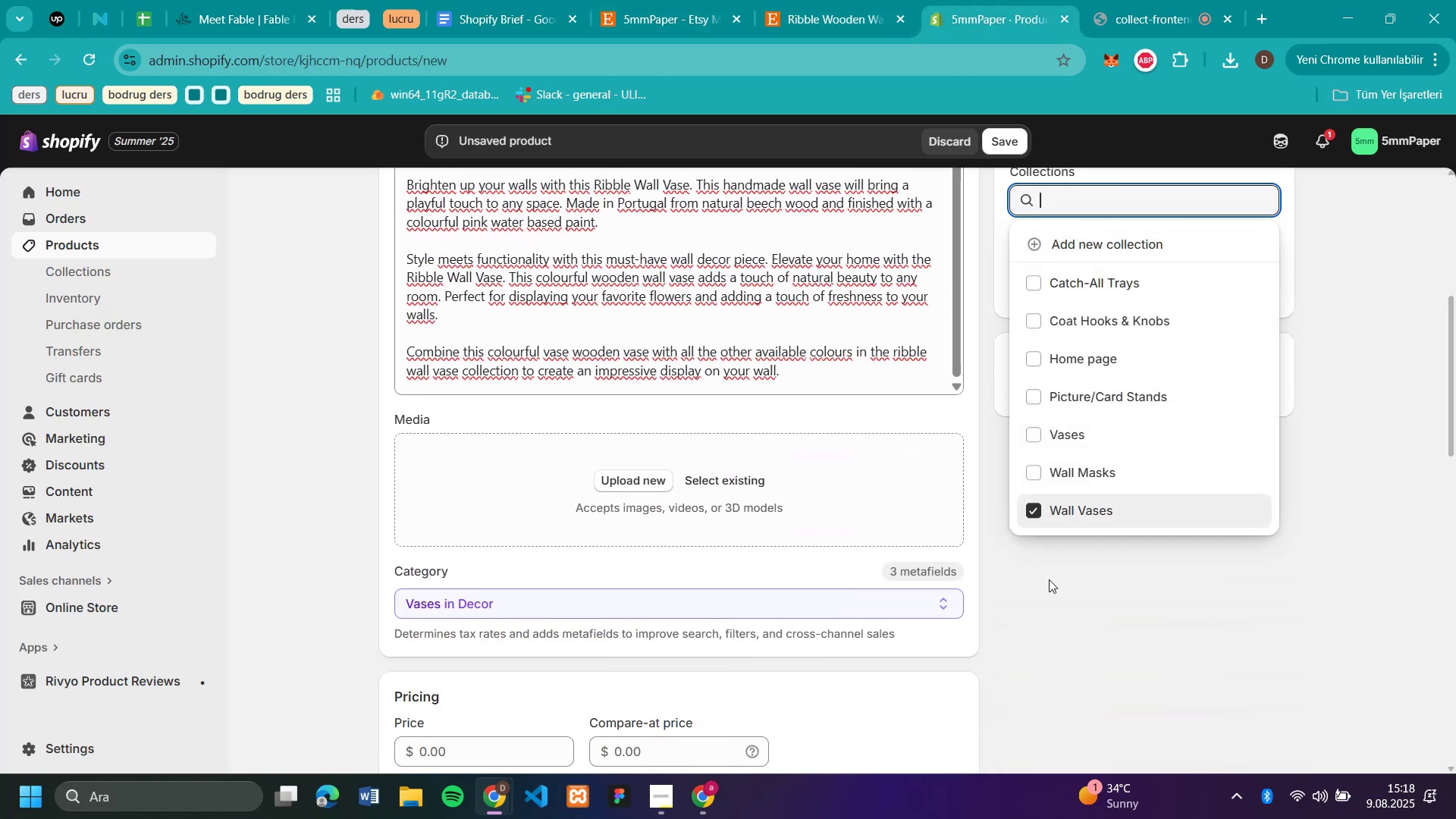 
scroll: coordinate [1049, 588], scroll_direction: down, amount: 4.0
 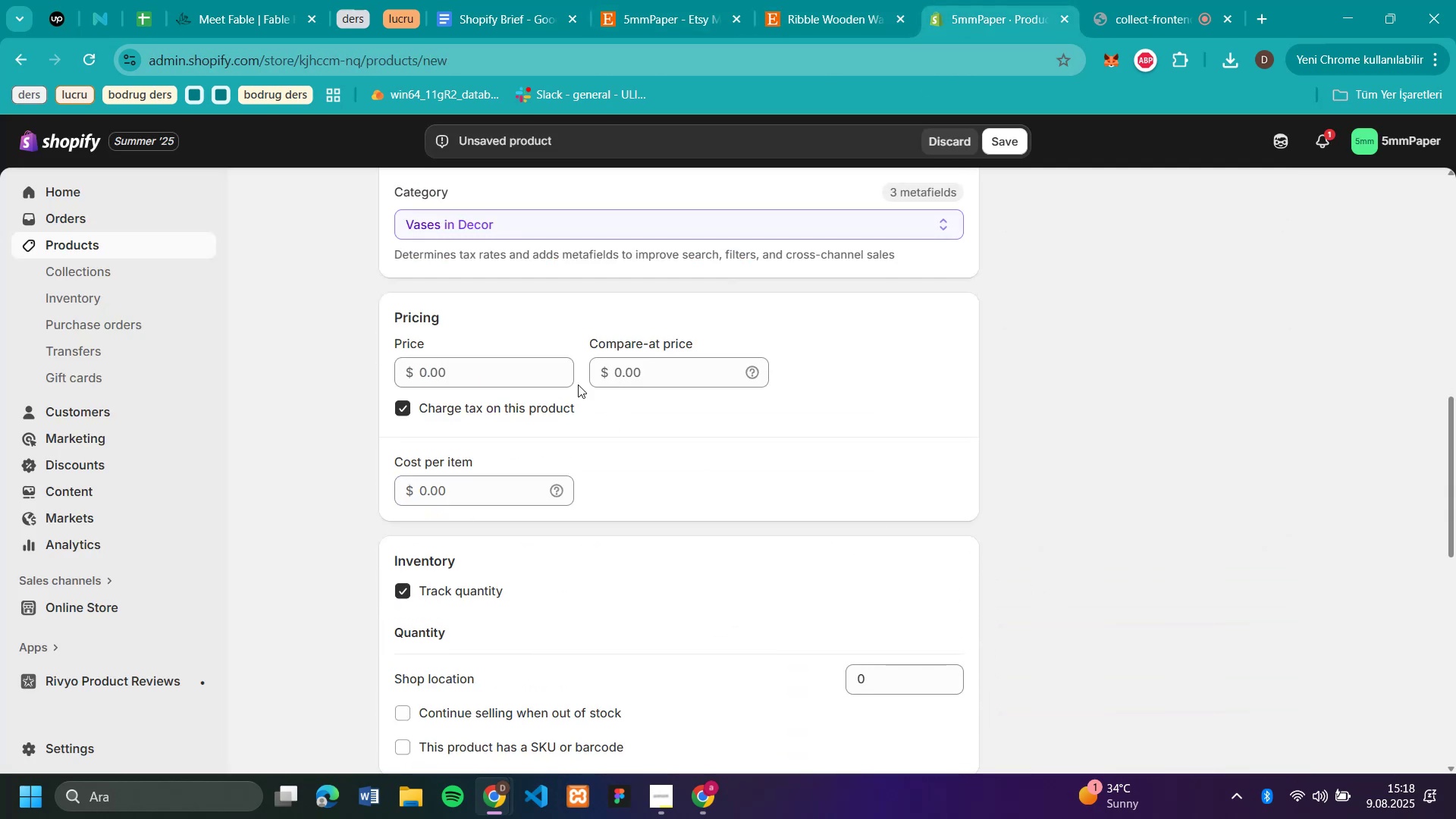 
left_click([539, 368])
 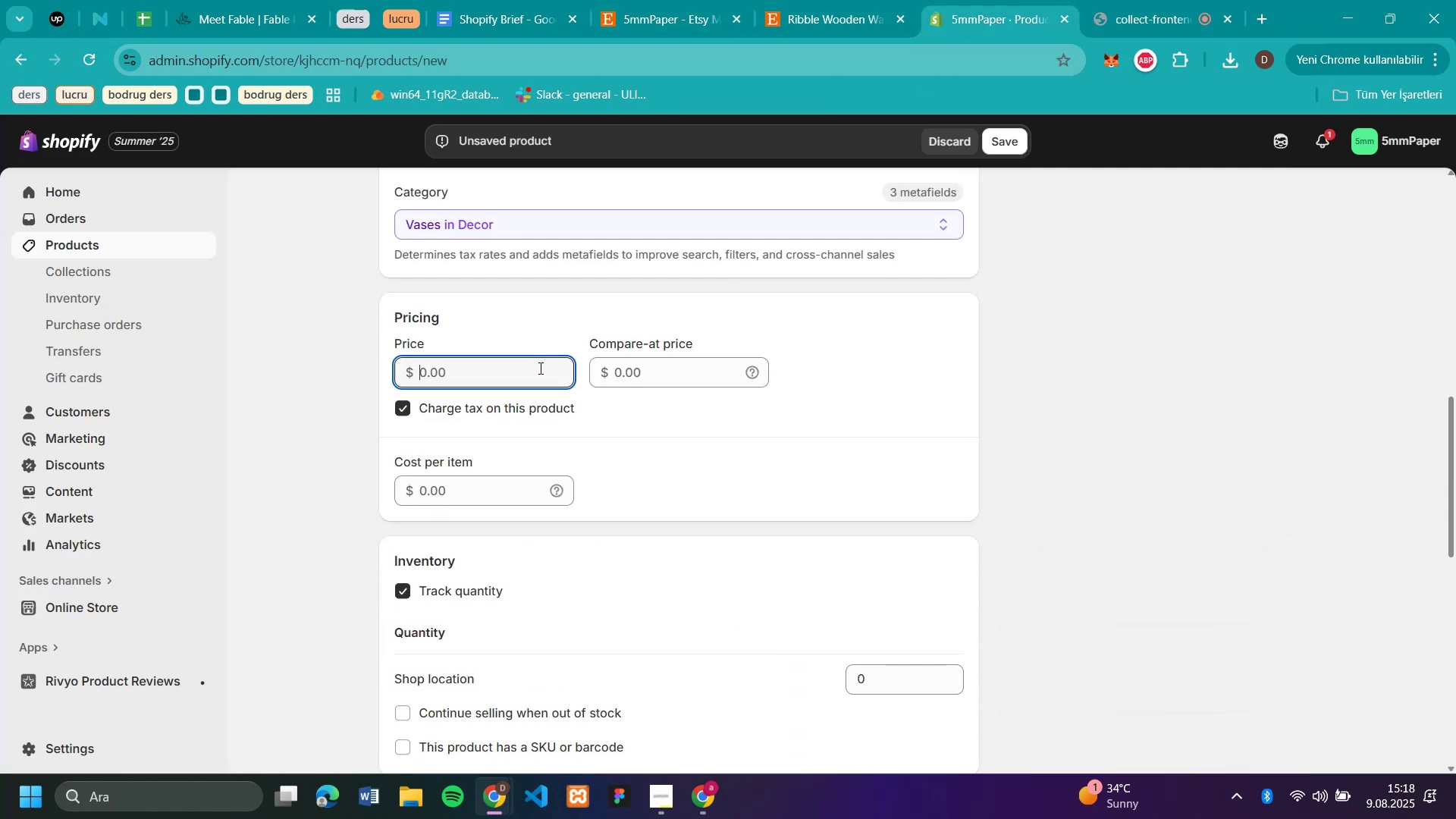 
key(Control+V)
 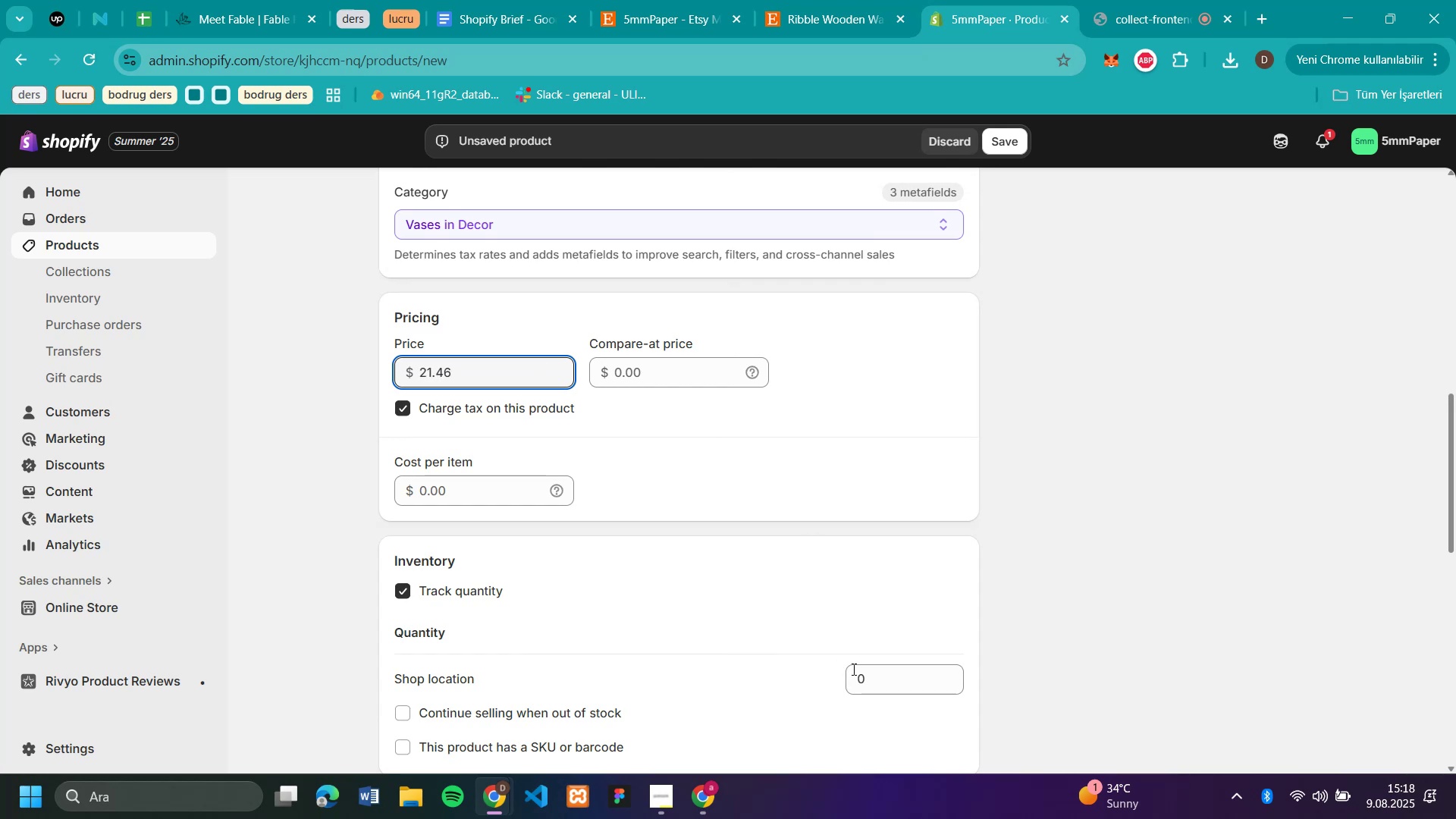 
left_click([891, 673])
 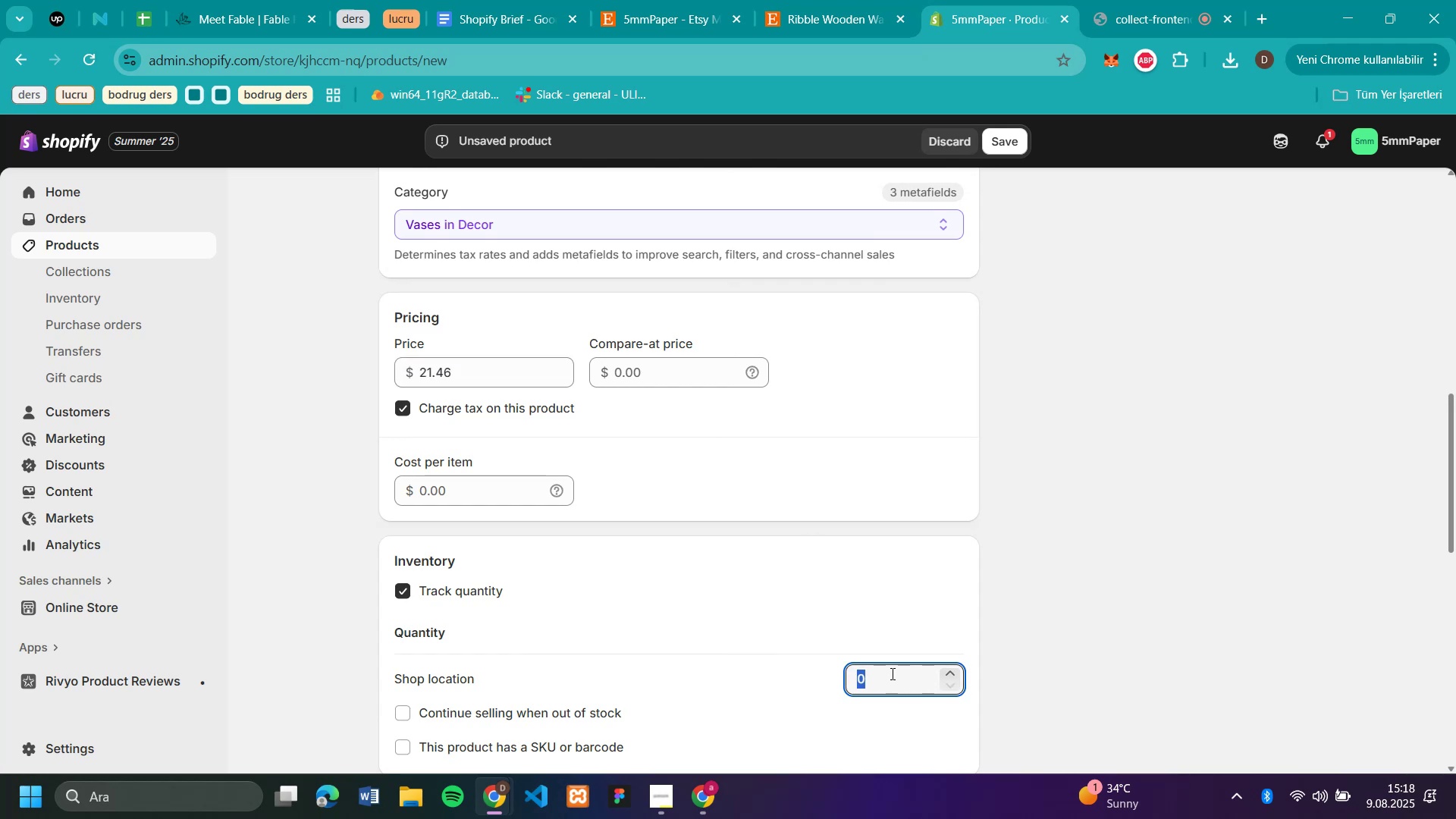 
type(50)
 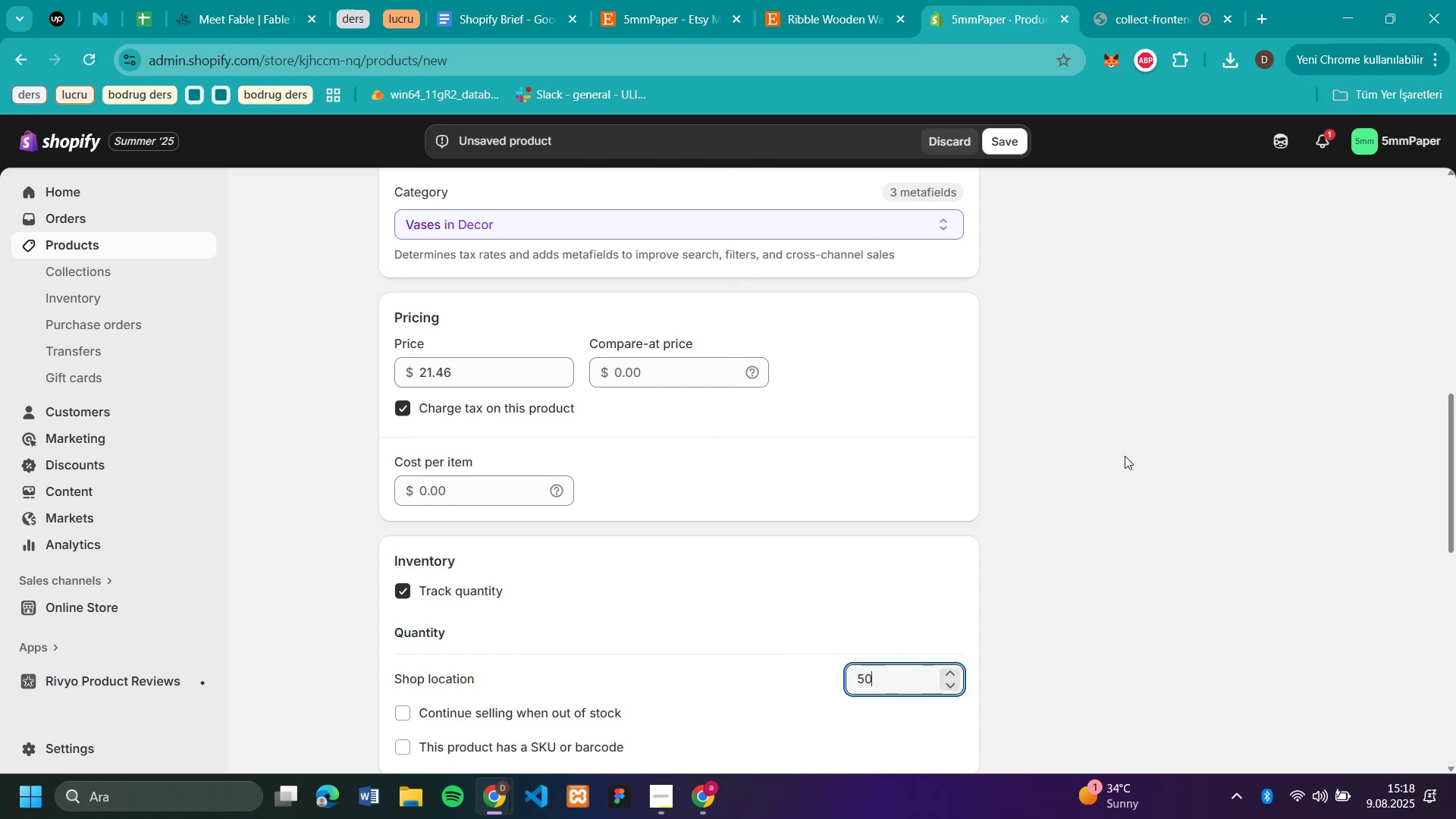 
scroll: coordinate [1116, 447], scroll_direction: up, amount: 7.0
 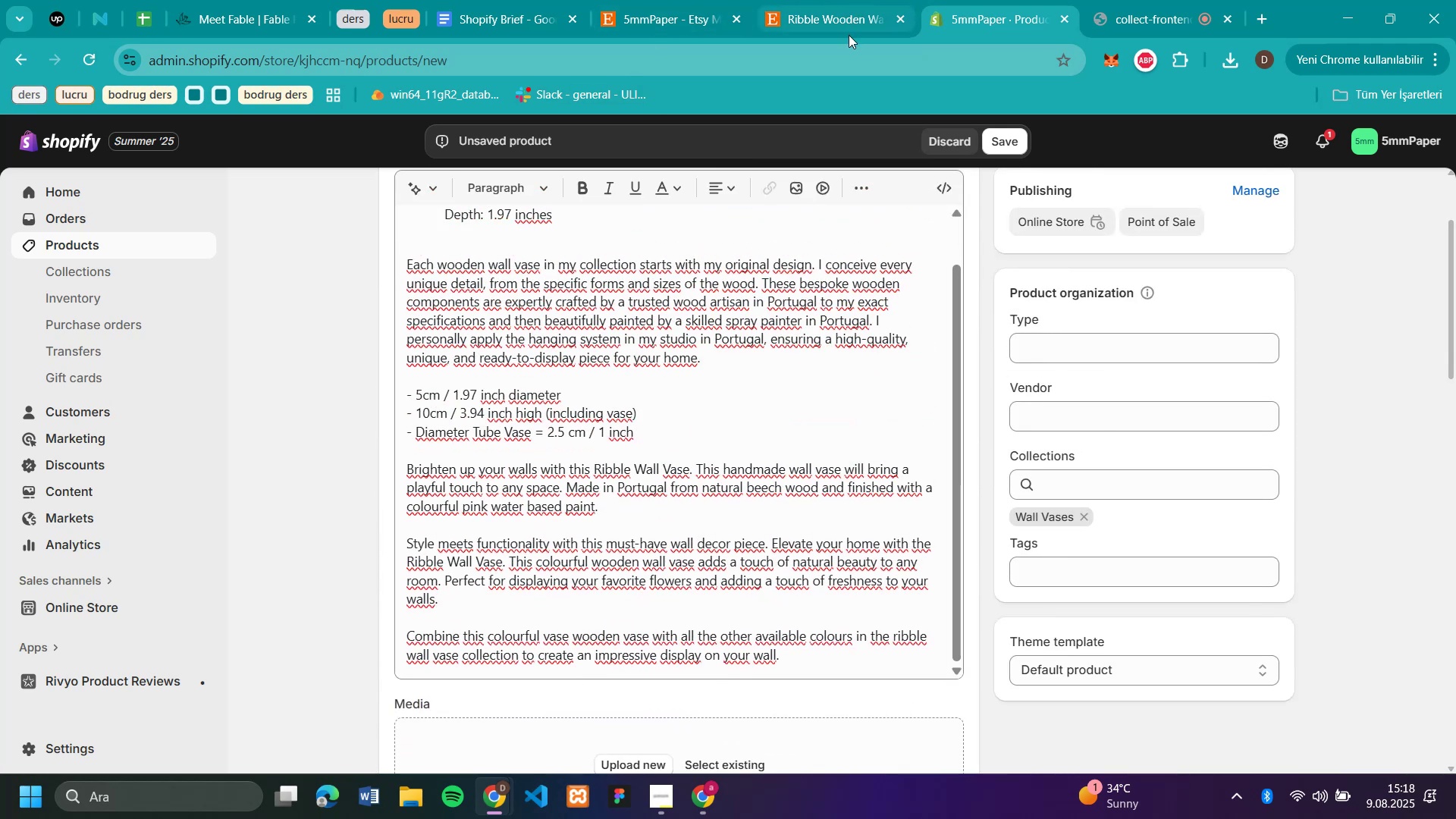 
left_click([849, 24])
 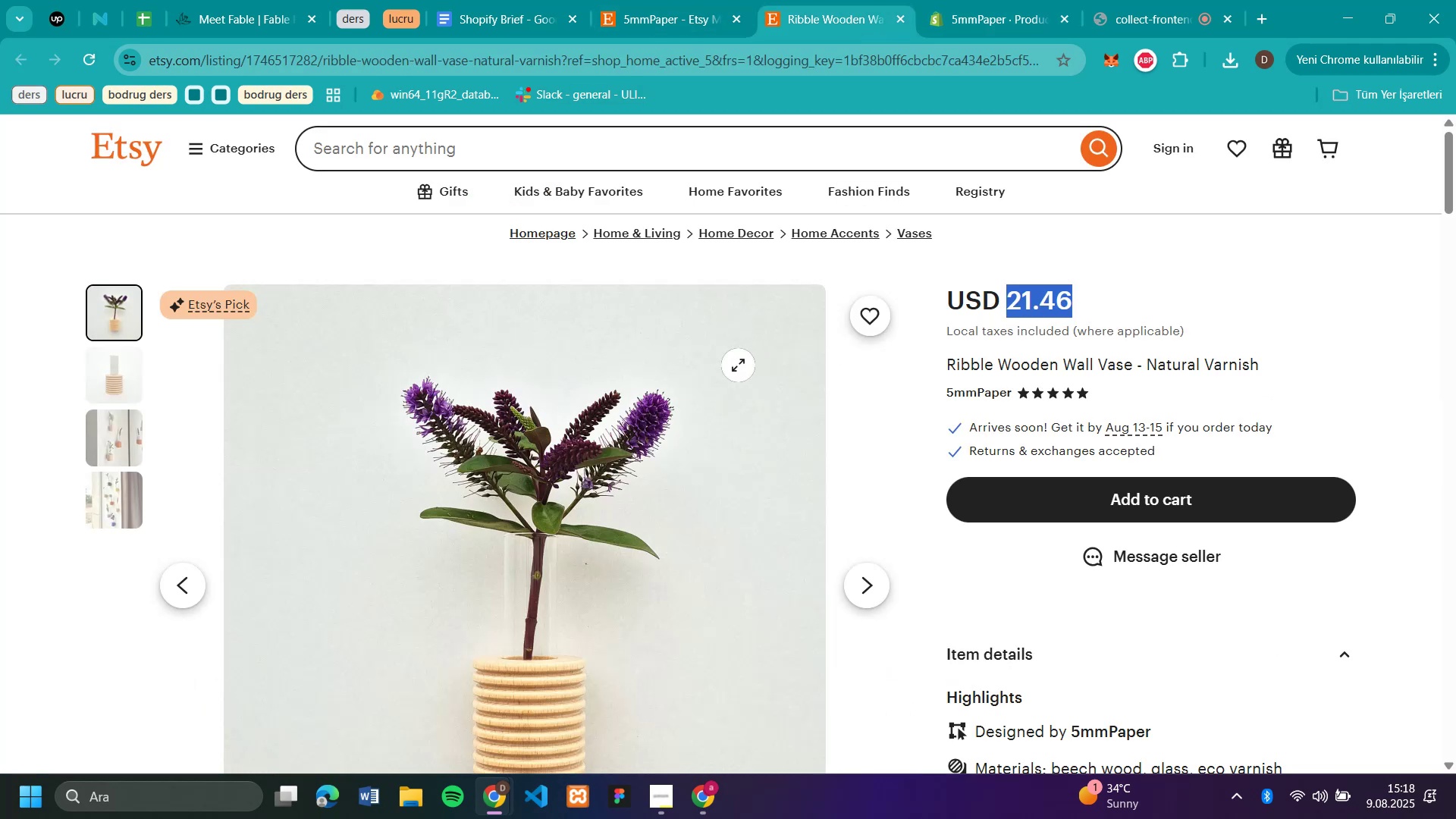 
right_click([579, 448])
 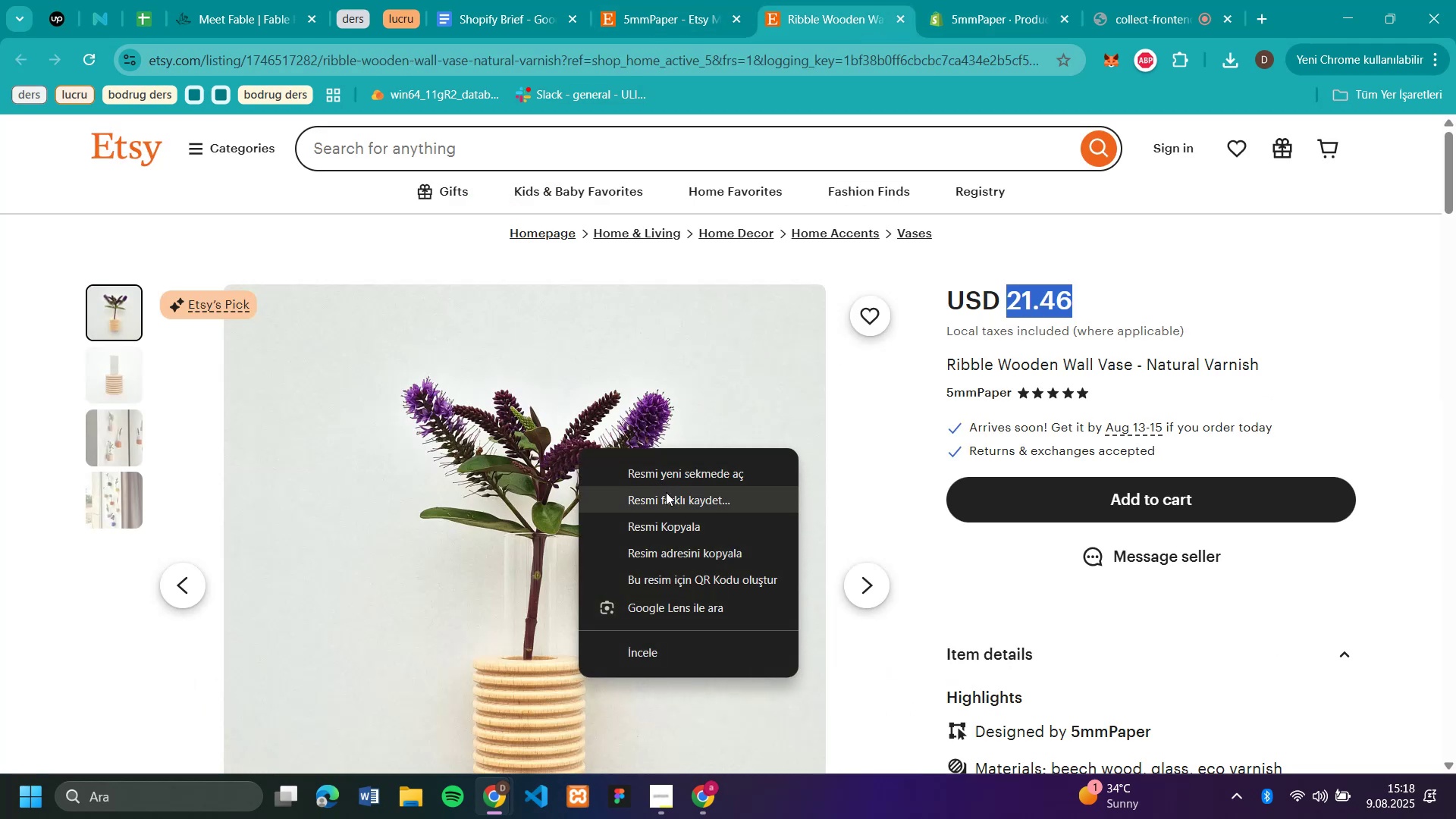 
left_click([667, 496])
 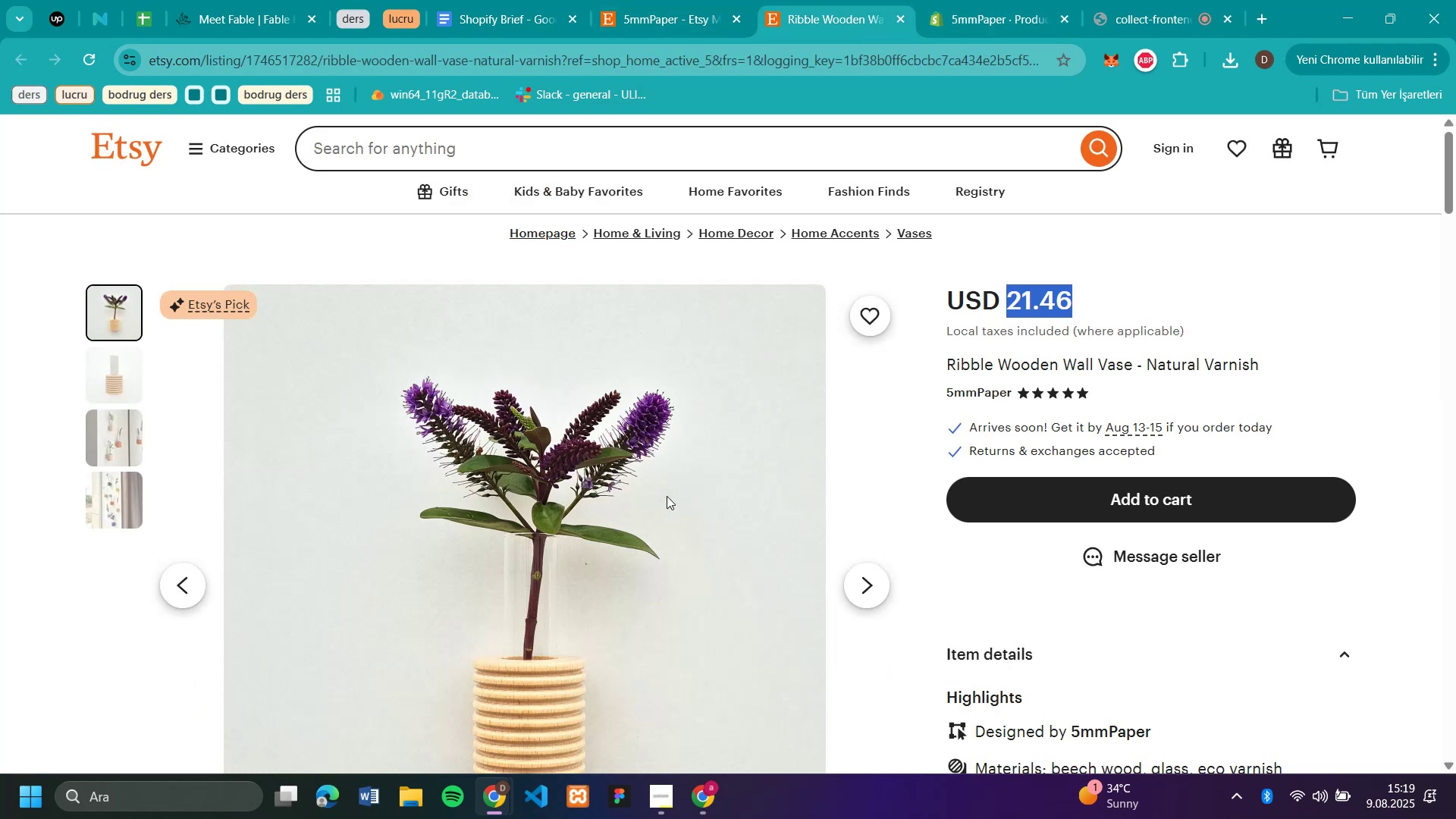 
key(C)
 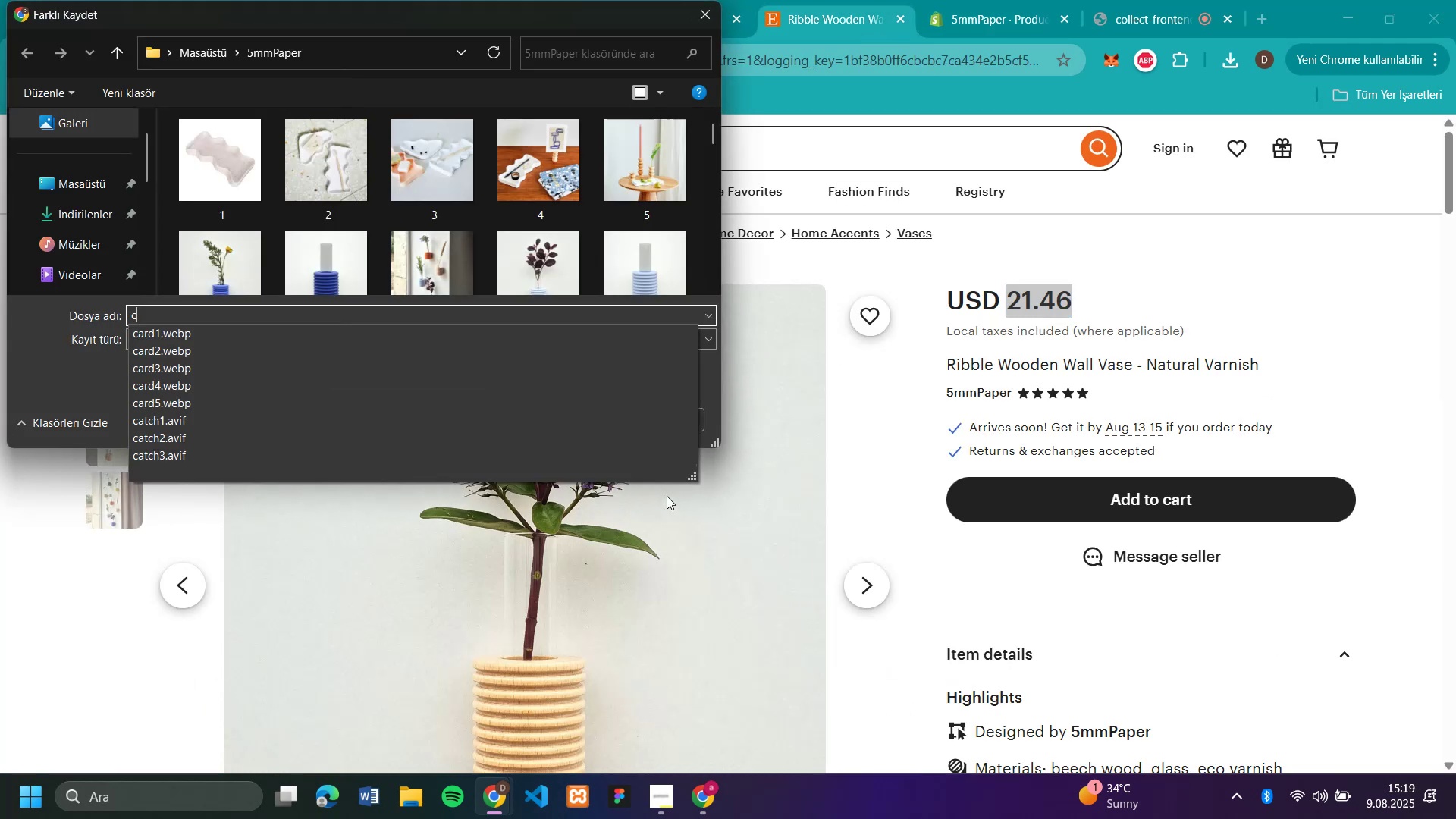 
key(Enter)
 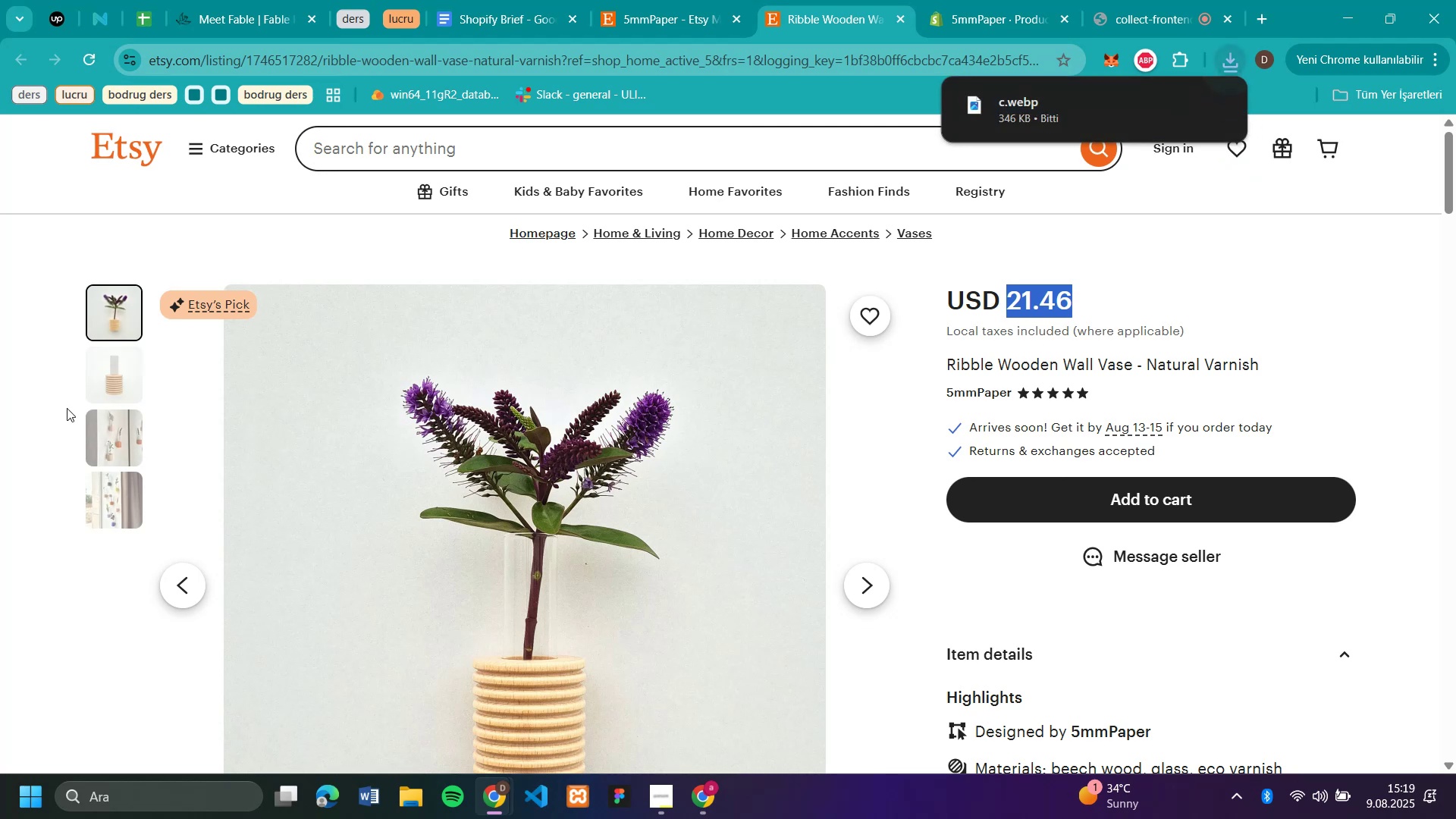 
left_click([117, 385])
 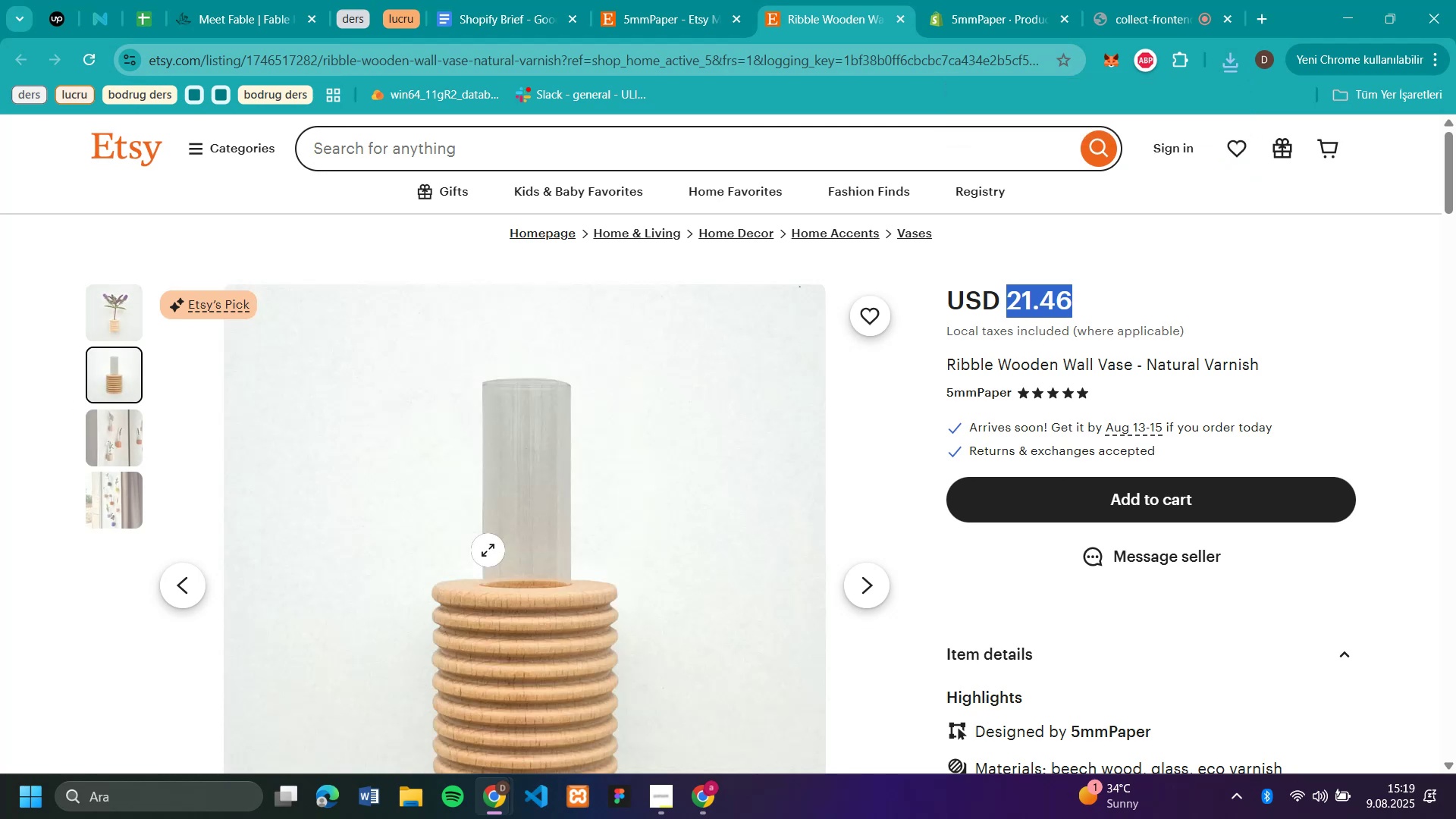 
right_click([488, 550])
 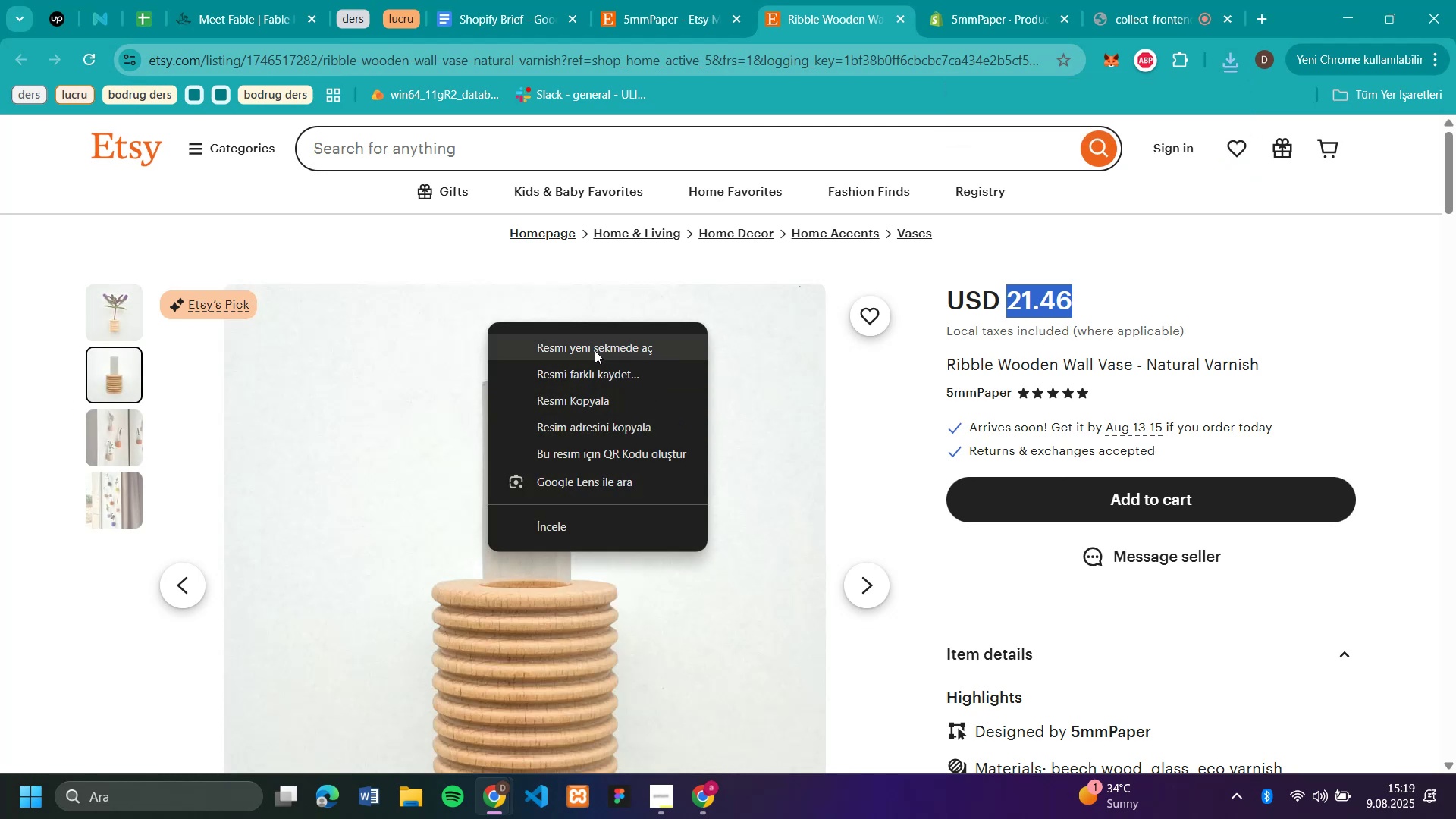 
left_click([597, 362])
 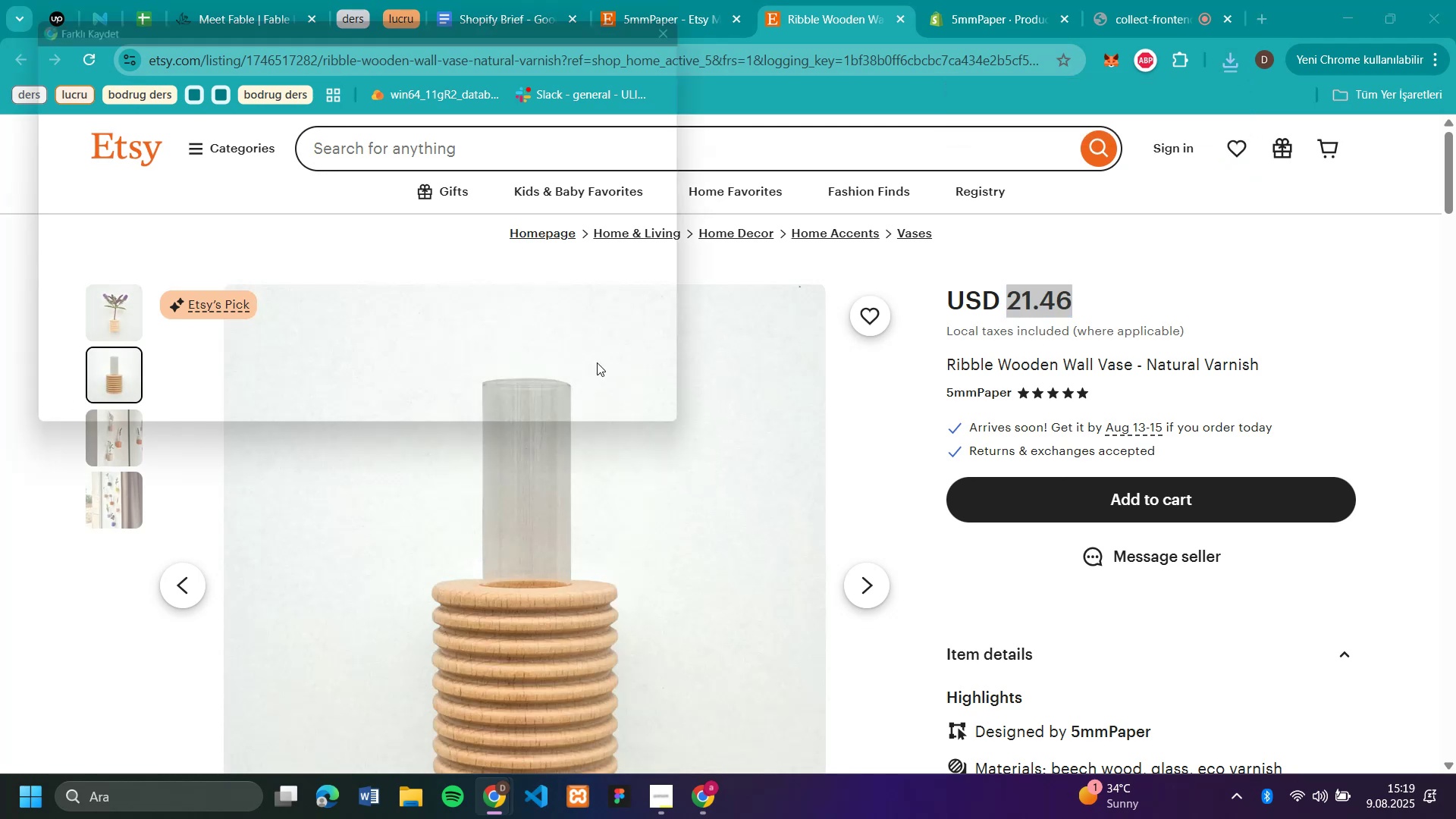 
type(c1)
 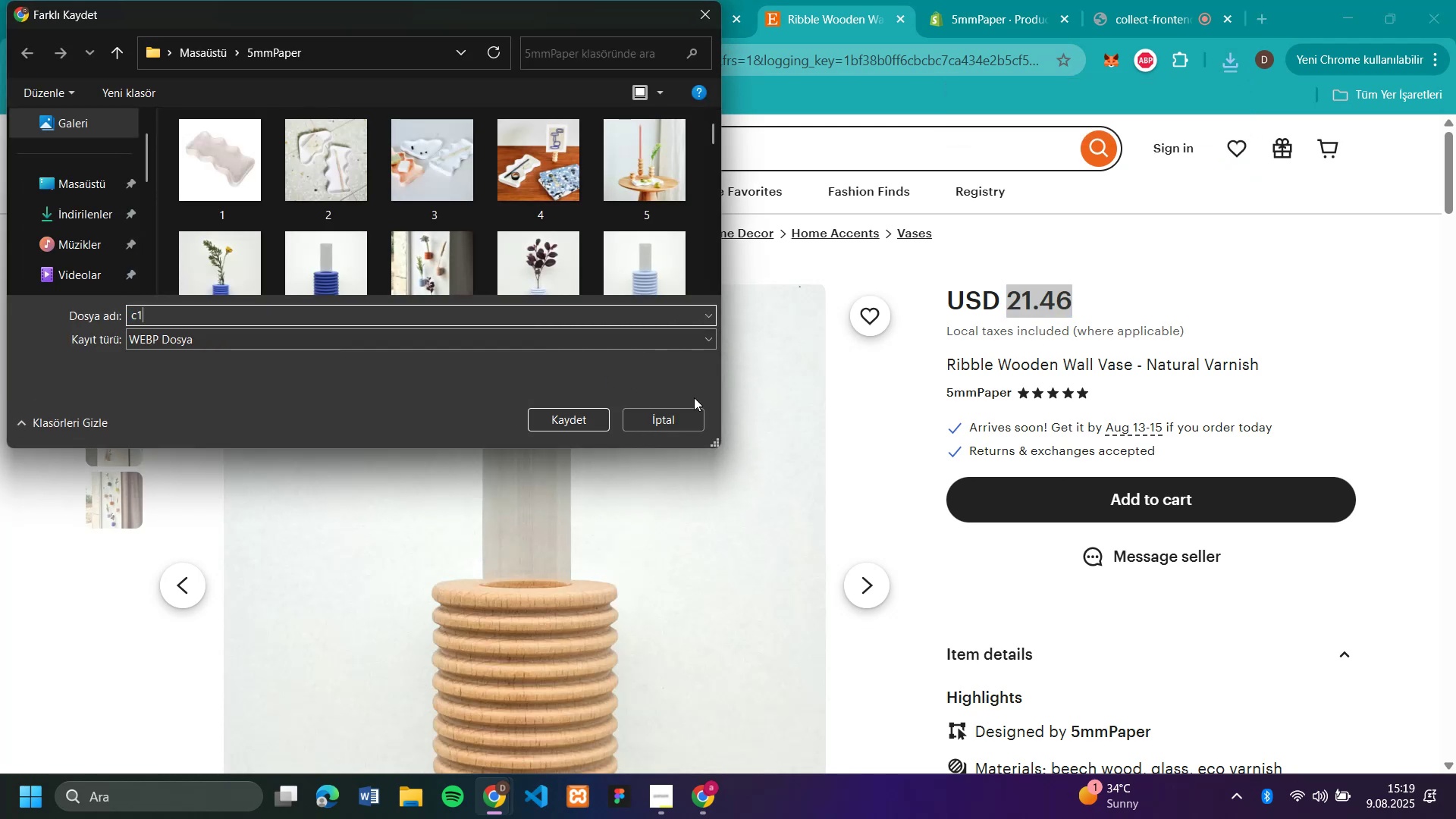 
key(Enter)
 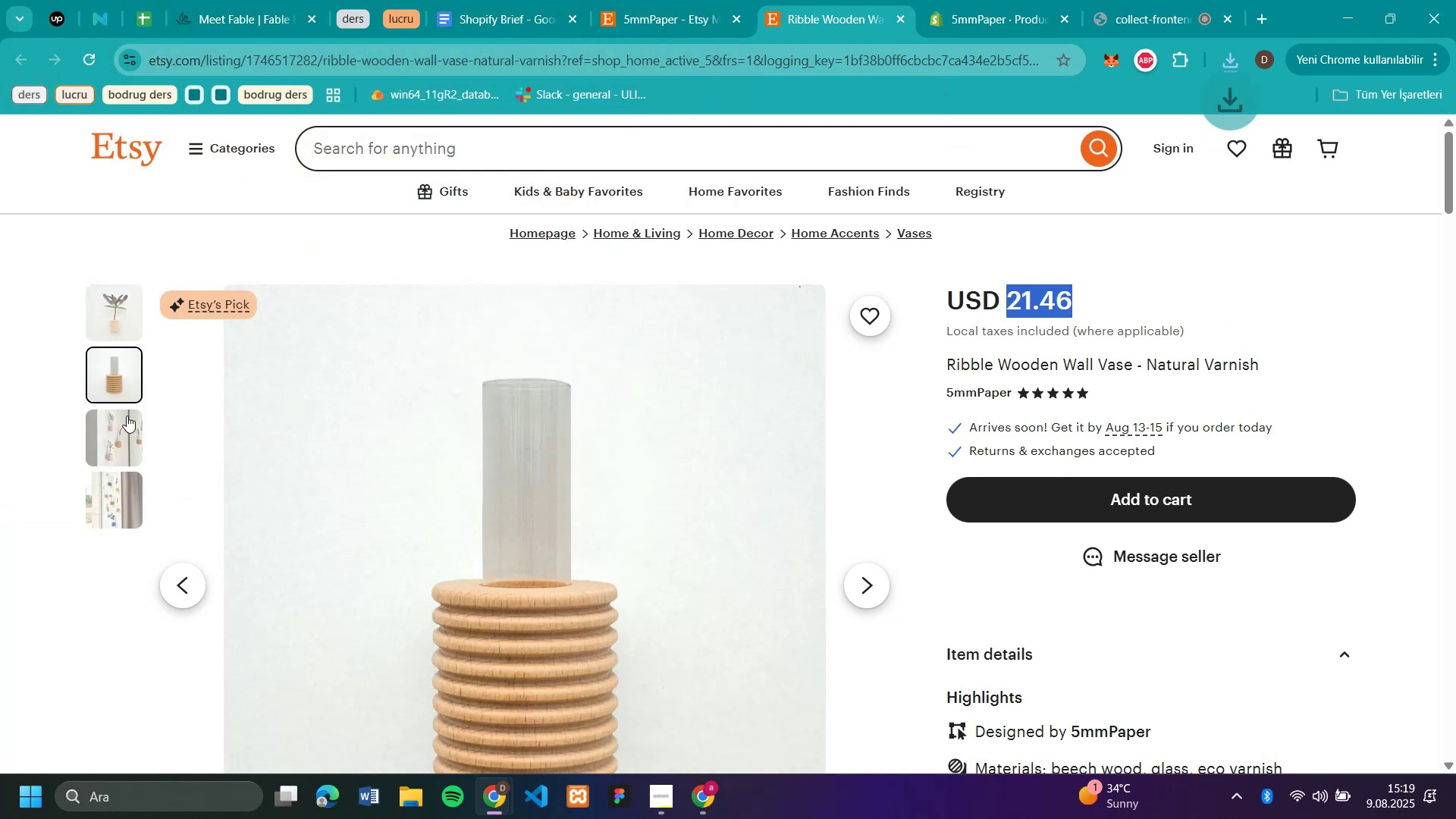 
left_click([118, 432])
 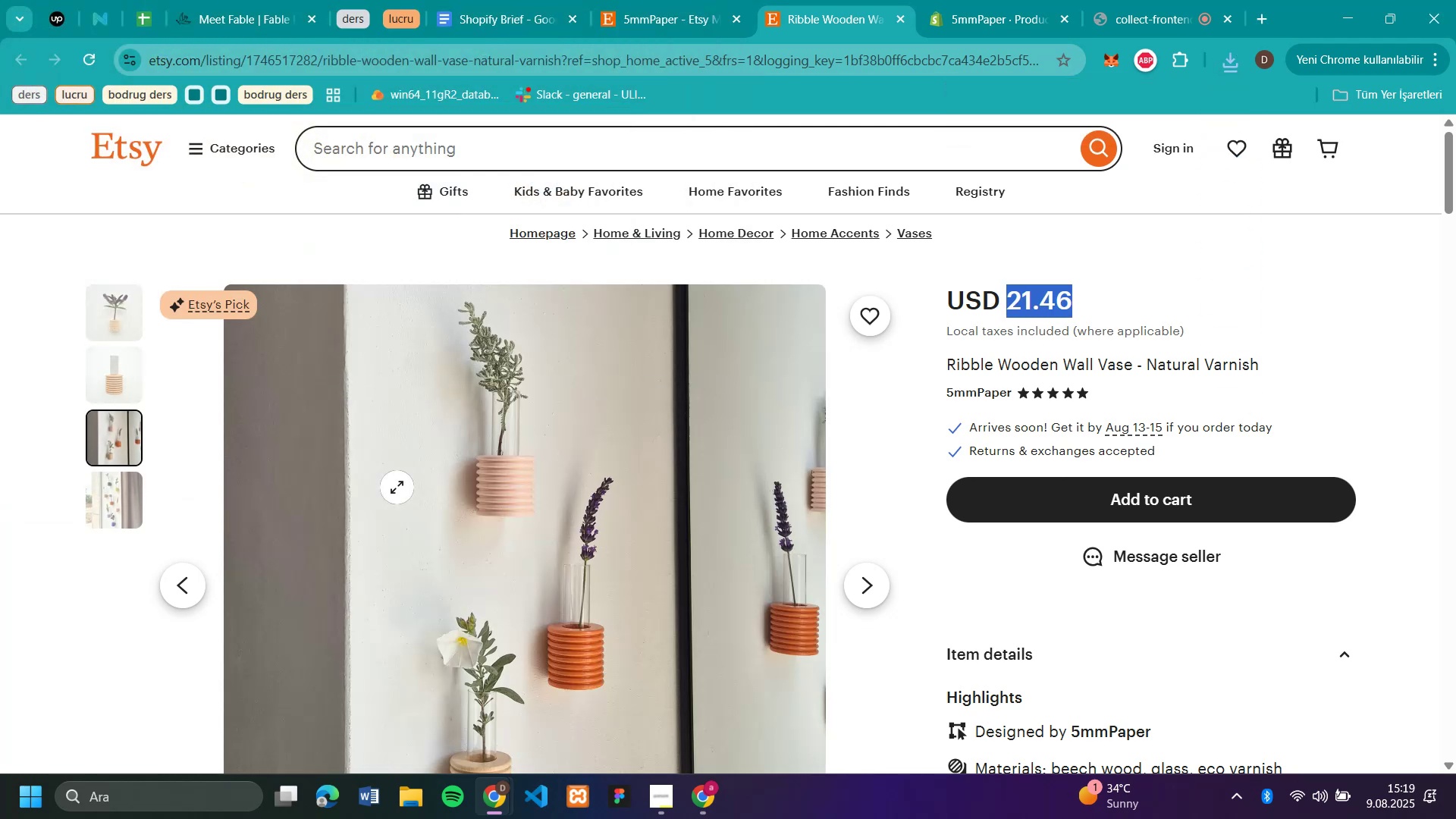 
right_click([397, 487])
 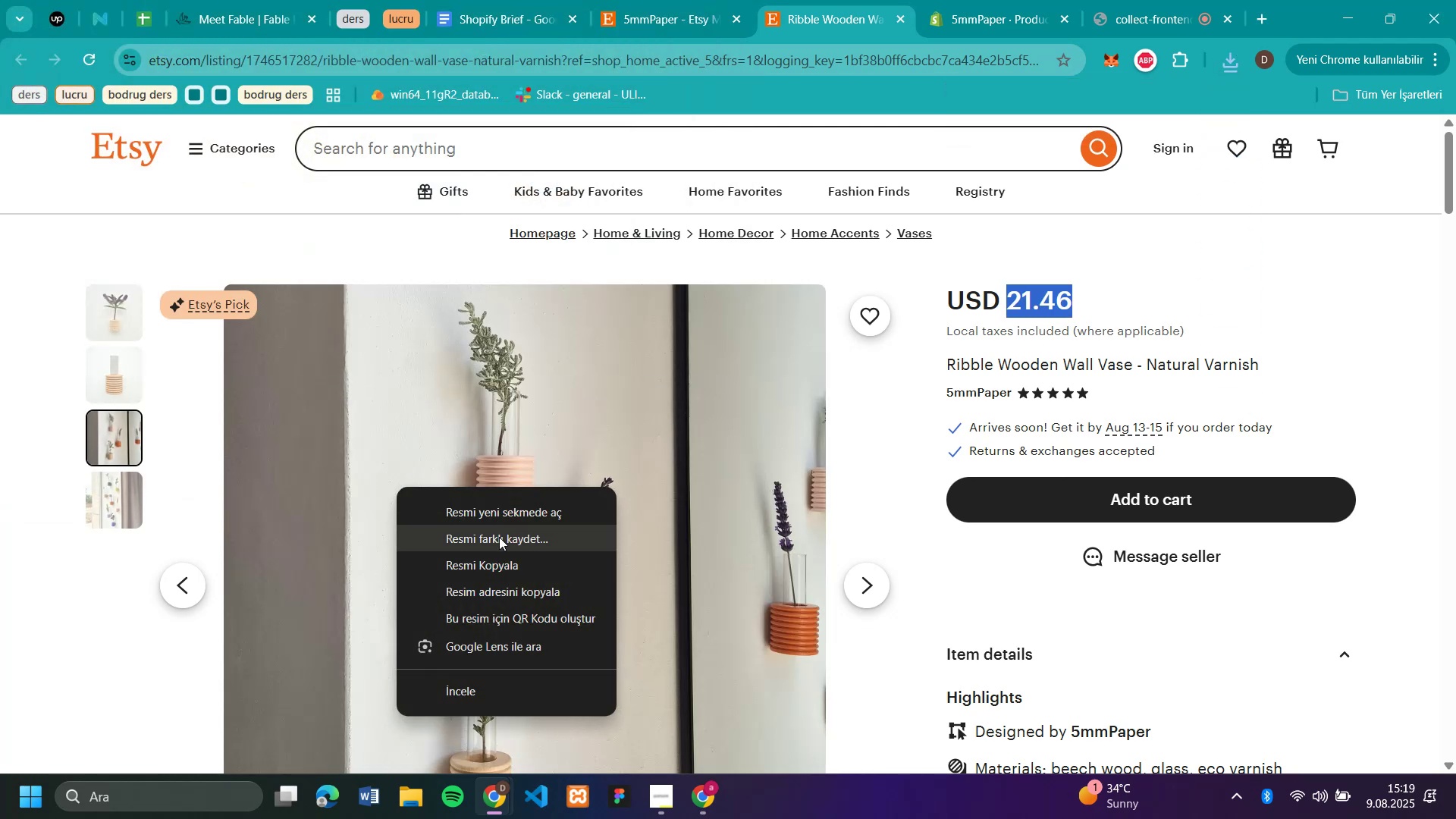 
left_click([500, 540])
 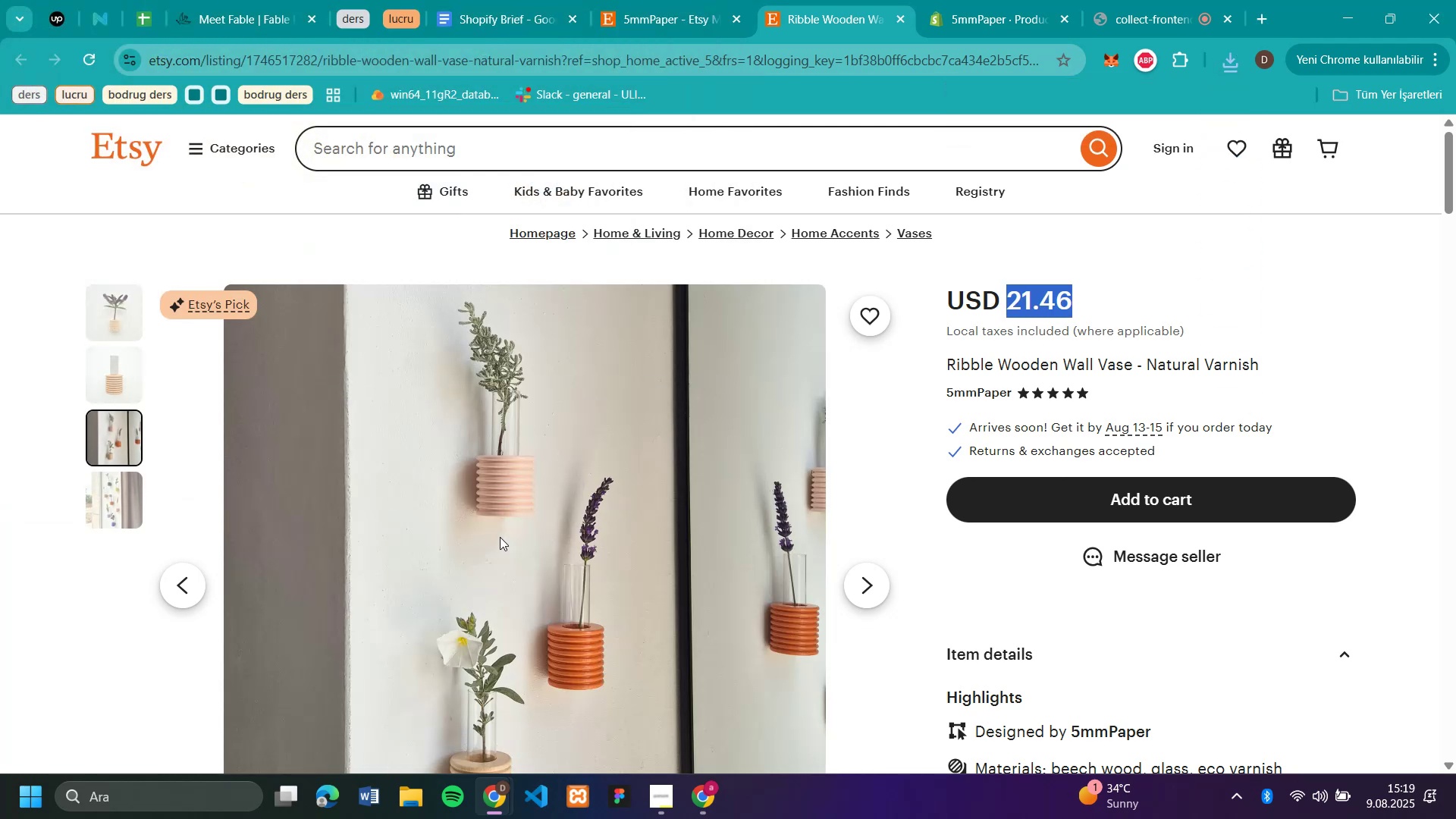 
type(c3)
 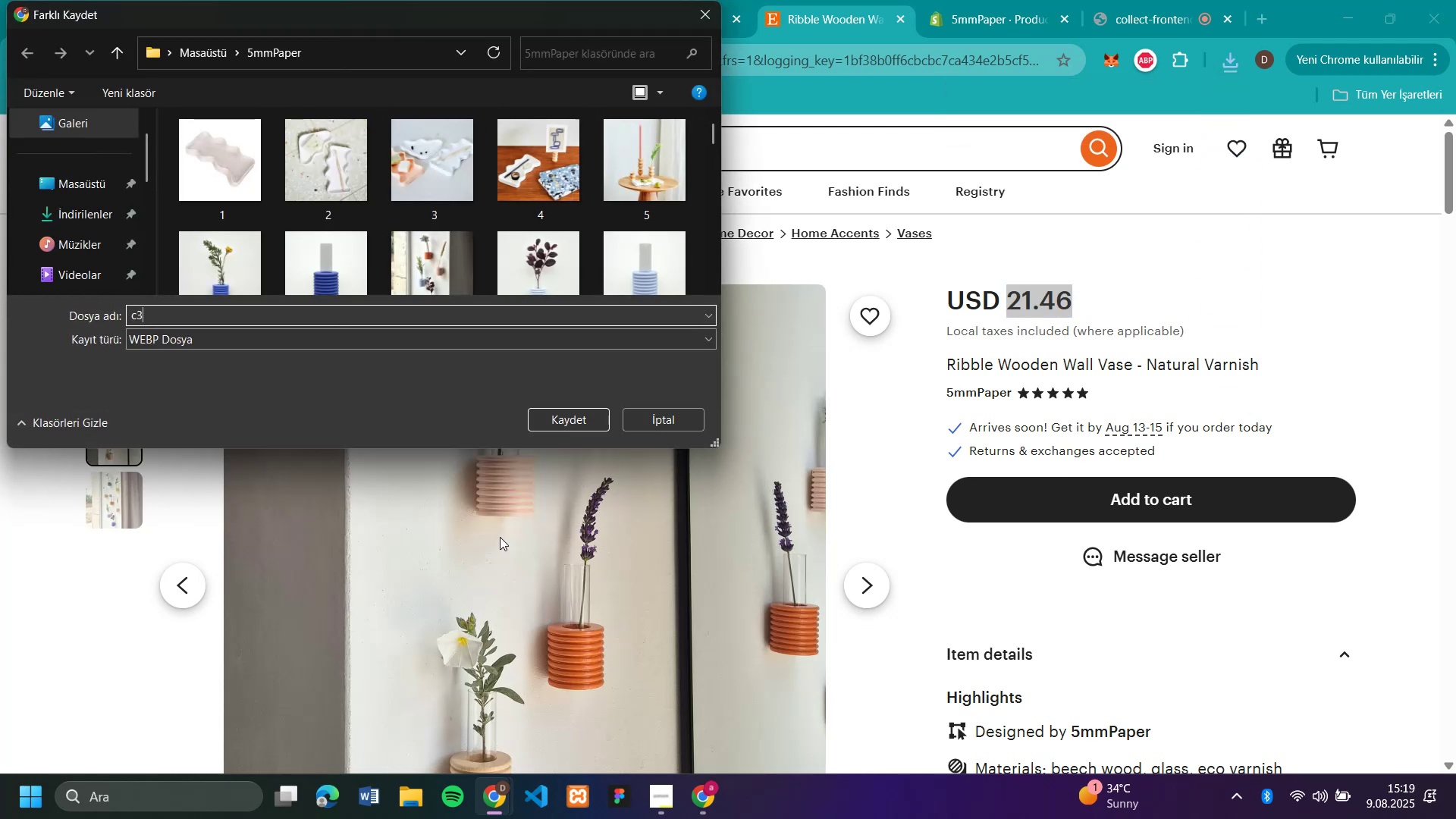 
key(Enter)
 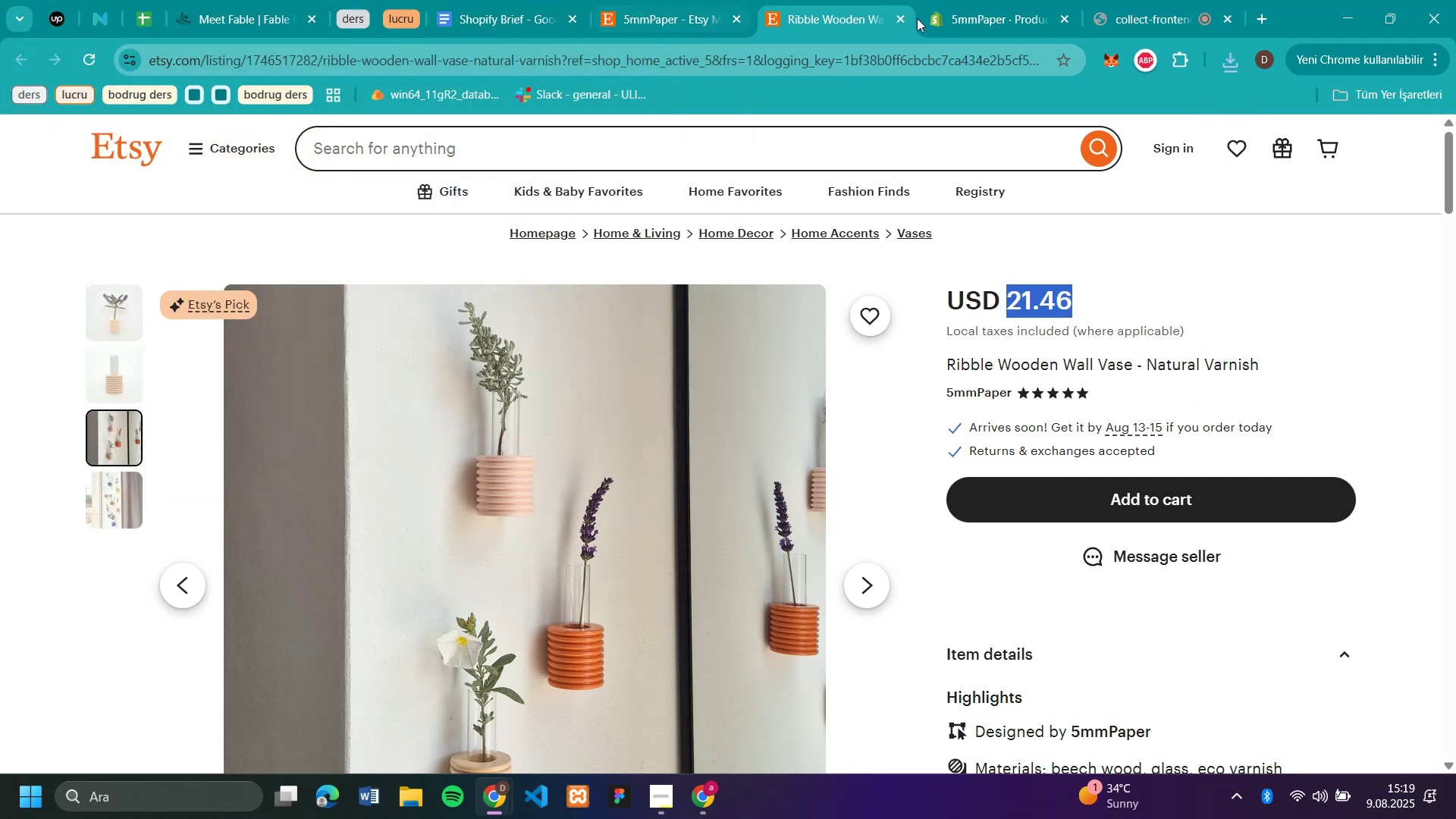 
left_click([1030, 10])
 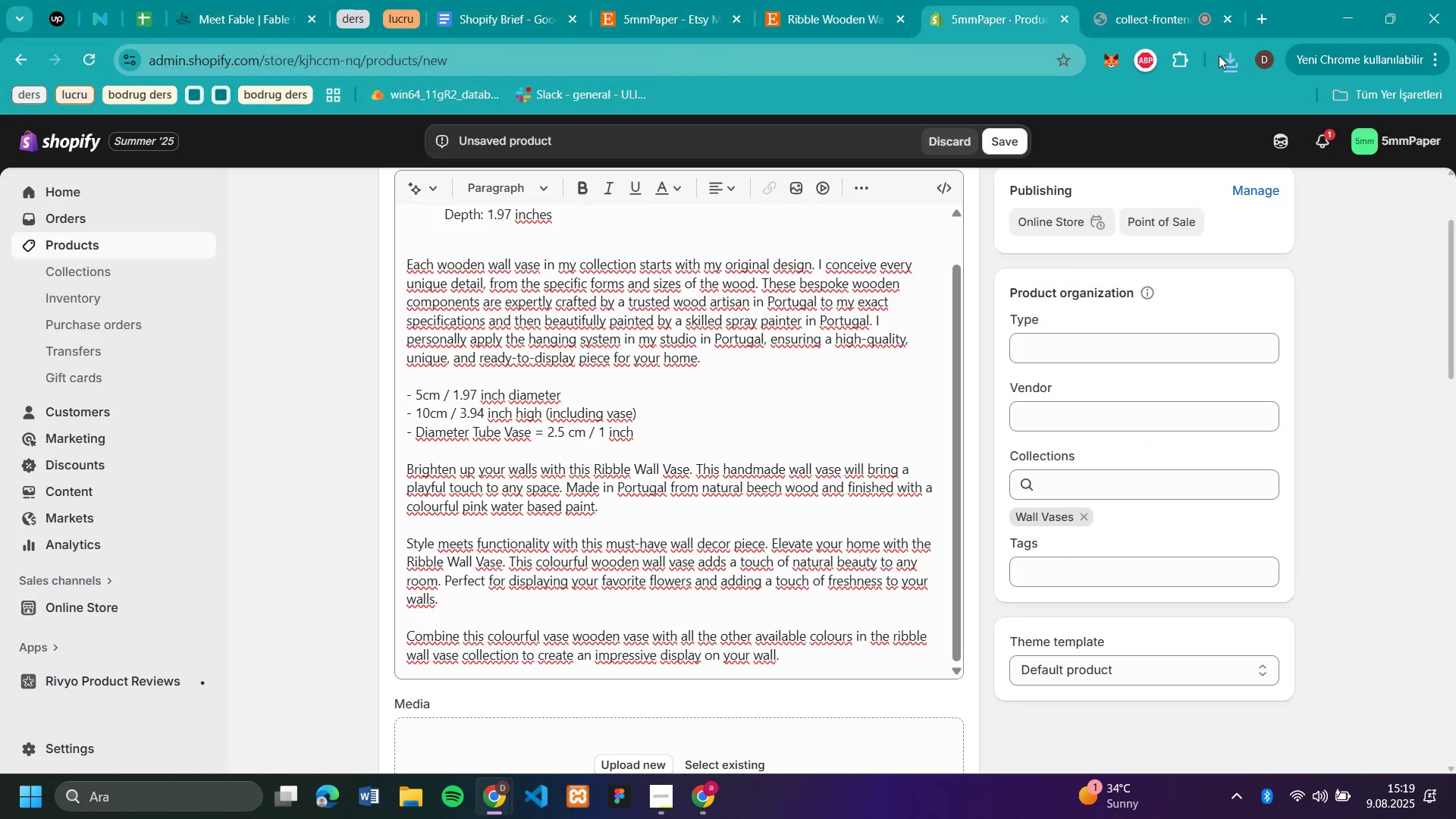 
left_click([1230, 67])
 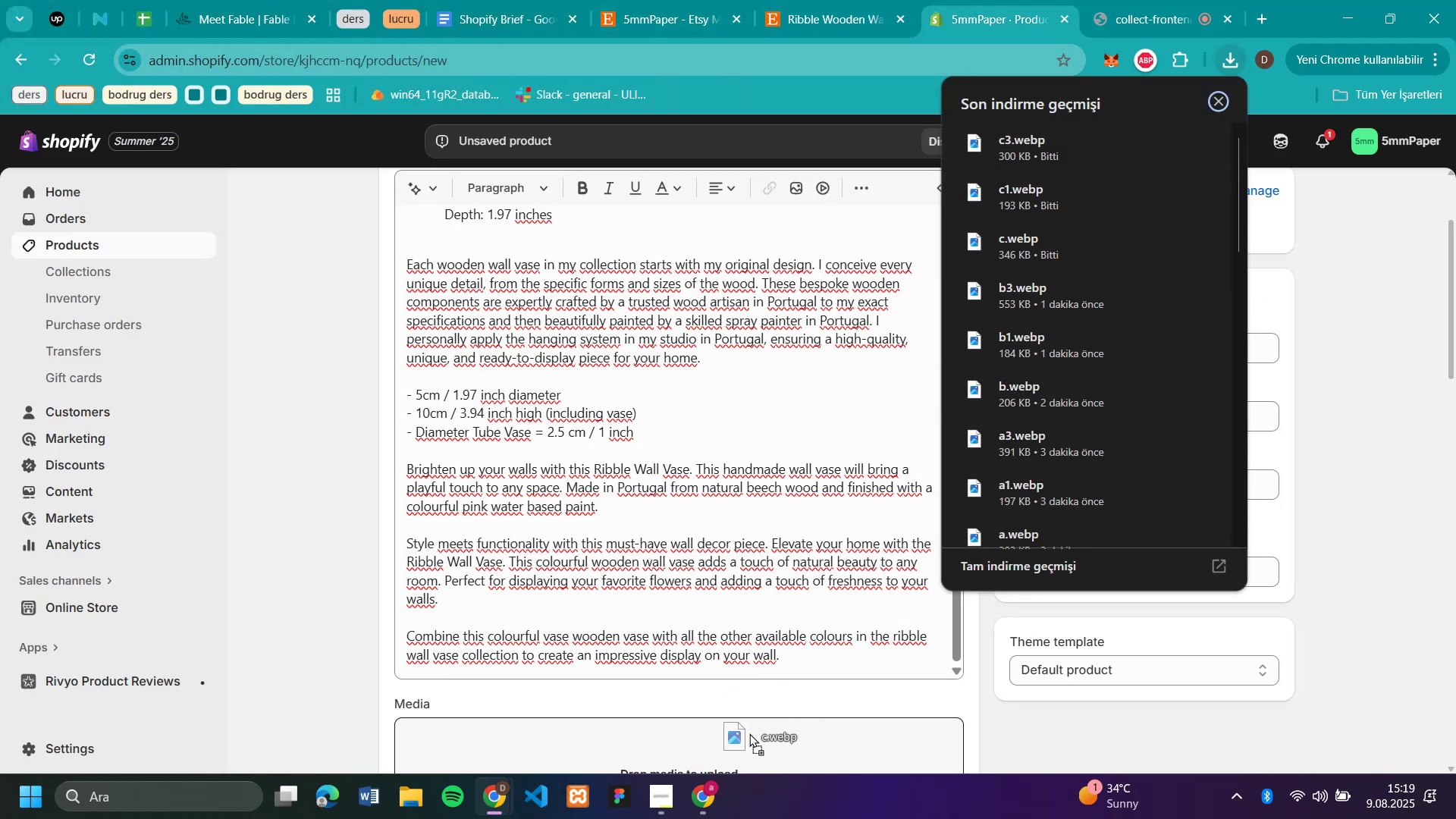 
scroll: coordinate [306, 548], scroll_direction: down, amount: 2.0
 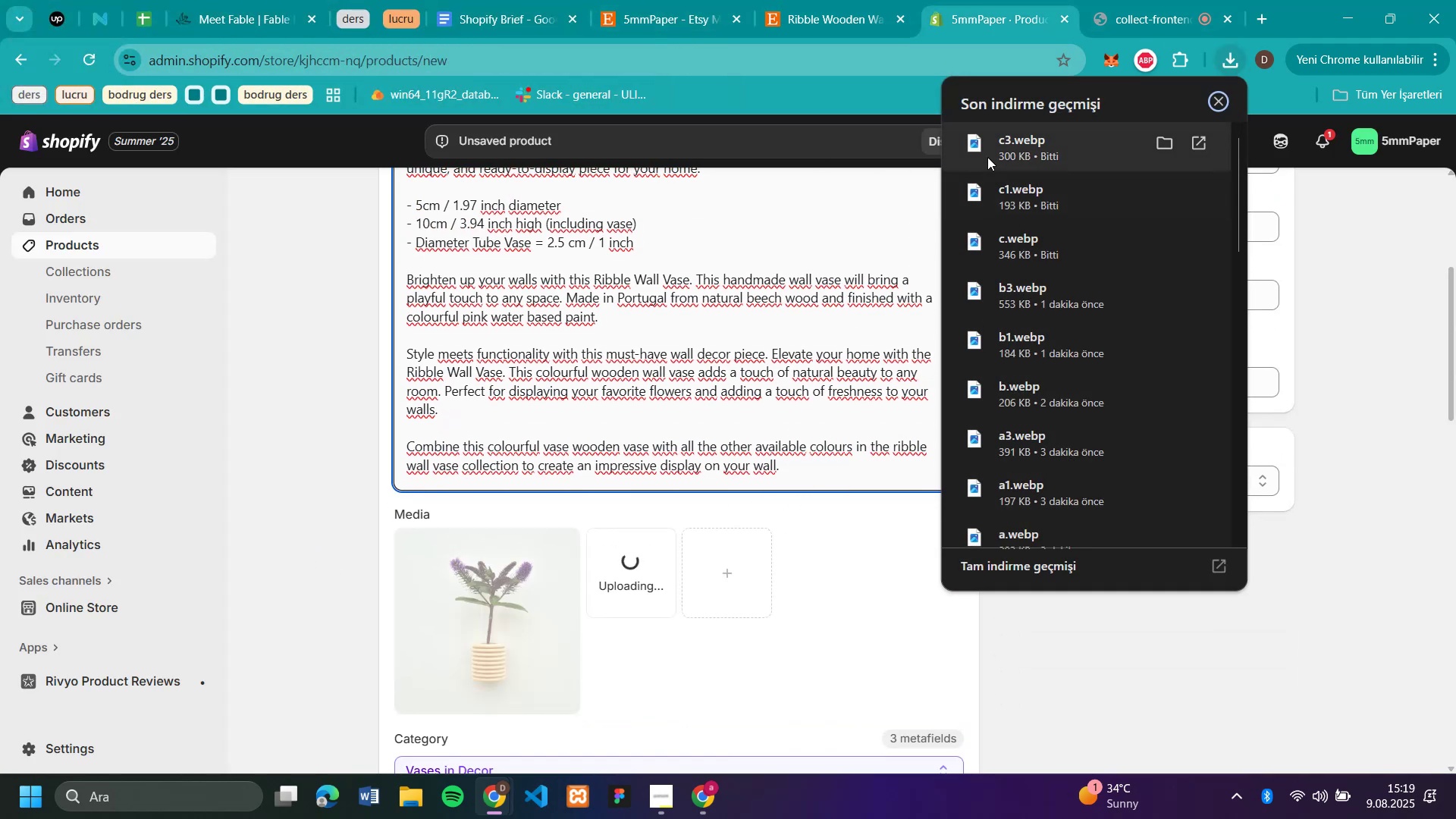 
wait(8.71)
 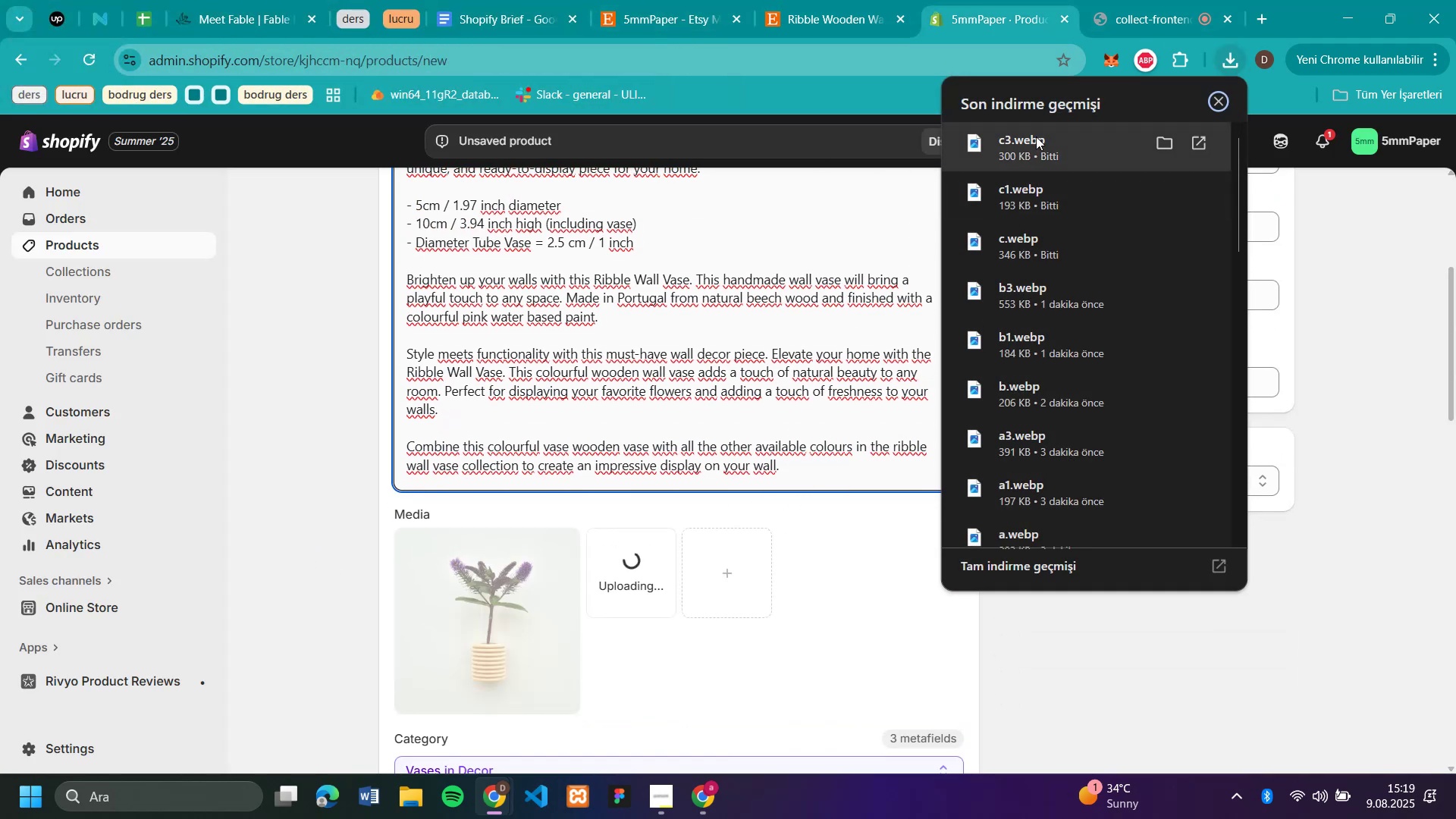 
key(Control+C)
 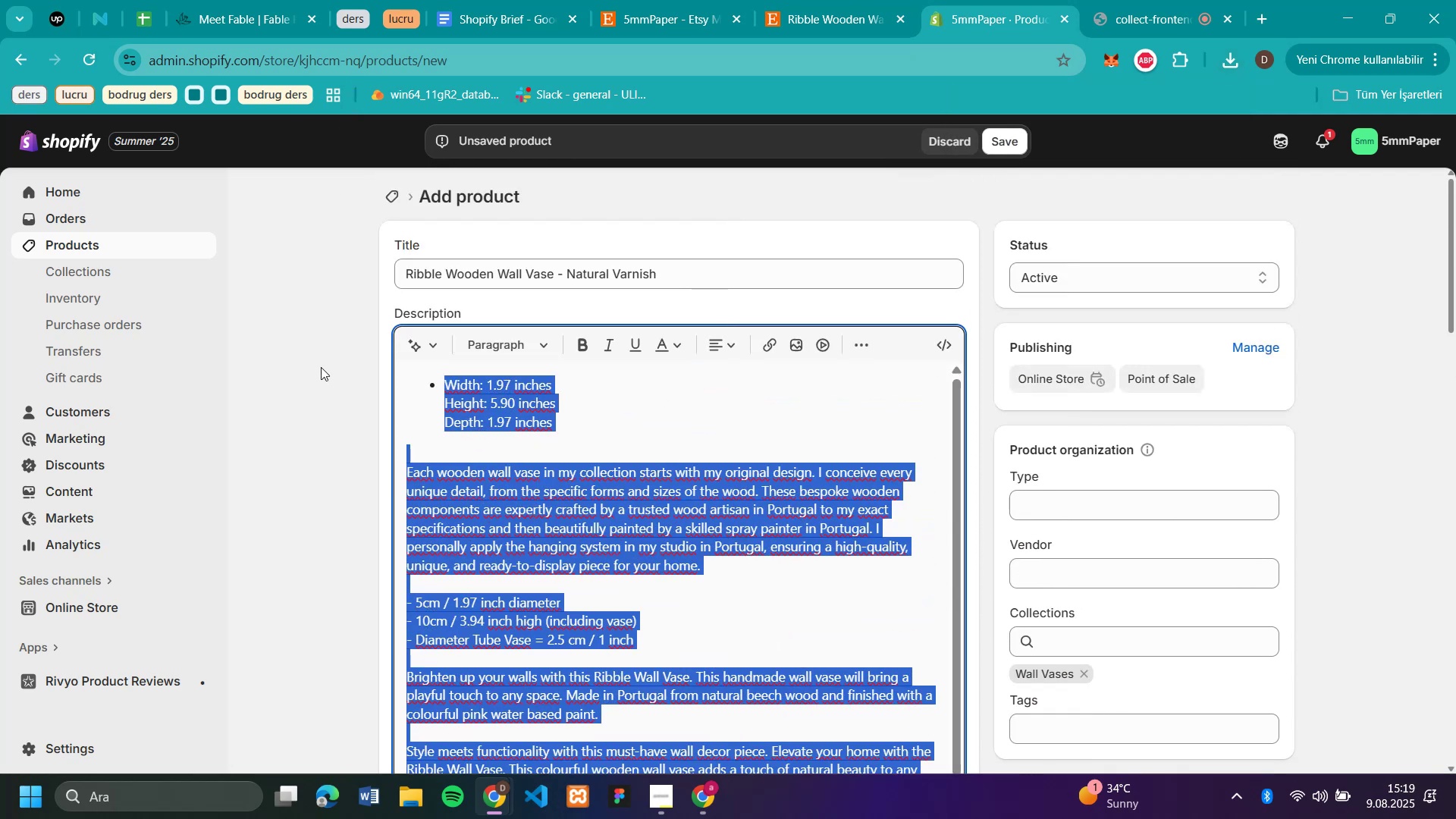 
left_click([319, 376])
 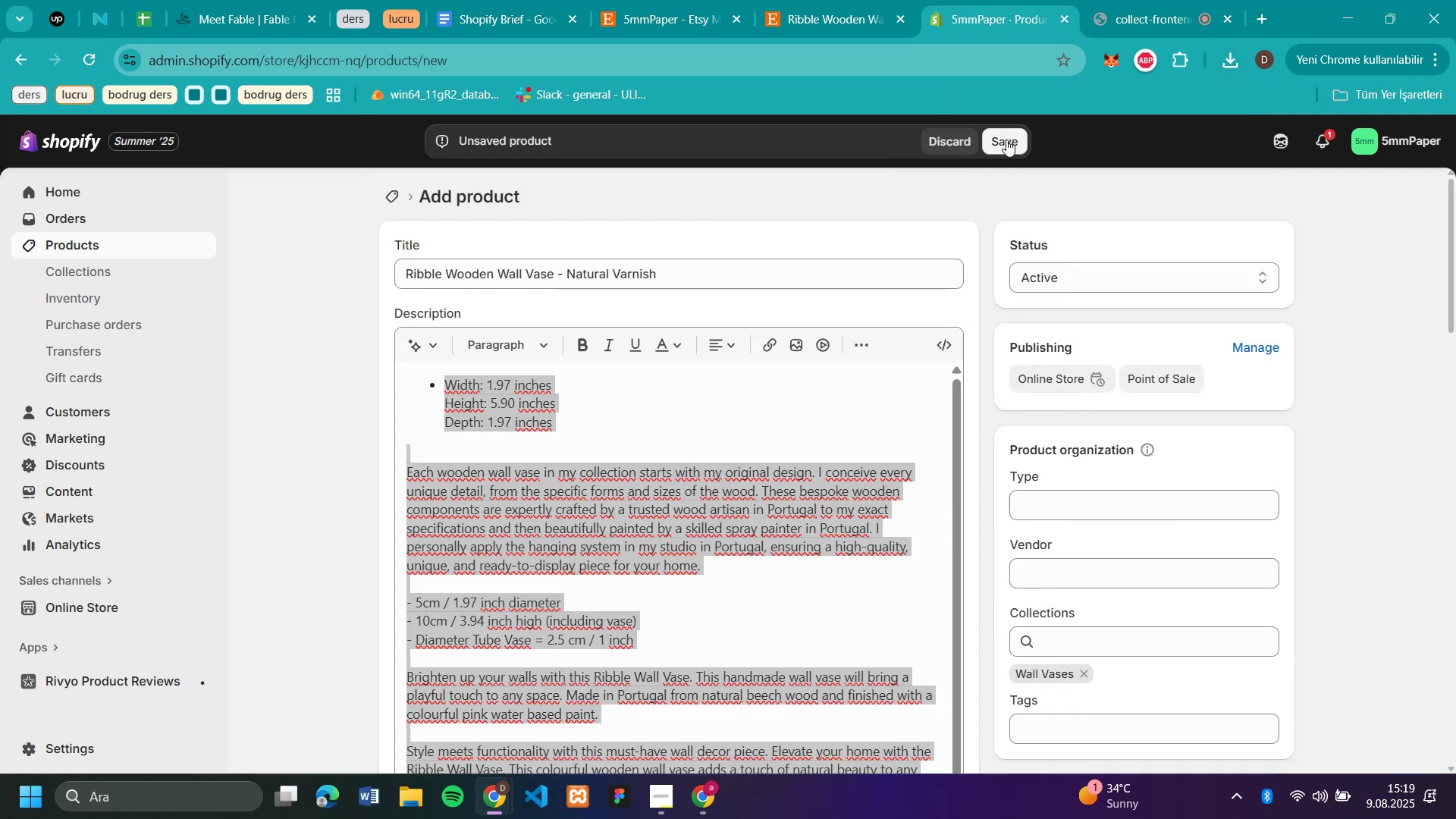 
left_click([1007, 140])
 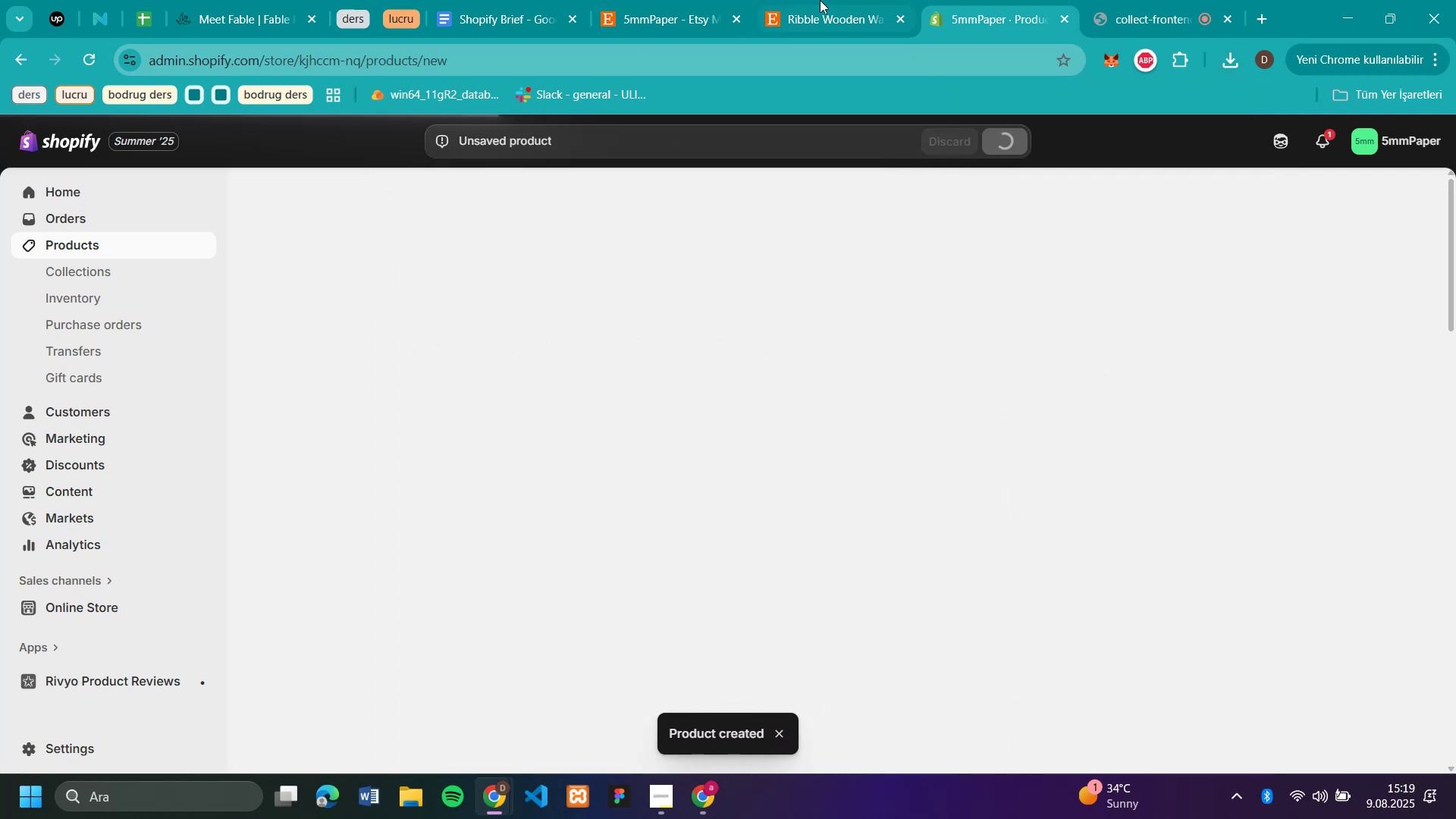 
left_click([898, 20])
 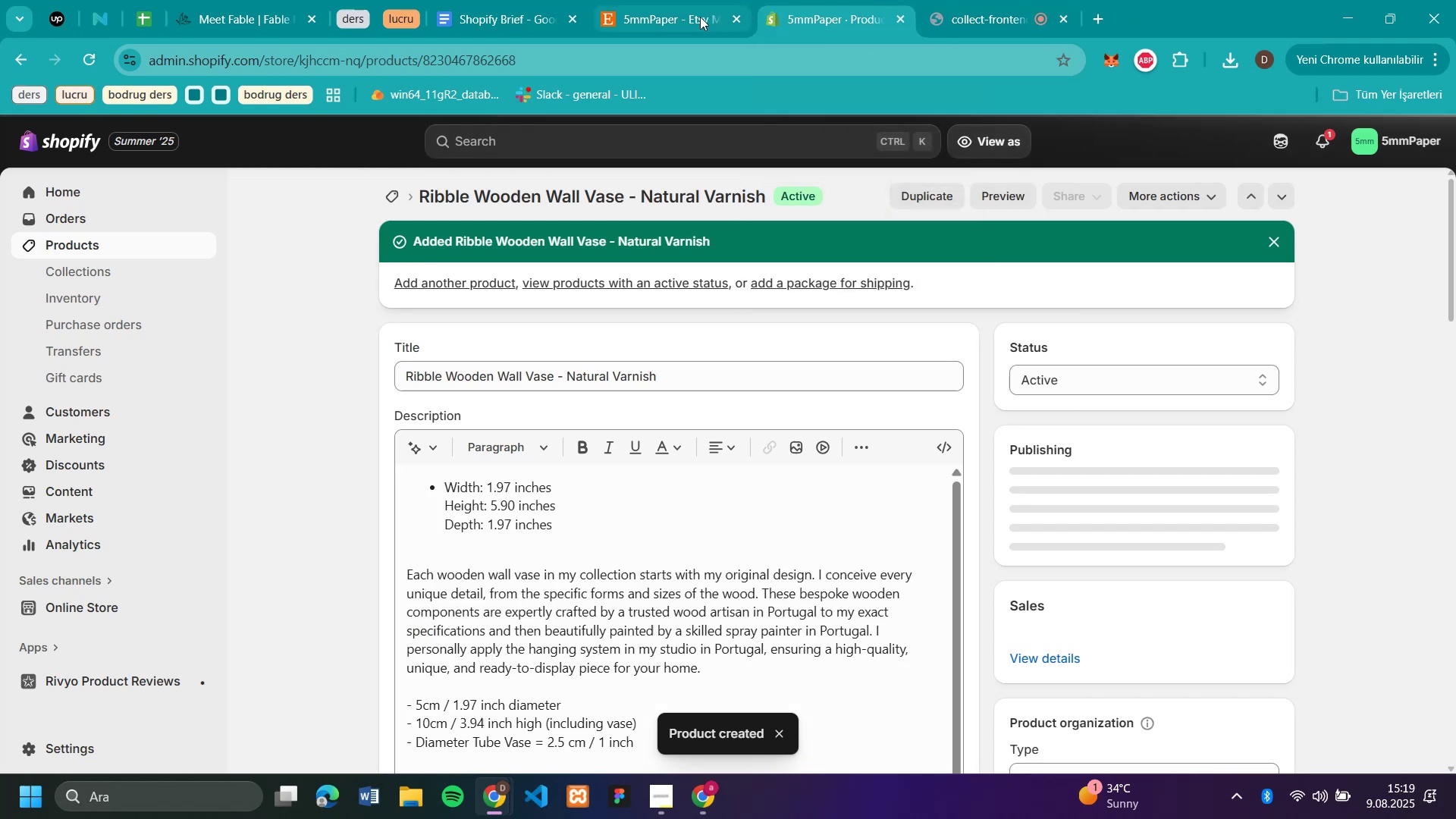 
left_click([682, 20])
 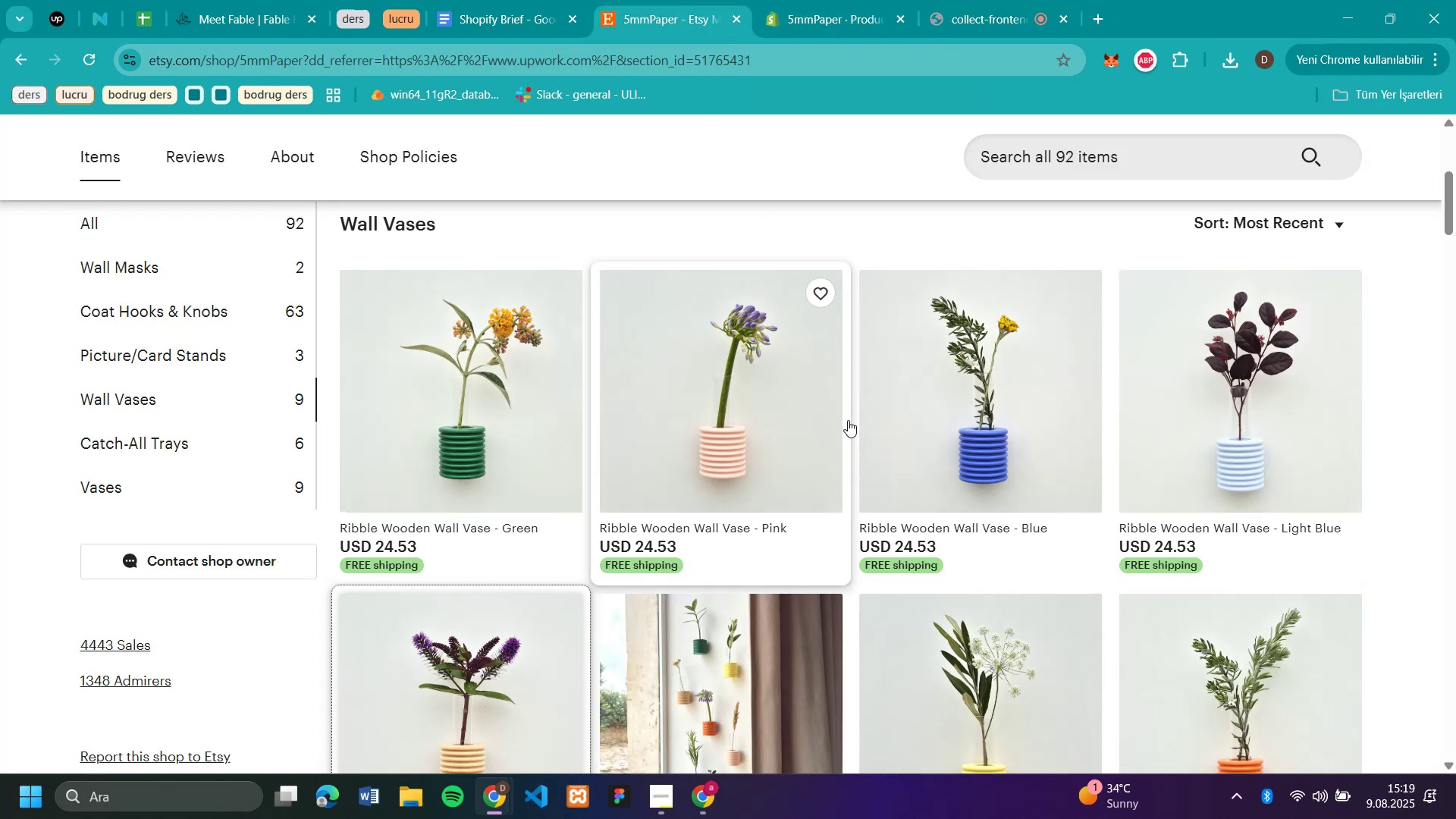 
scroll: coordinate [980, 450], scroll_direction: down, amount: 4.0
 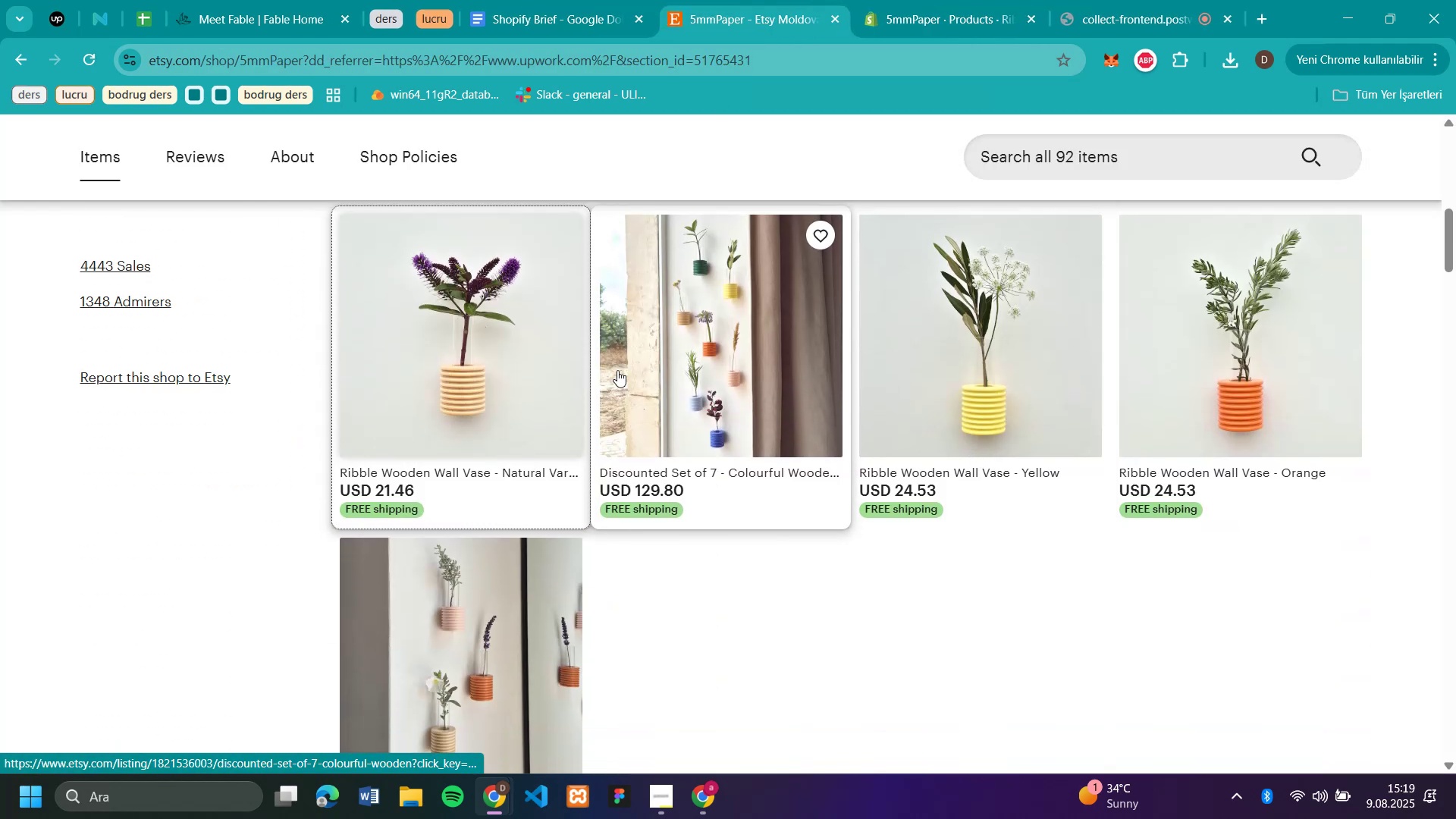 
left_click([692, 370])
 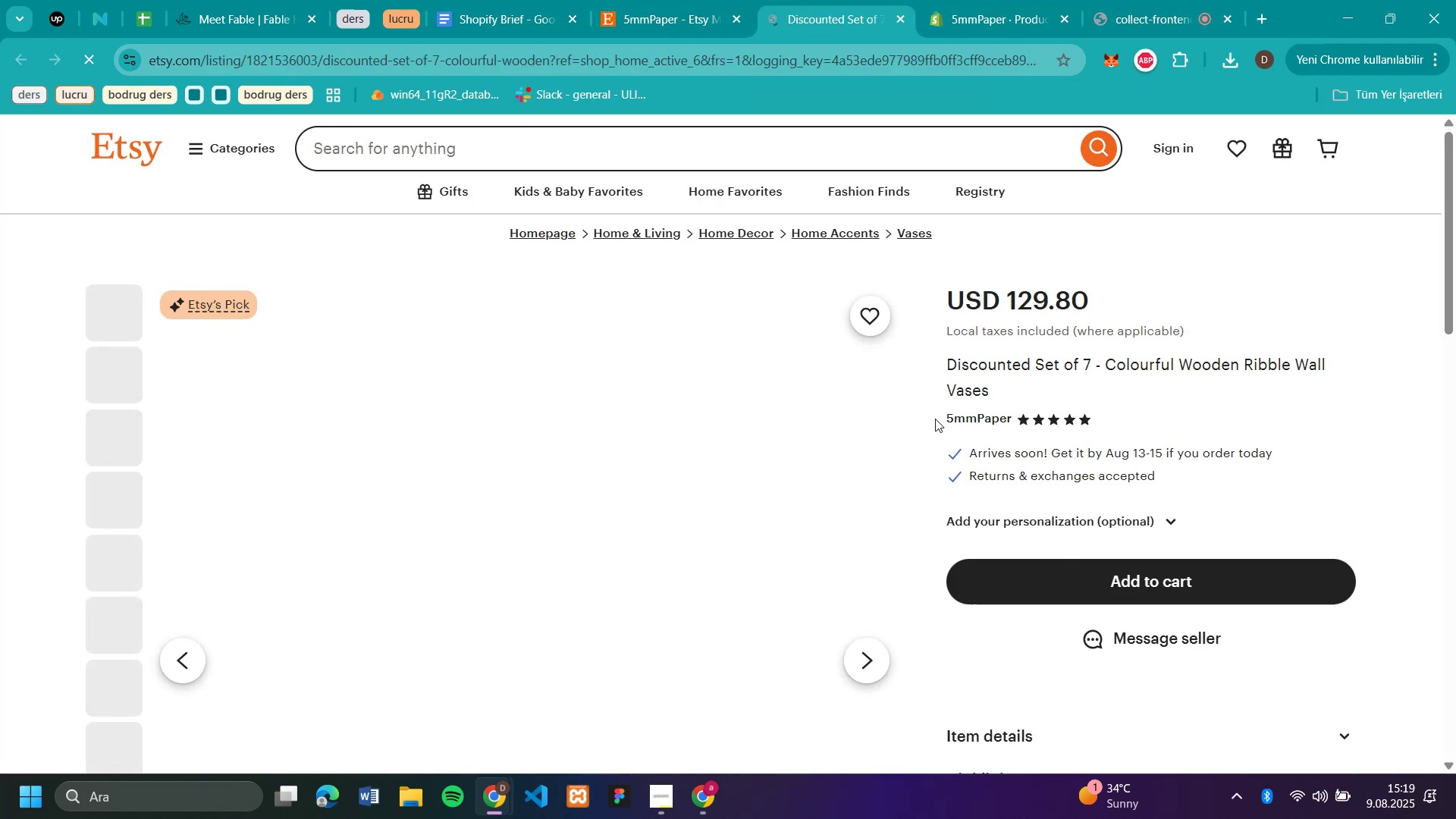 
scroll: coordinate [1375, 426], scroll_direction: down, amount: 3.0
 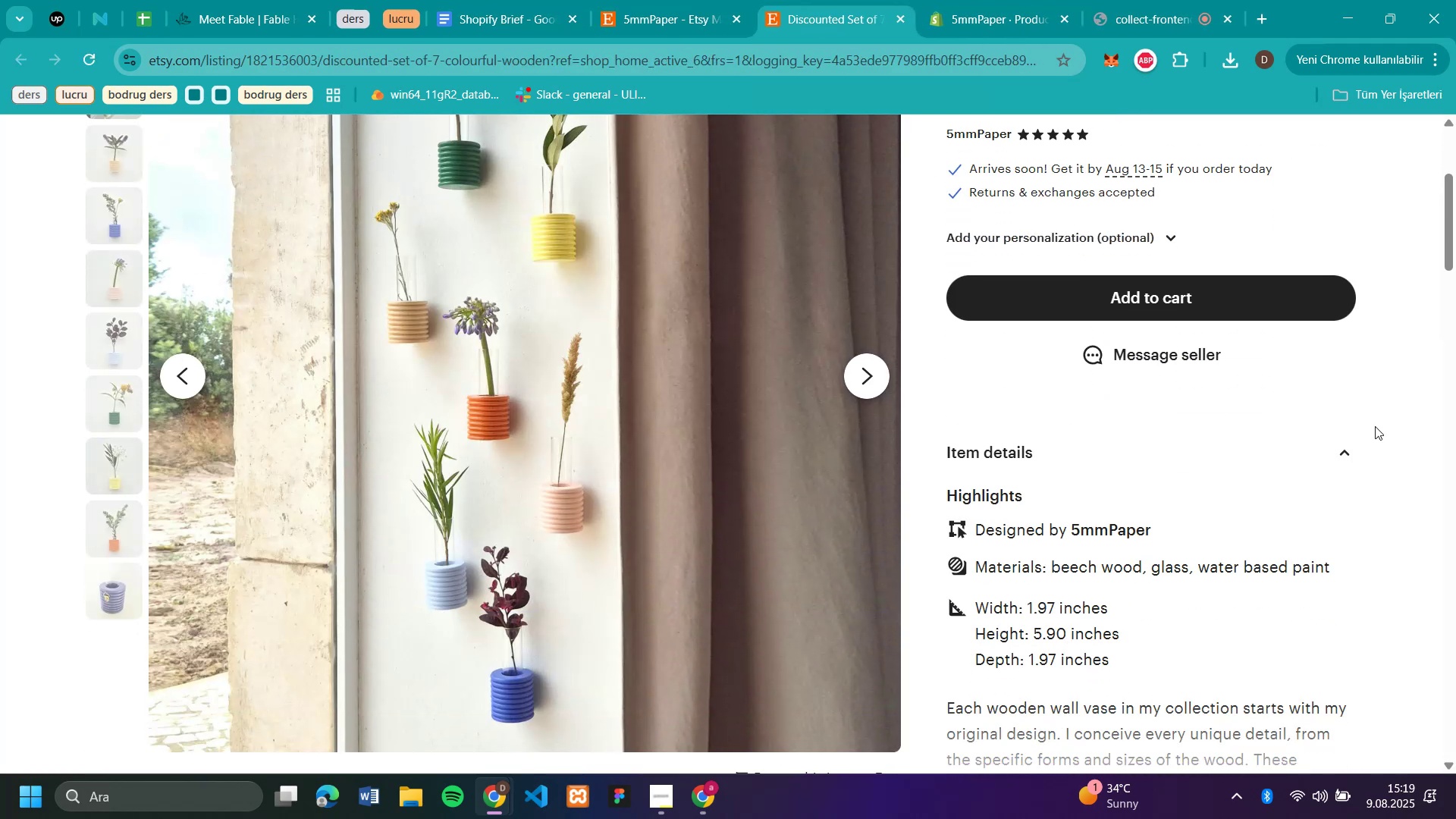 
scroll: coordinate [1375, 426], scroll_direction: up, amount: 3.0
 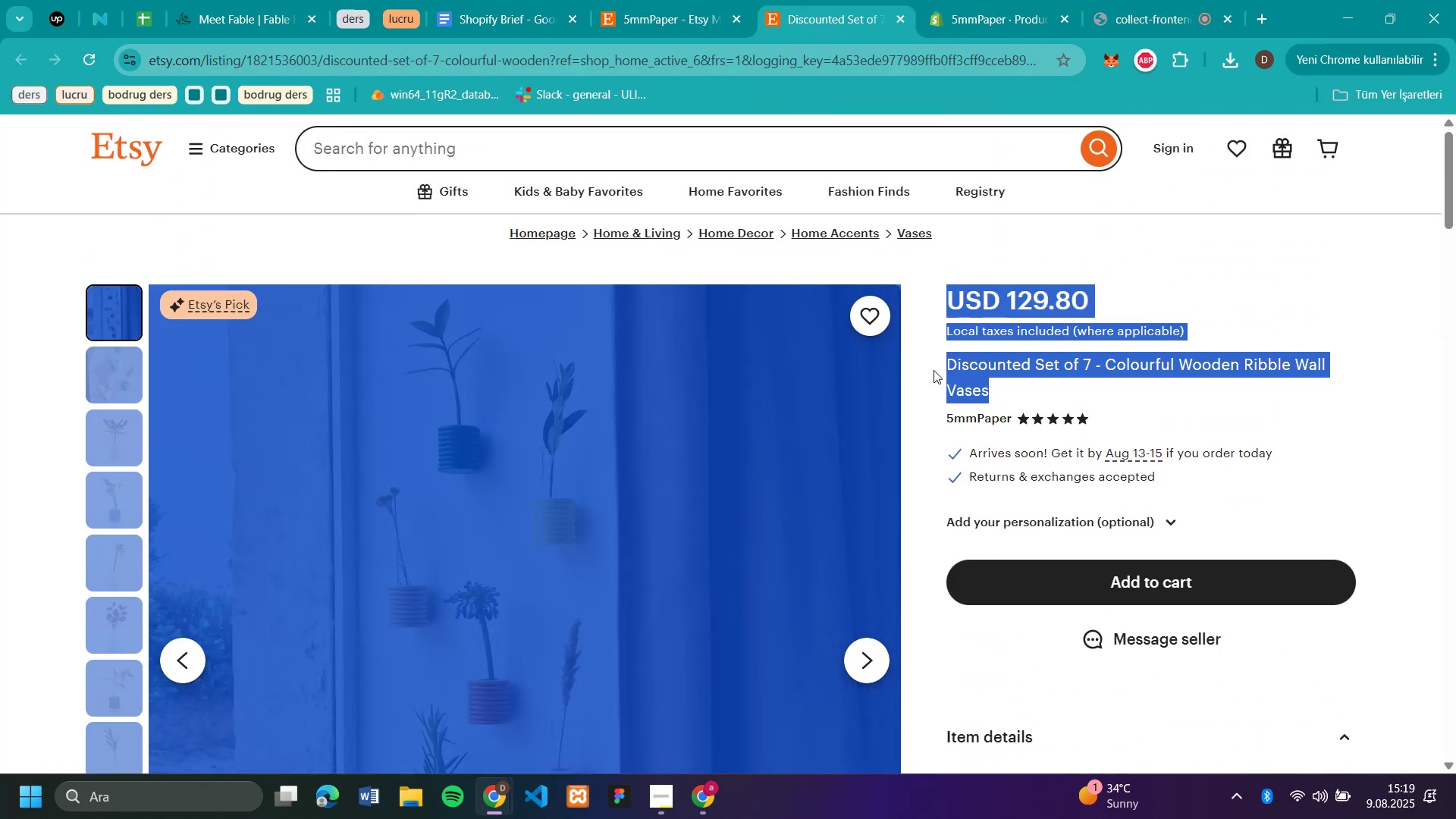 
key(Control+C)
 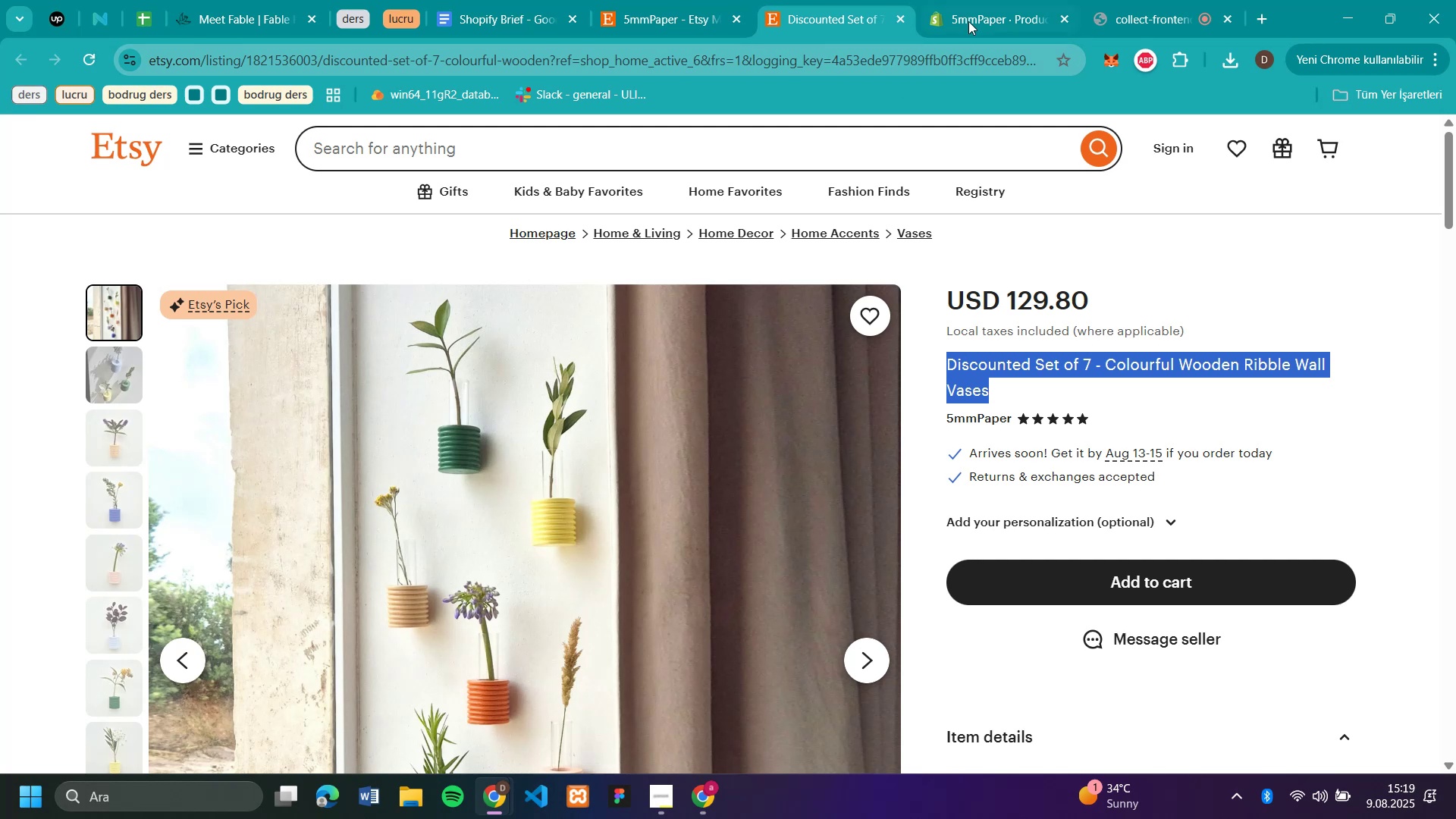 
left_click([971, 20])
 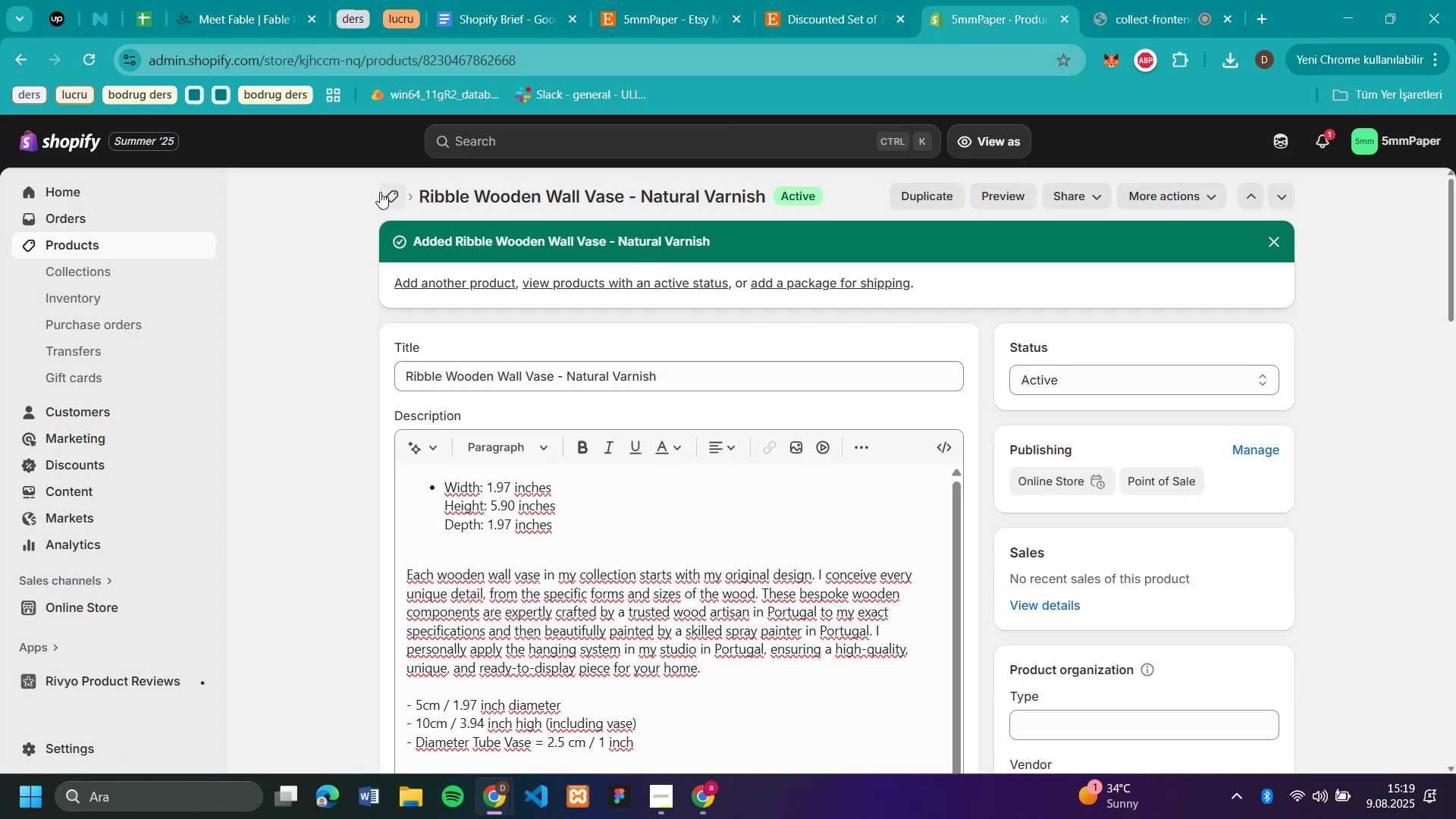 
double_click([385, 192])
 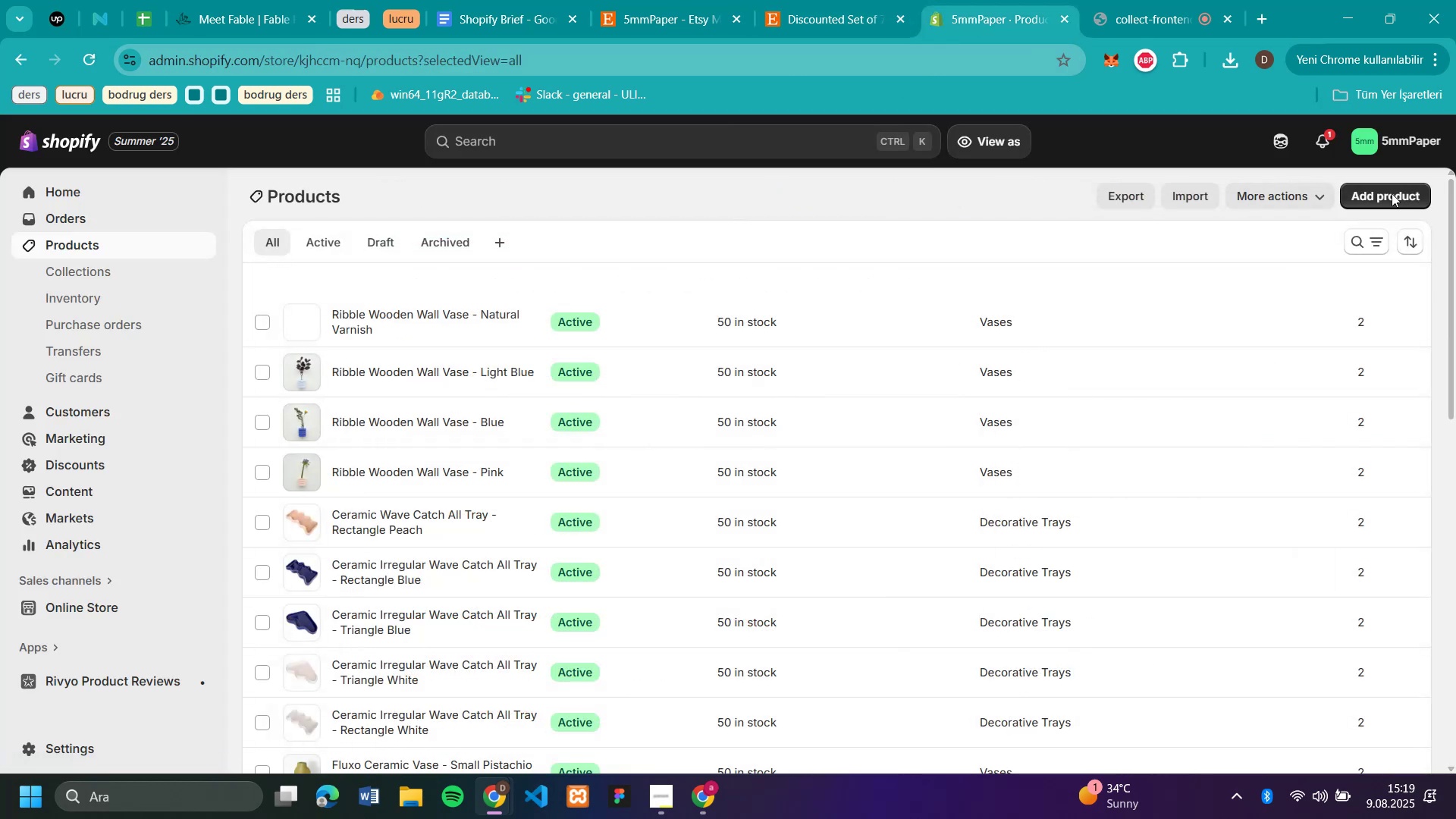 
left_click([1410, 200])
 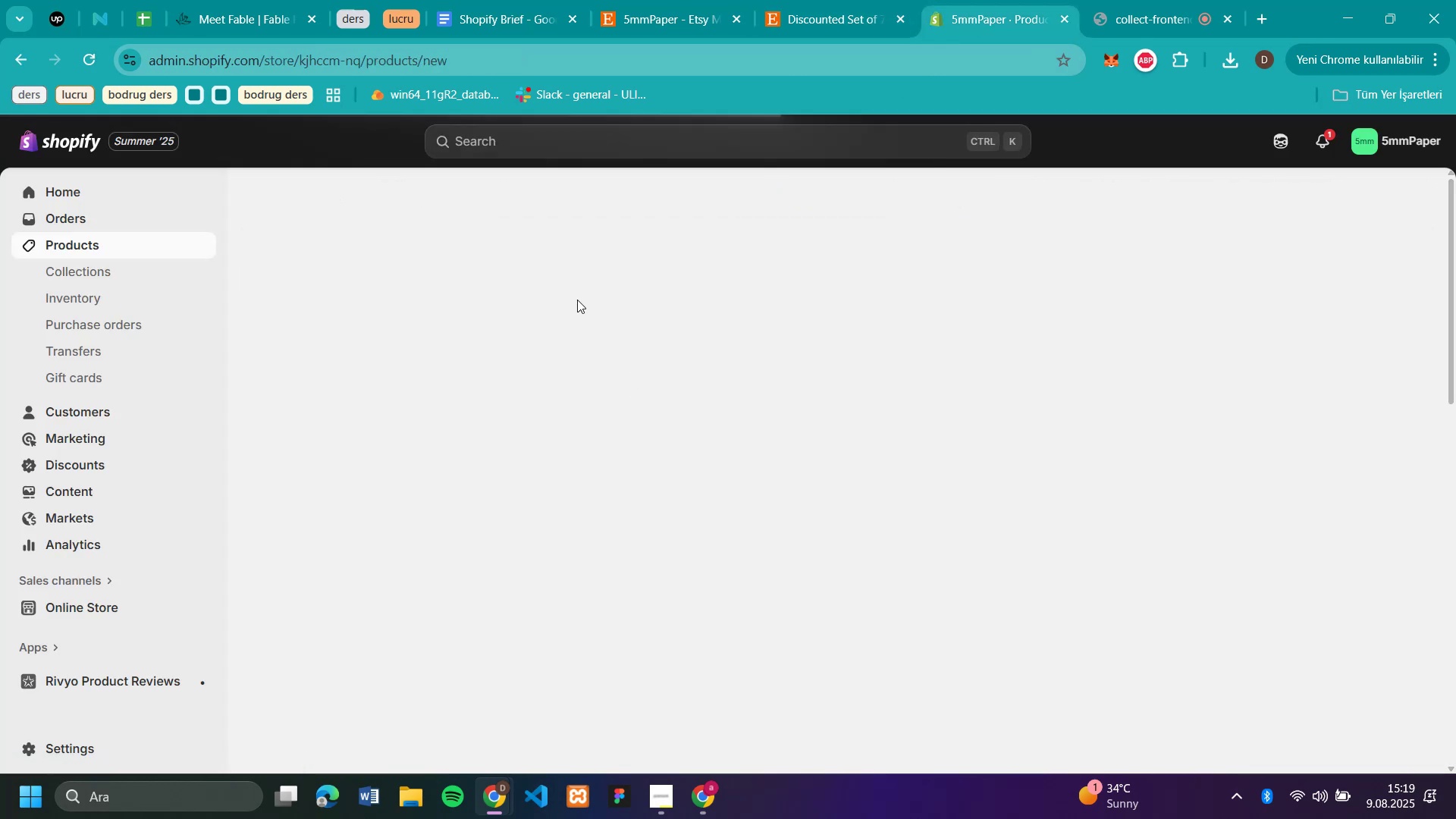 
left_click([604, 274])
 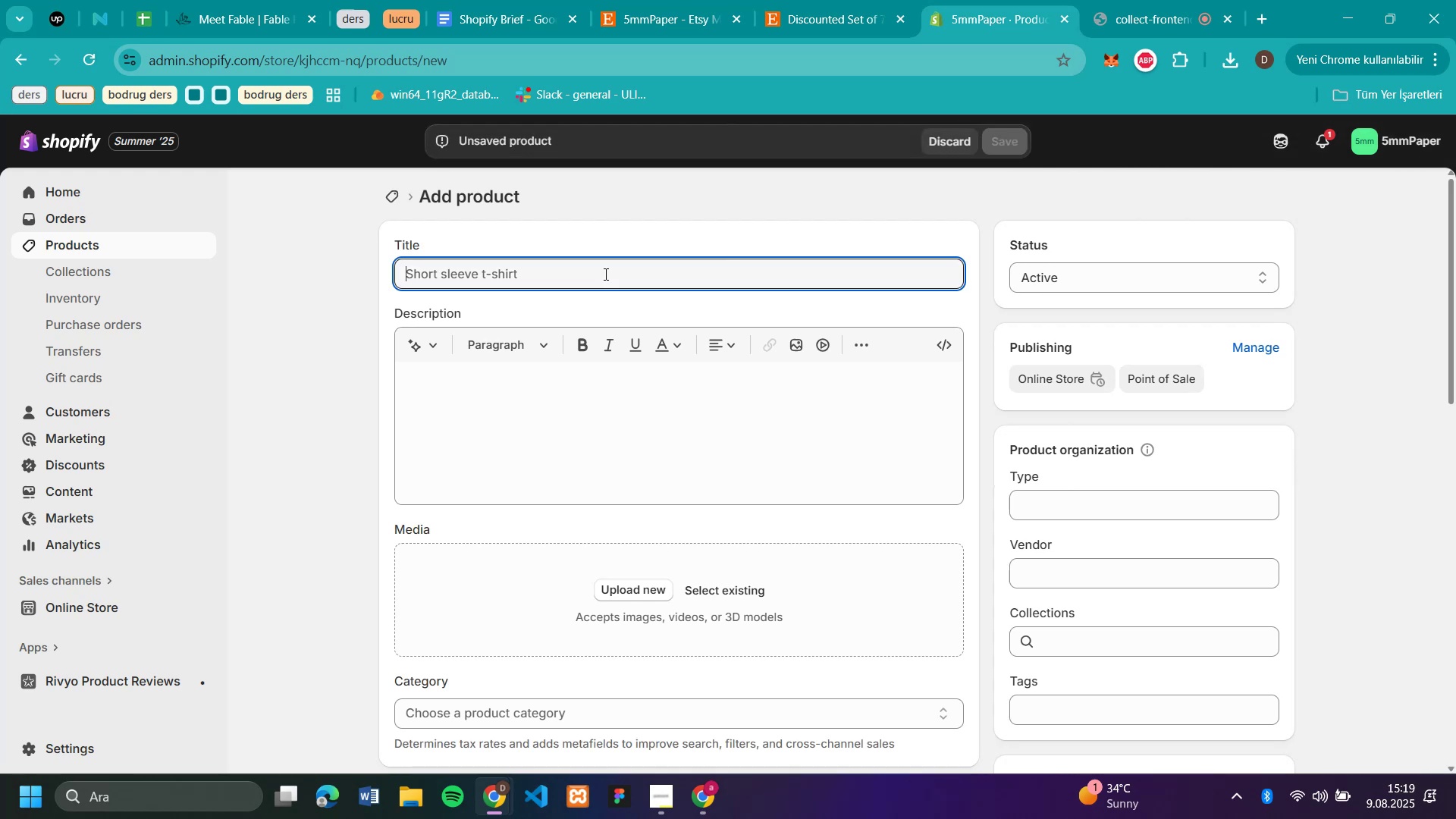 
key(Control+V)
 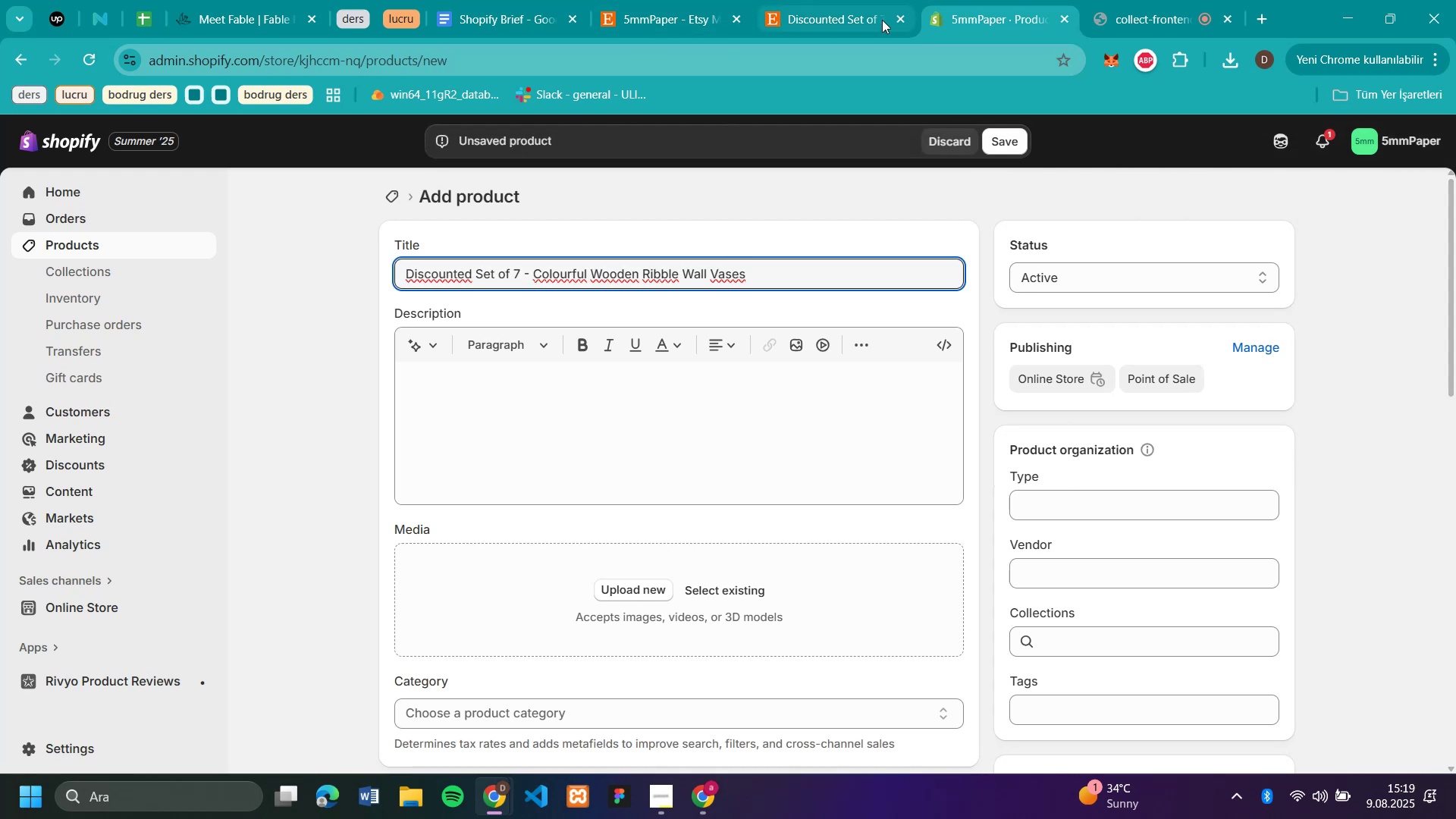 
left_click([808, 19])
 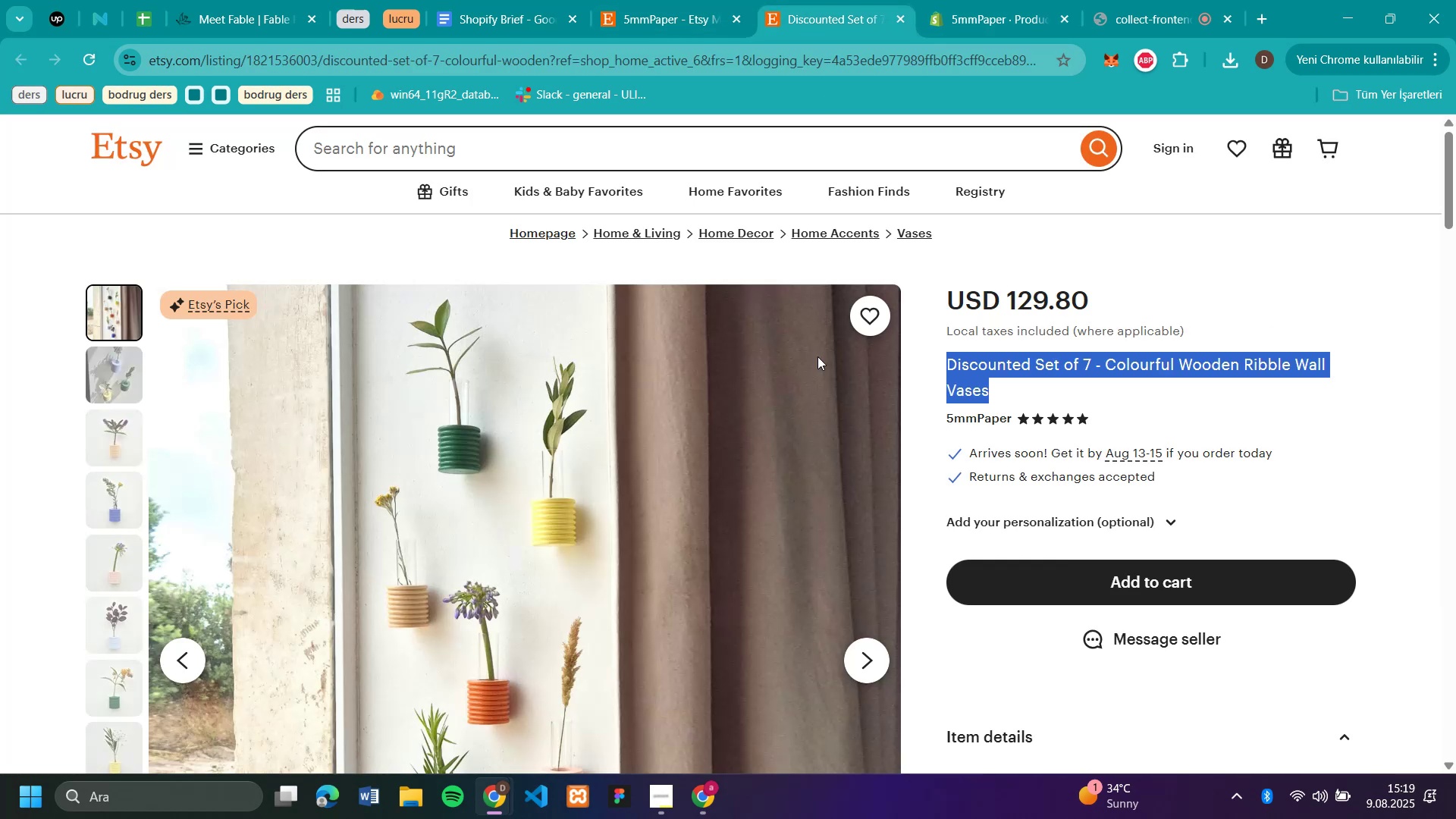 
scroll: coordinate [1034, 507], scroll_direction: down, amount: 4.0
 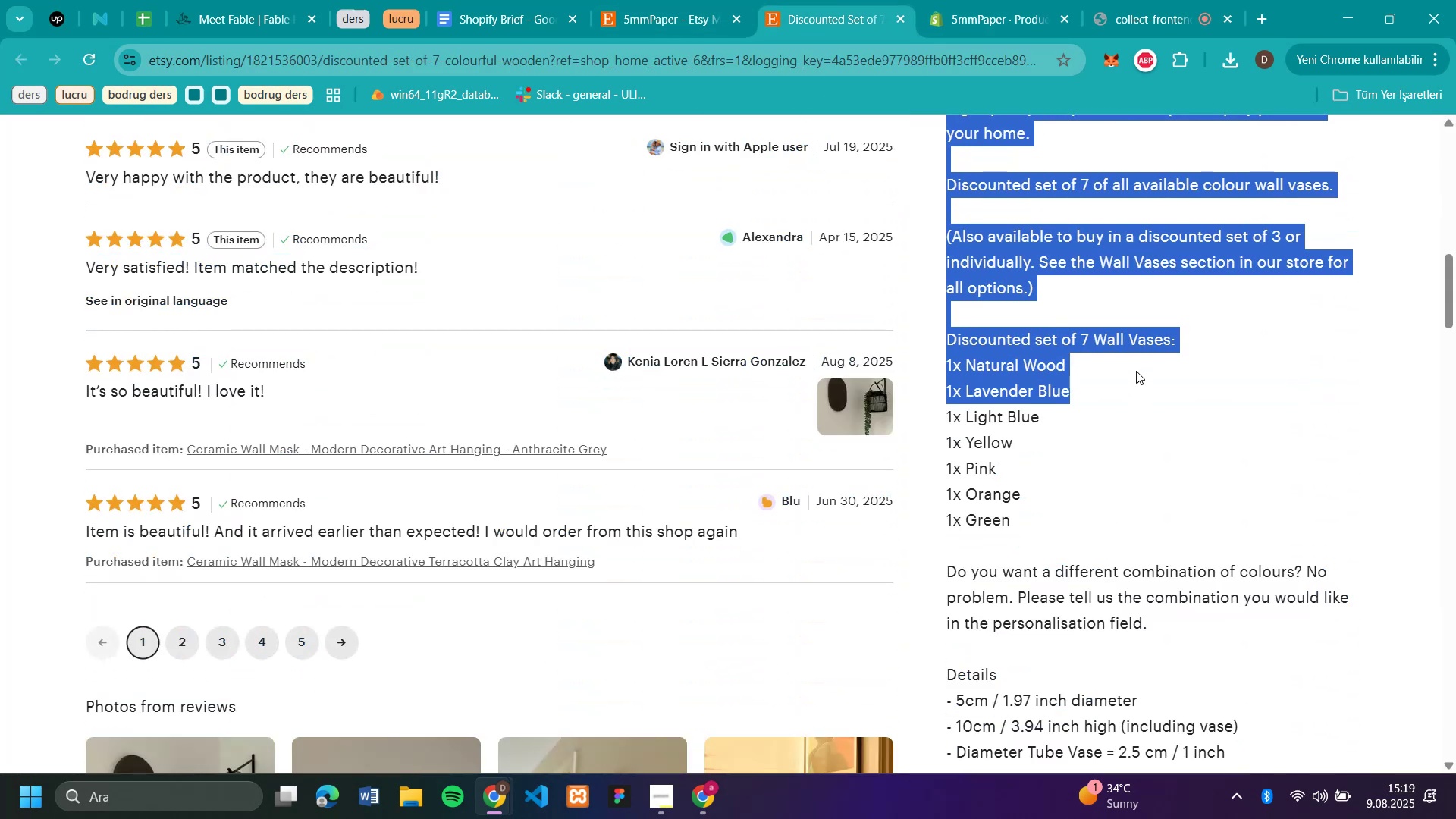 
wait(9.3)
 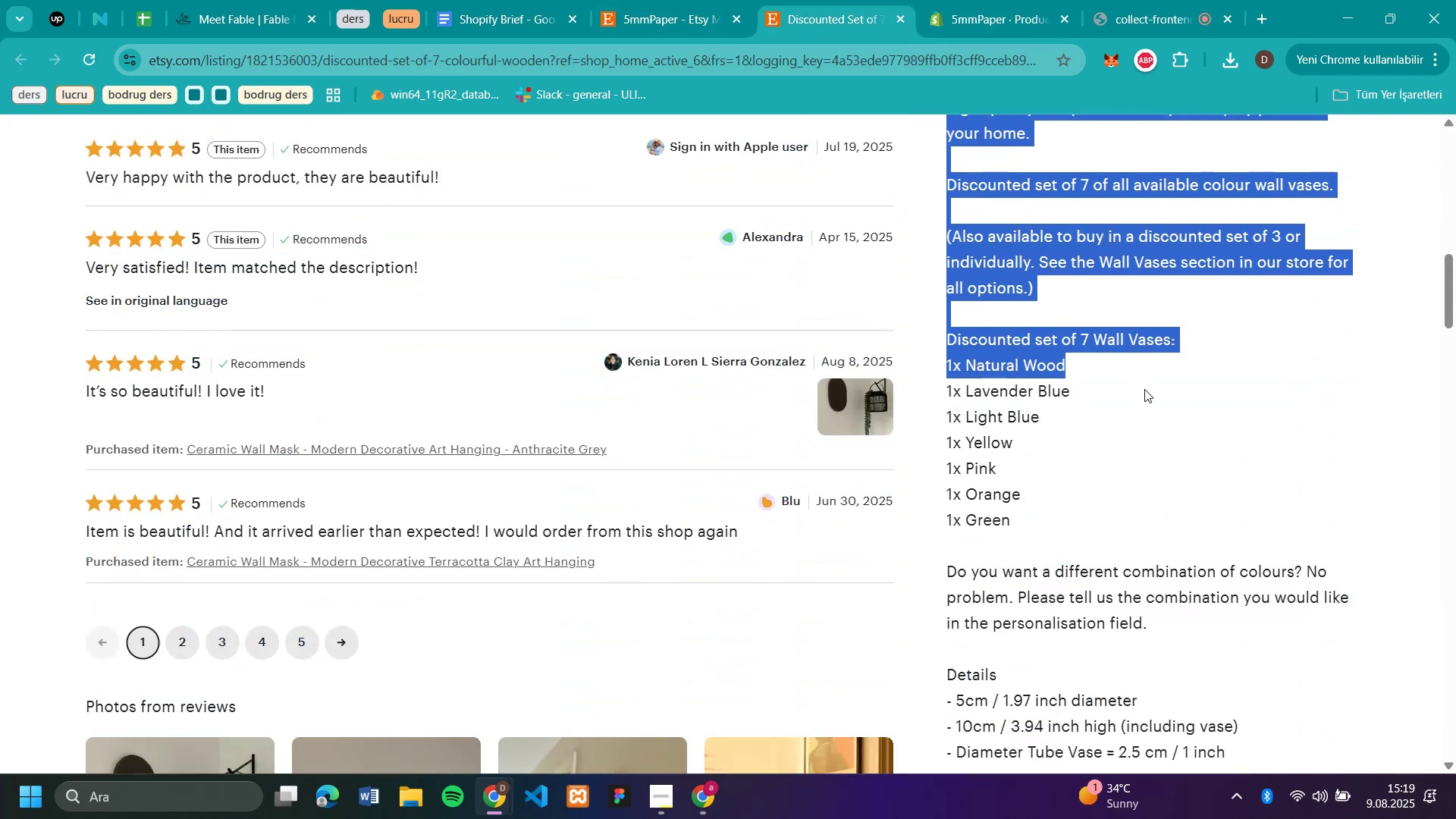 
key(Control+C)
 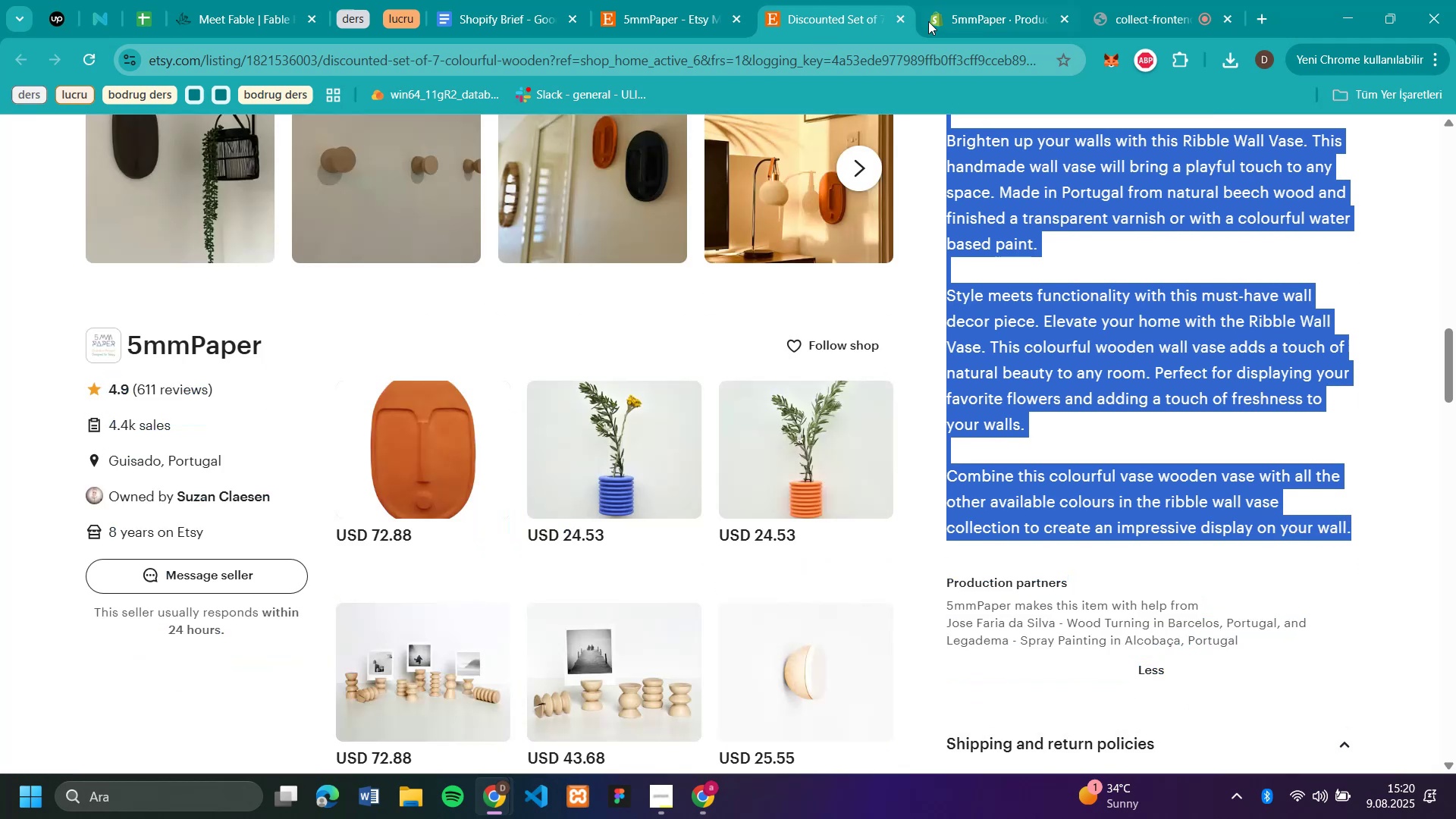 
left_click([956, 21])
 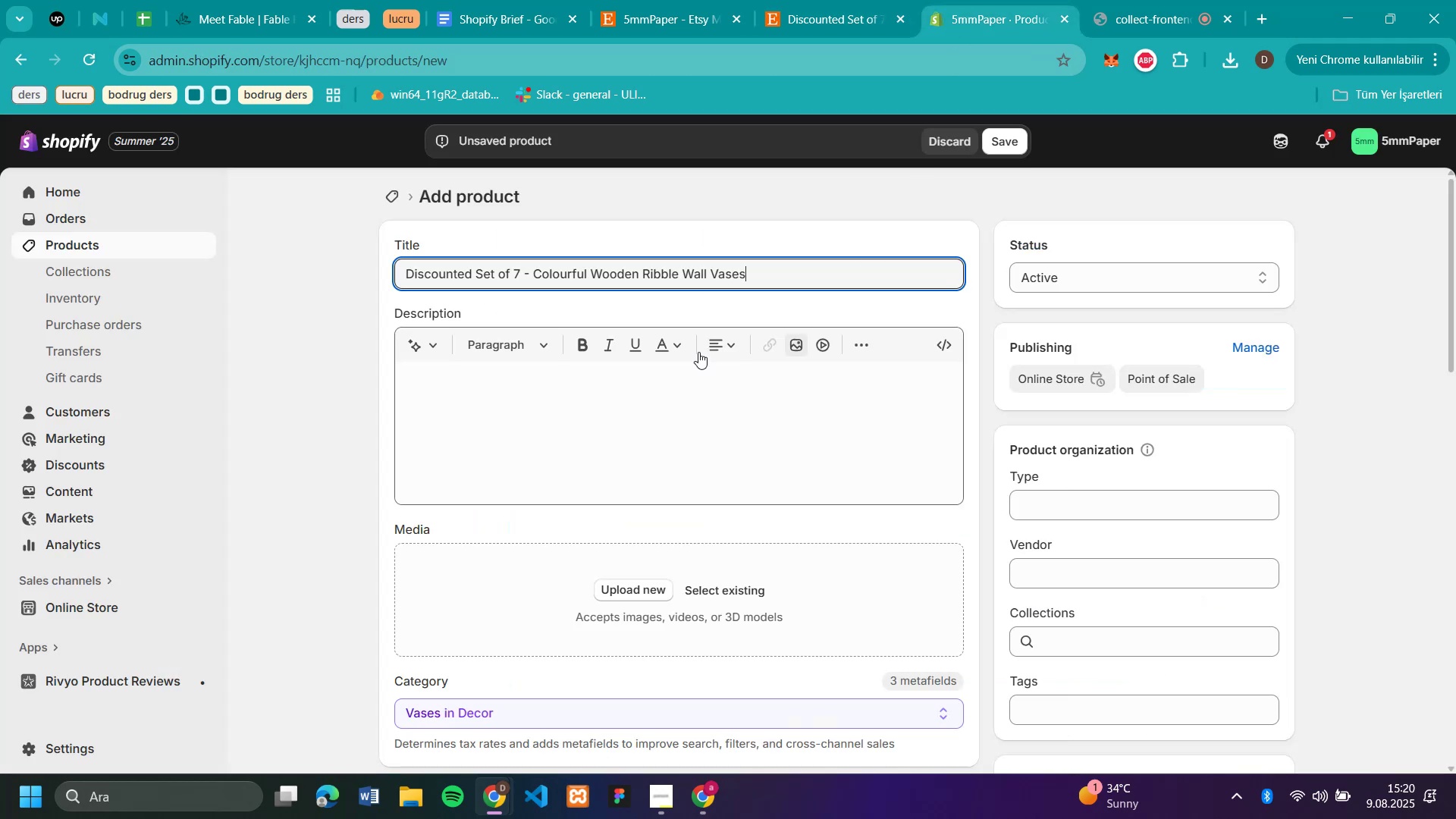 
left_click([664, 356])
 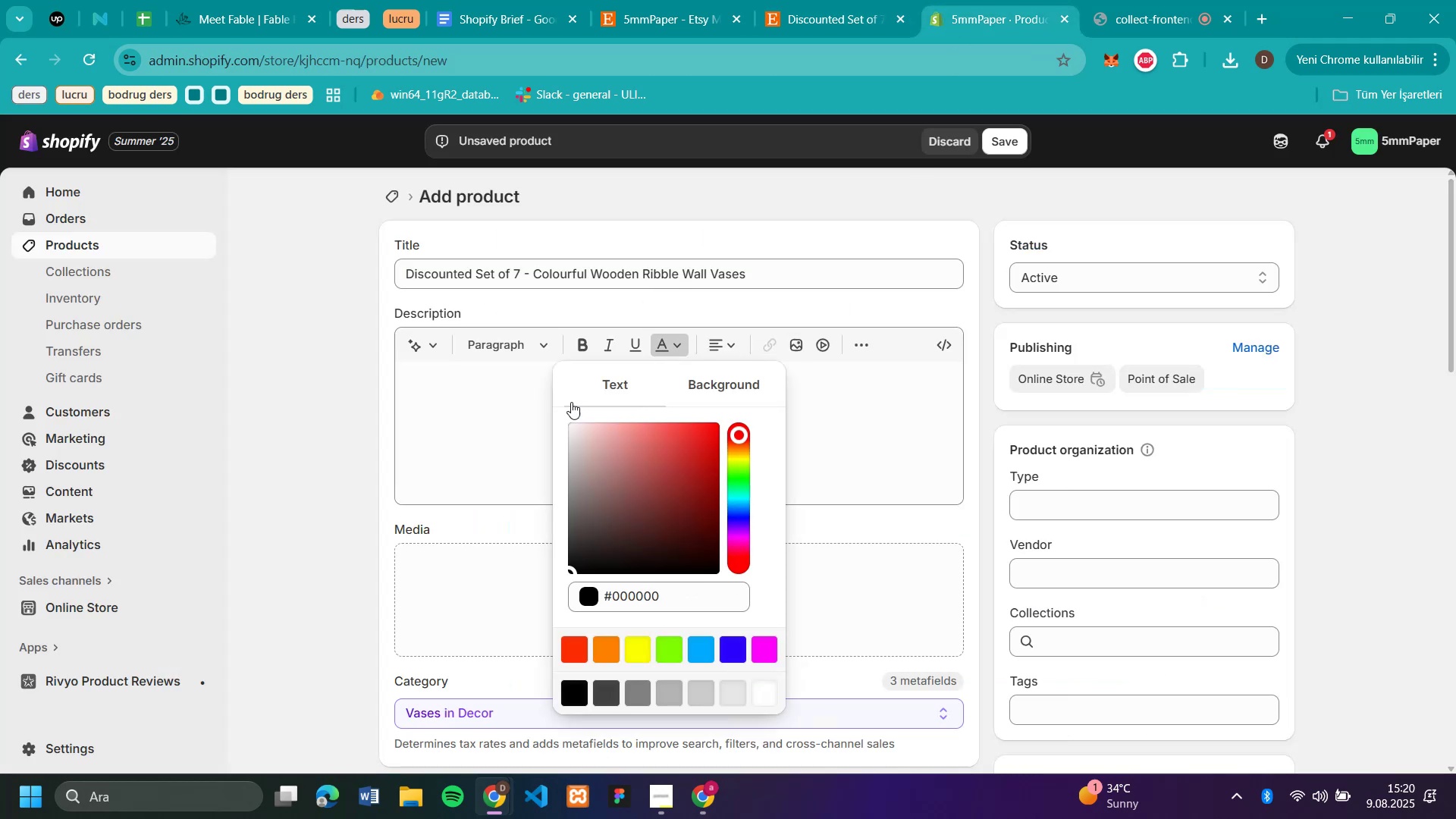 
left_click([460, 379])
 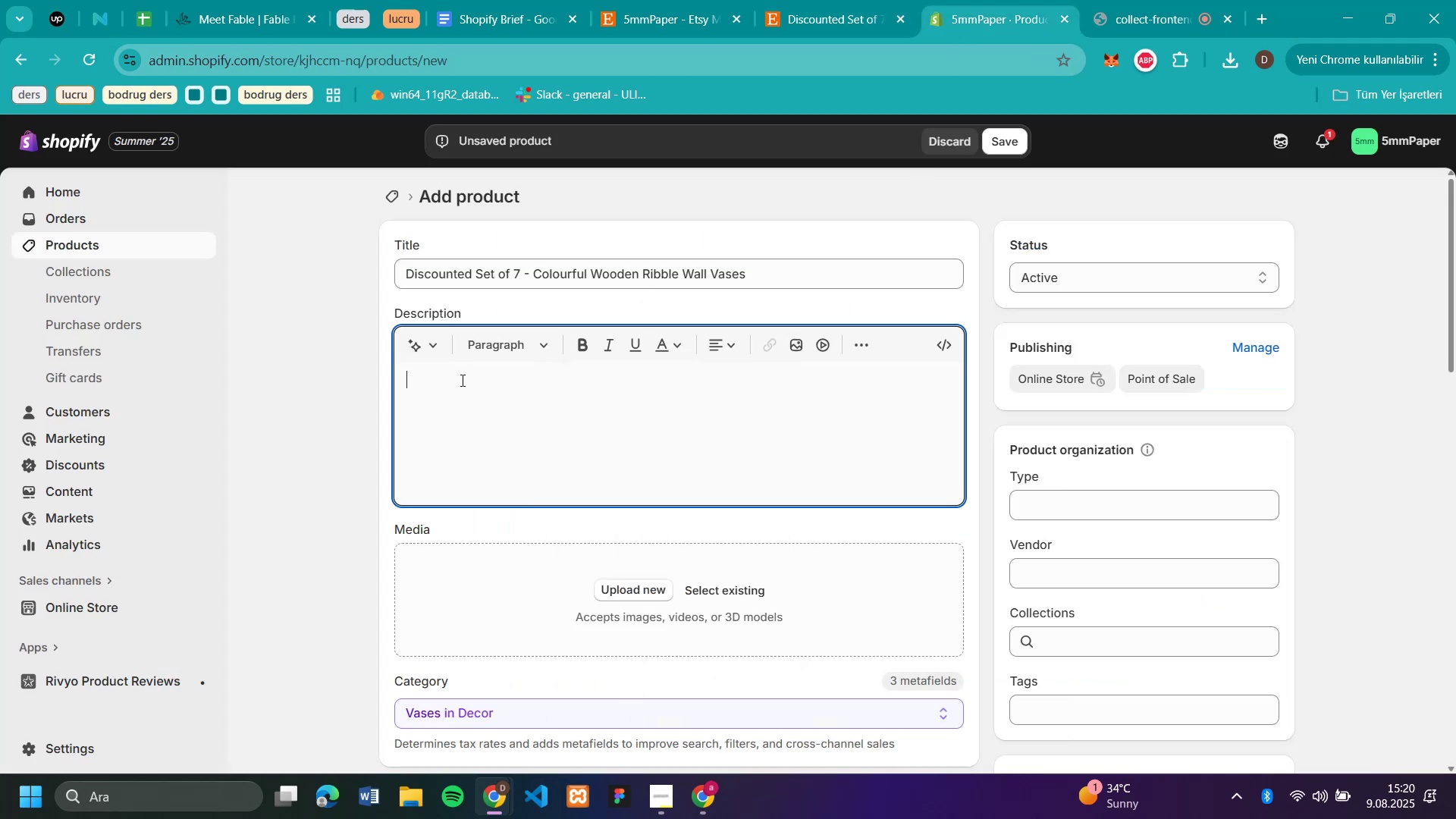 
key(Control+V)
 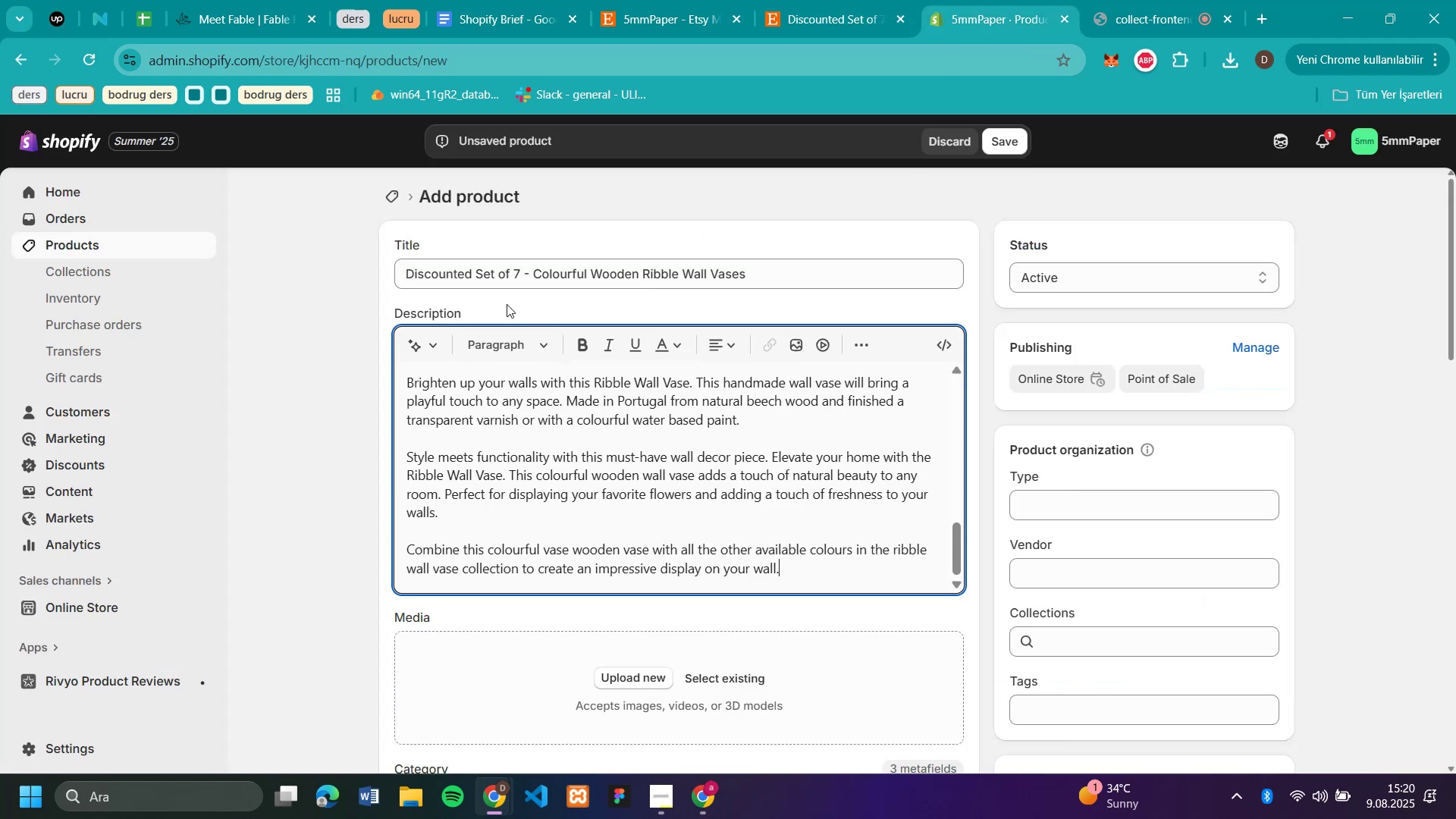 
scroll: coordinate [595, 514], scroll_direction: down, amount: 3.0
 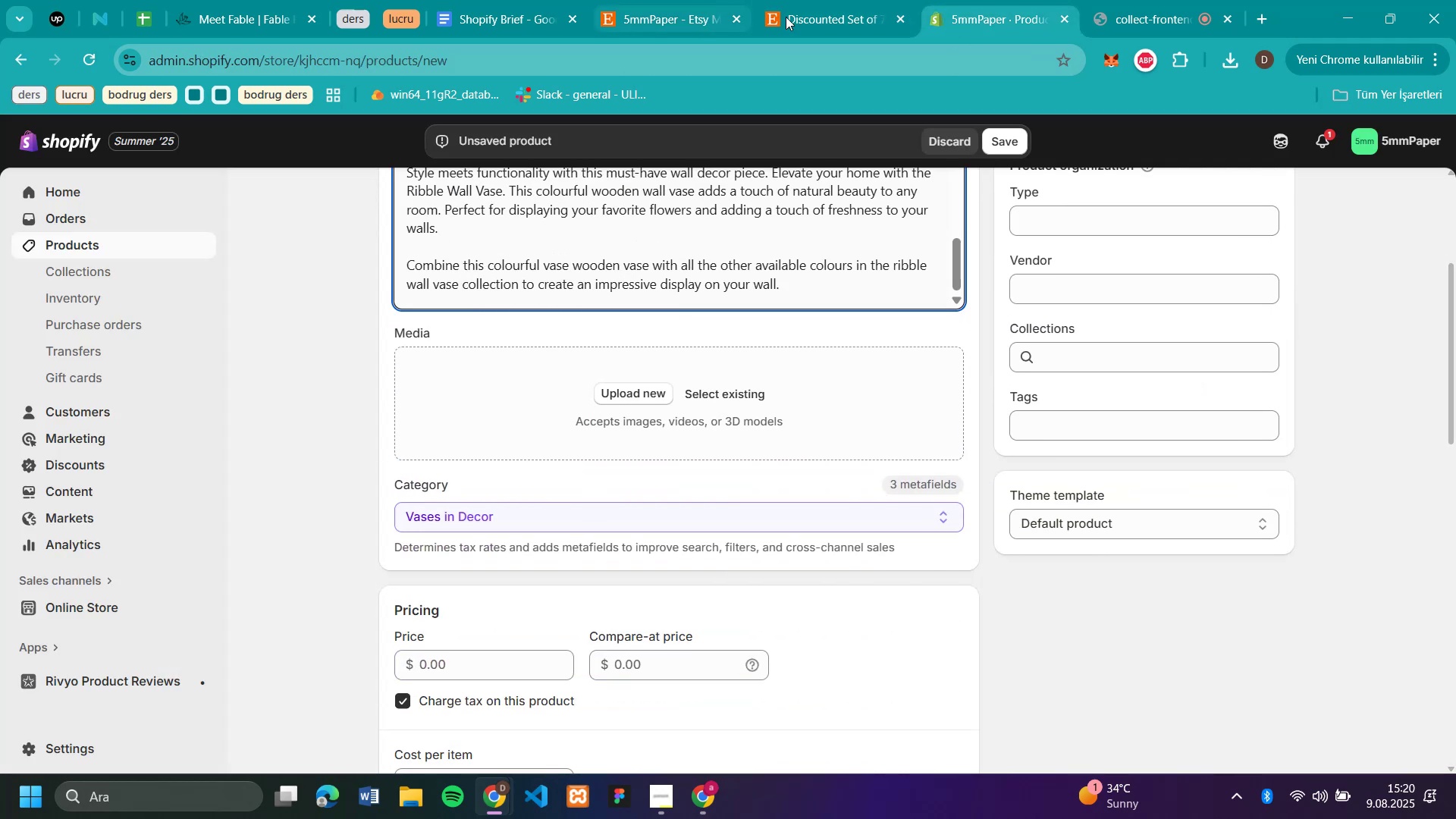 
left_click([808, 13])
 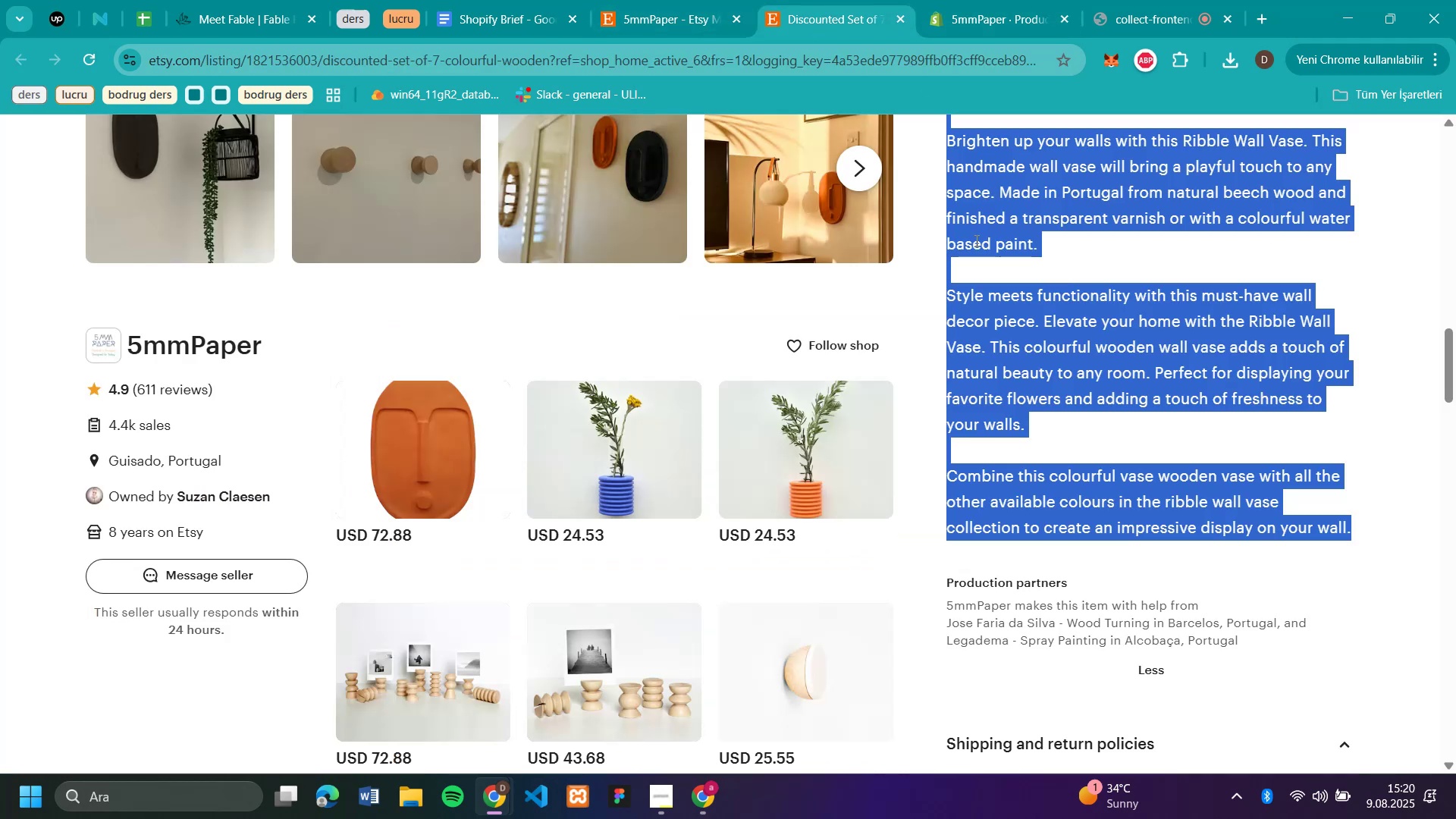 
scroll: coordinate [1163, 242], scroll_direction: up, amount: 18.0
 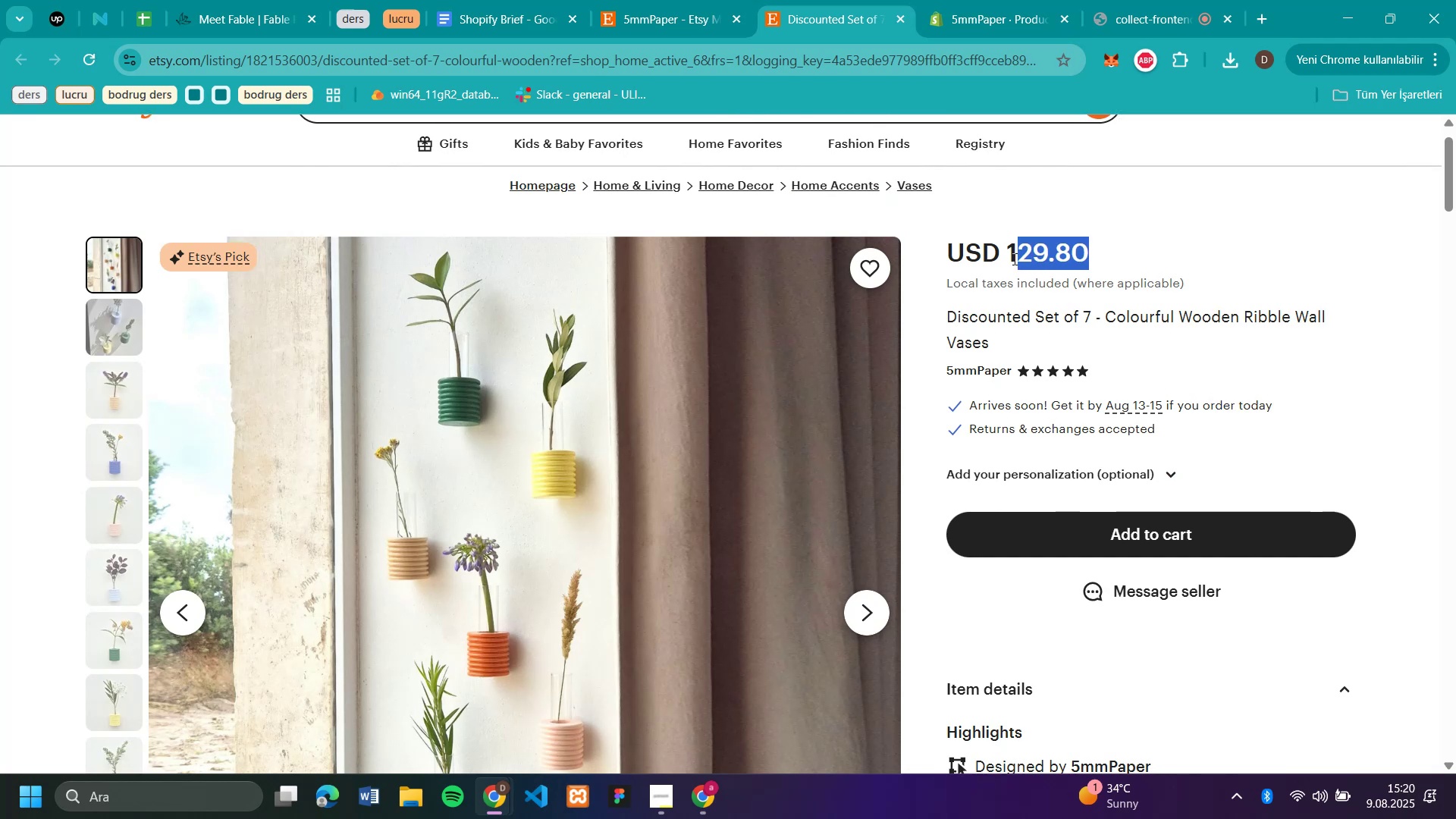 
key(Control+C)
 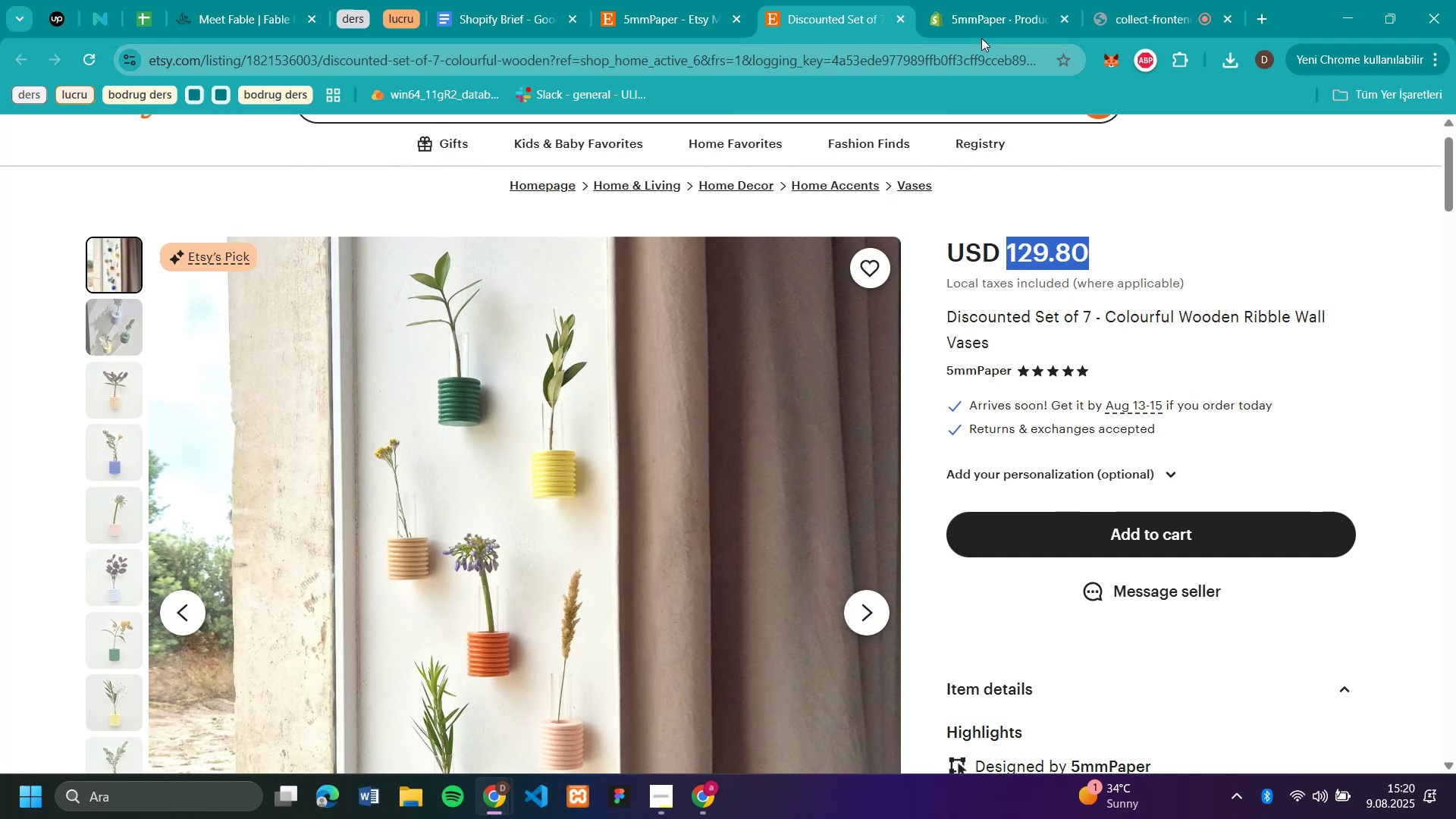 
left_click([981, 27])
 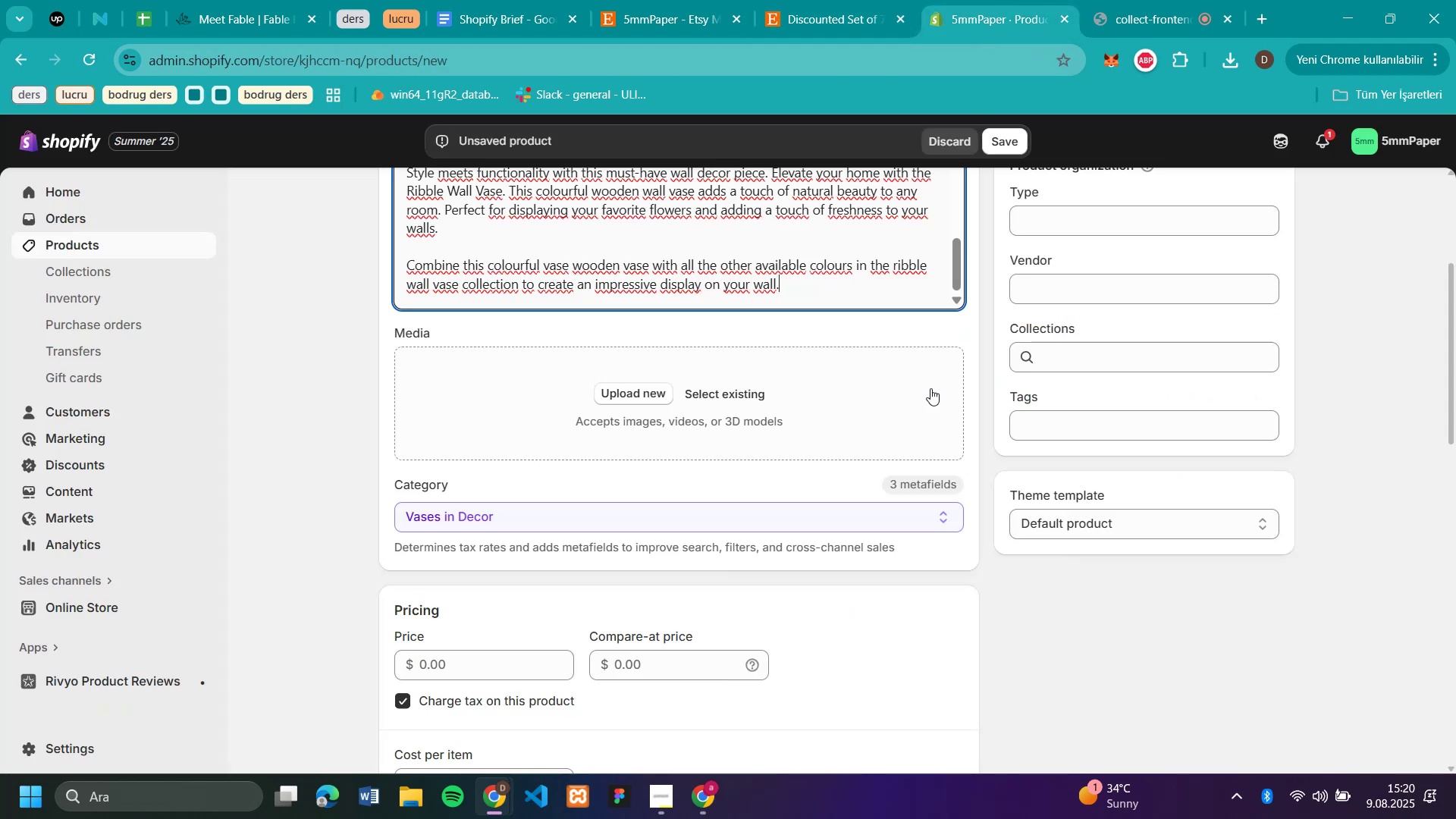 
scroll: coordinate [898, 454], scroll_direction: down, amount: 2.0
 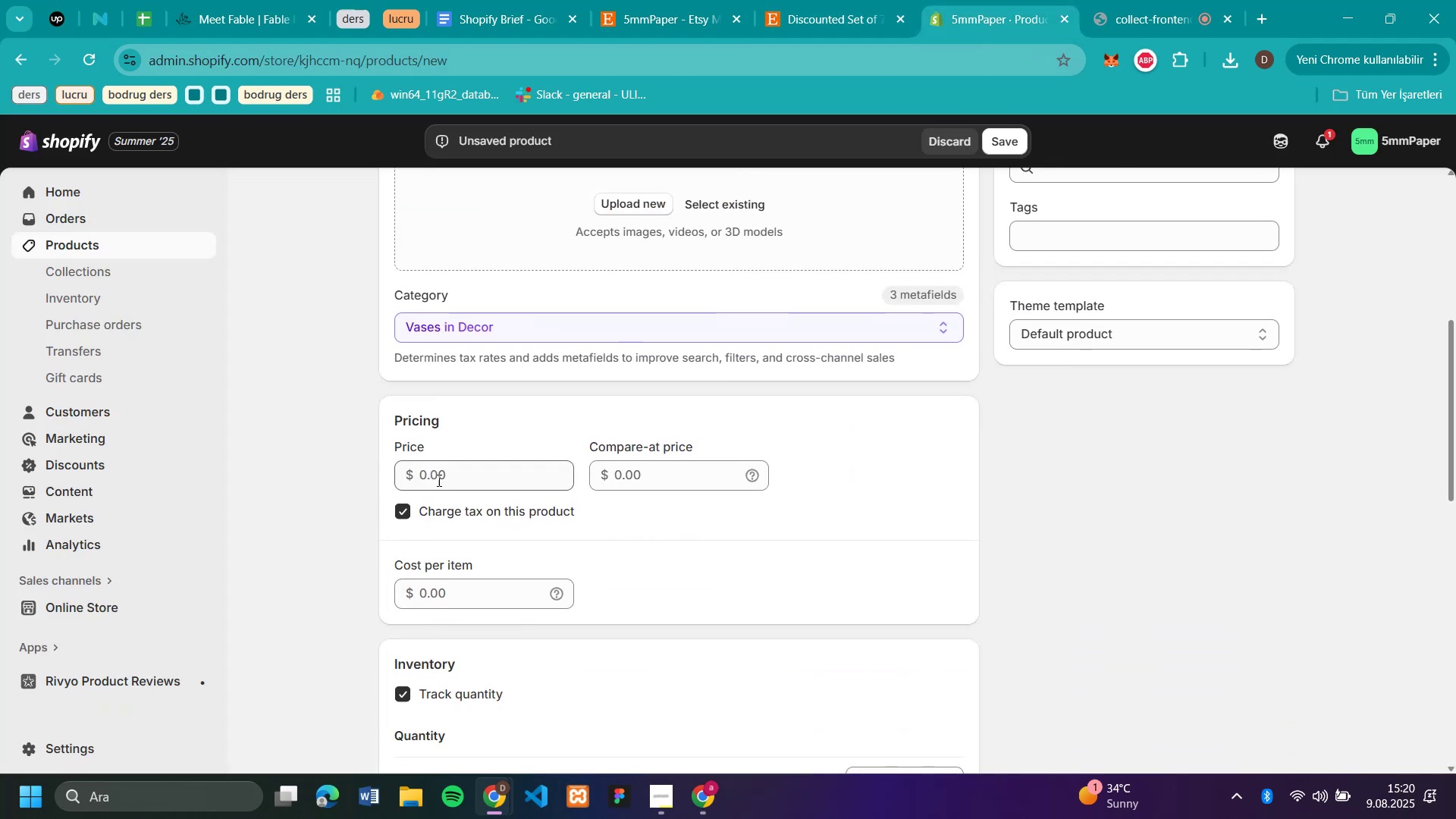 
left_click([442, 472])
 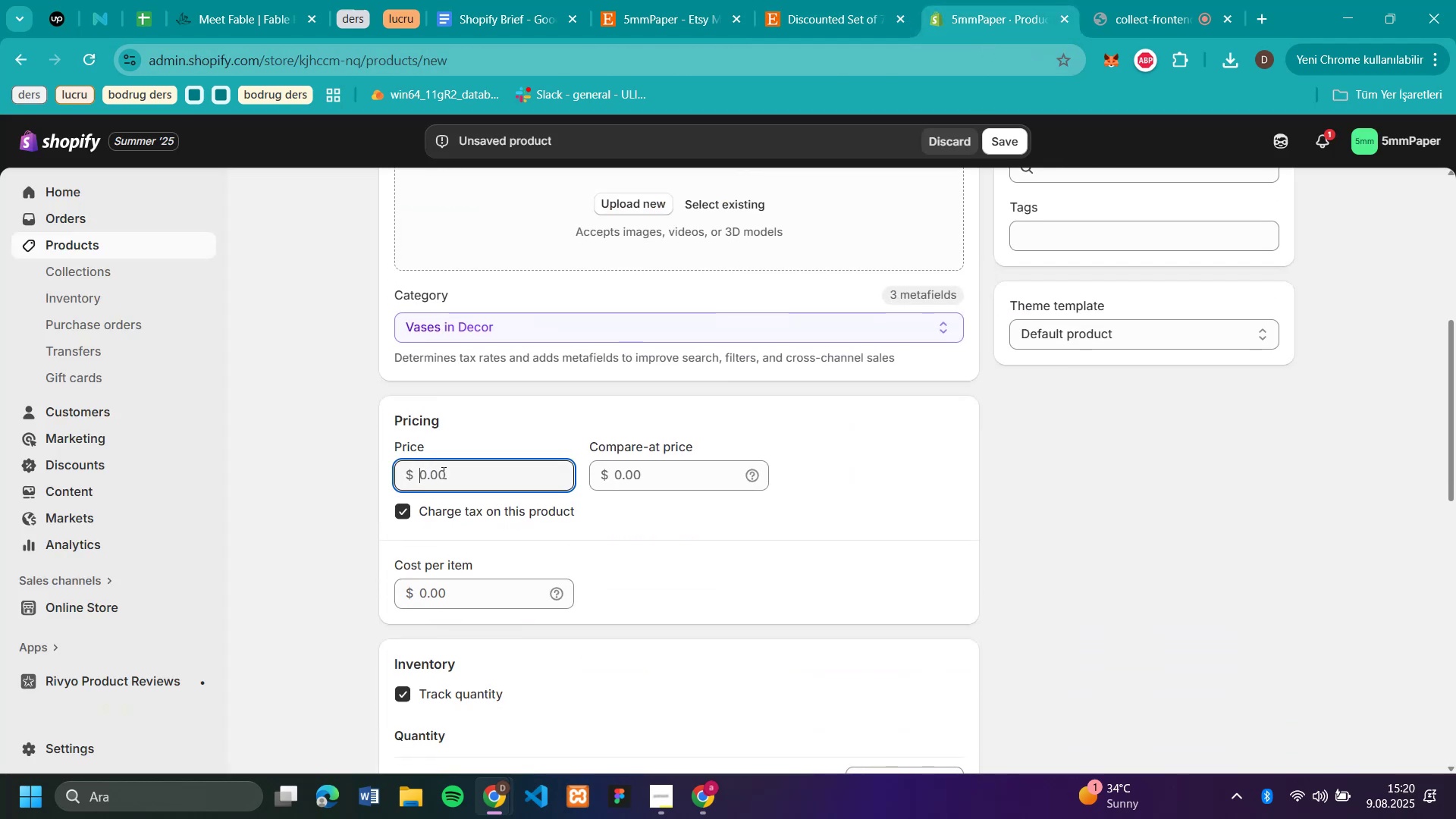 
key(Control+V)
 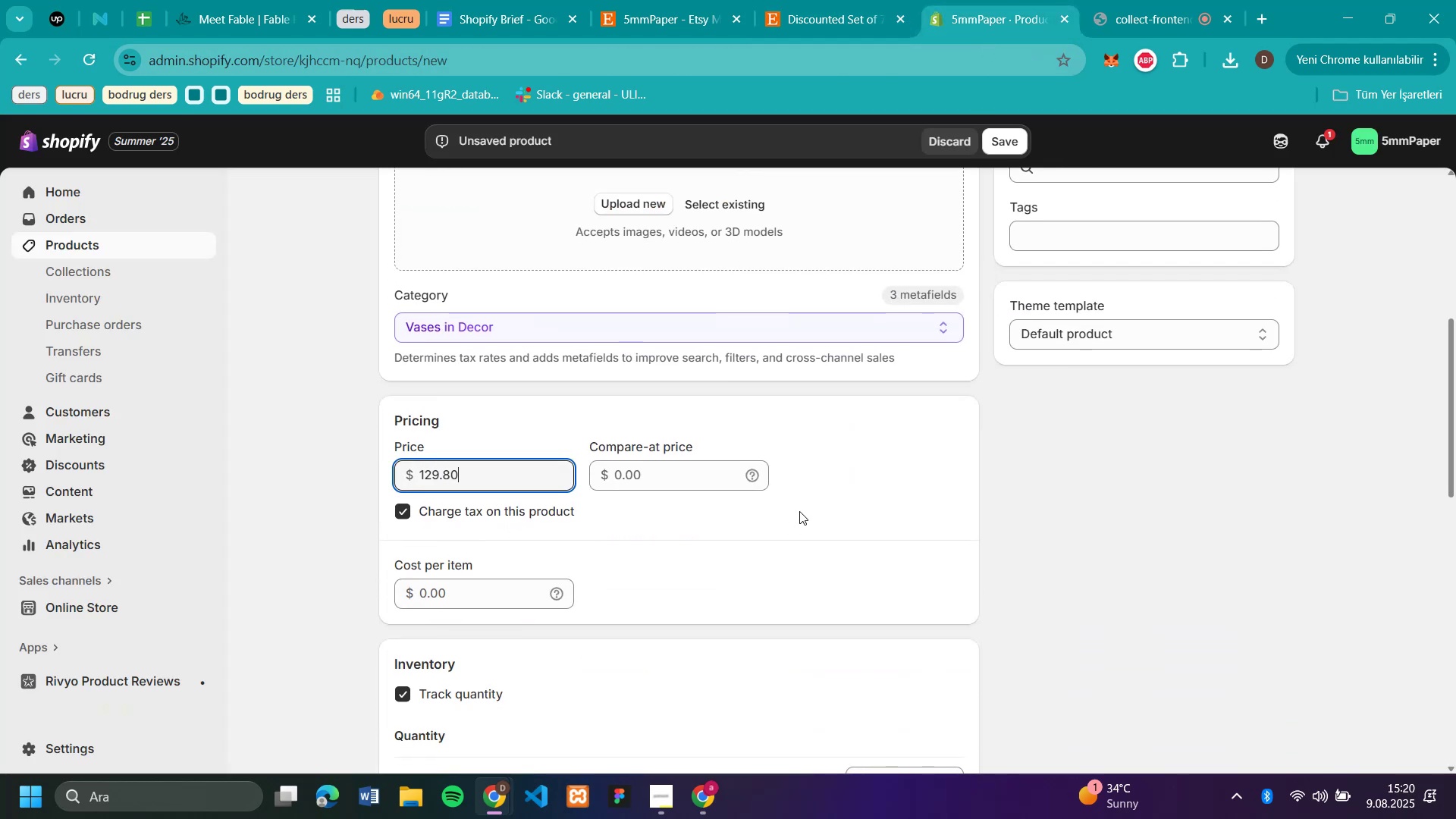 
scroll: coordinate [830, 348], scroll_direction: down, amount: 4.0
 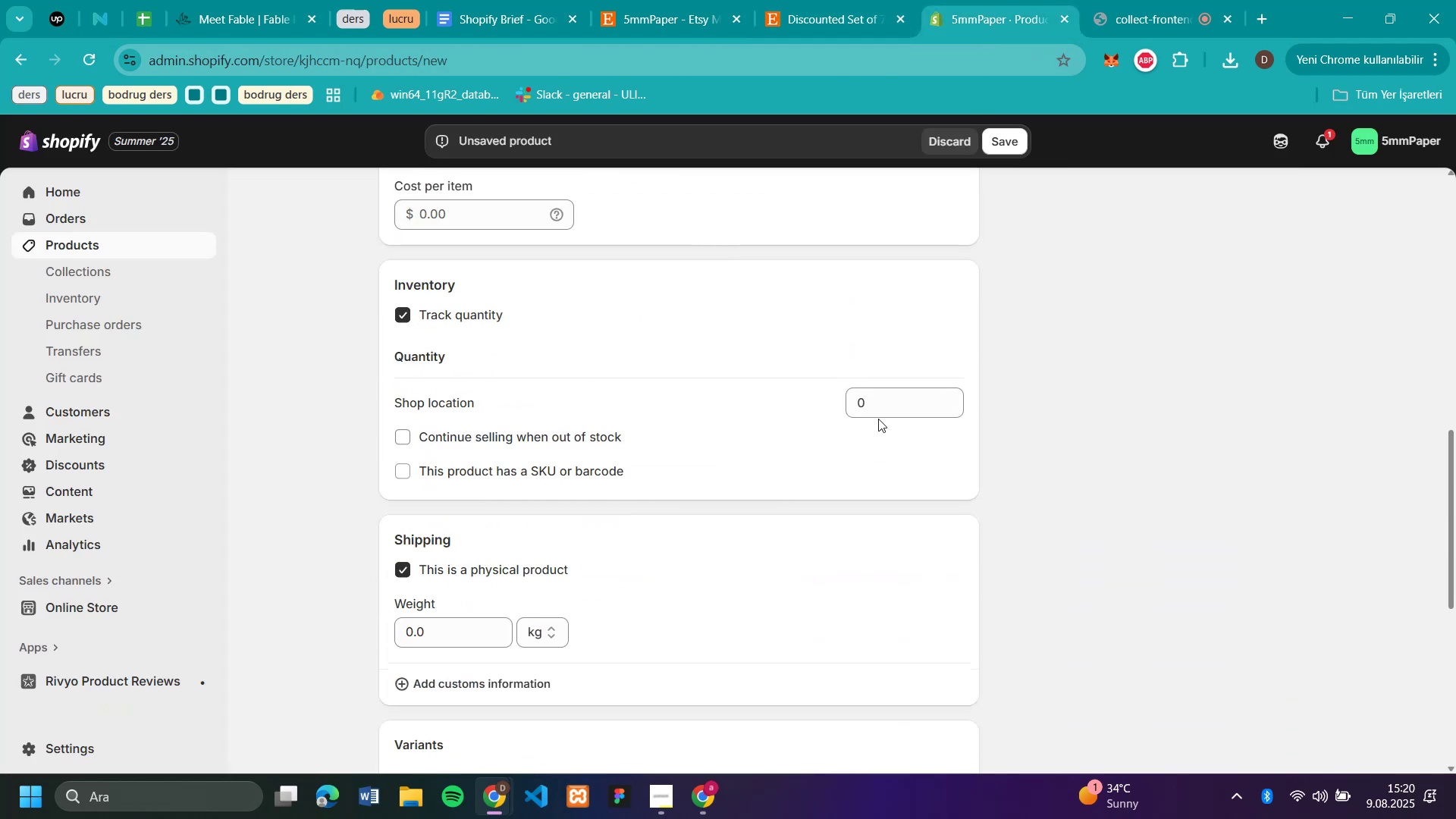 
left_click([880, 395])
 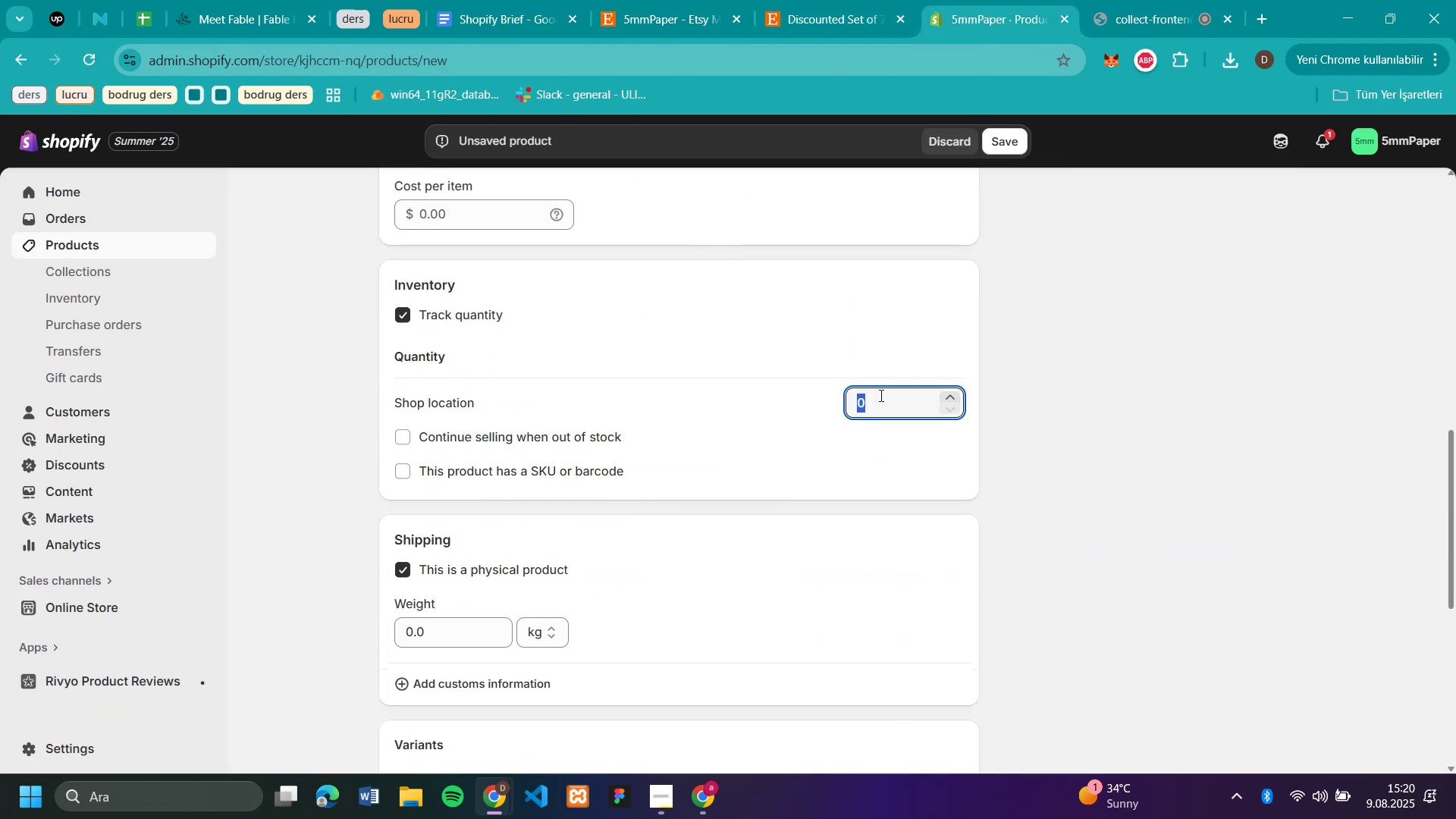 
type(50)
 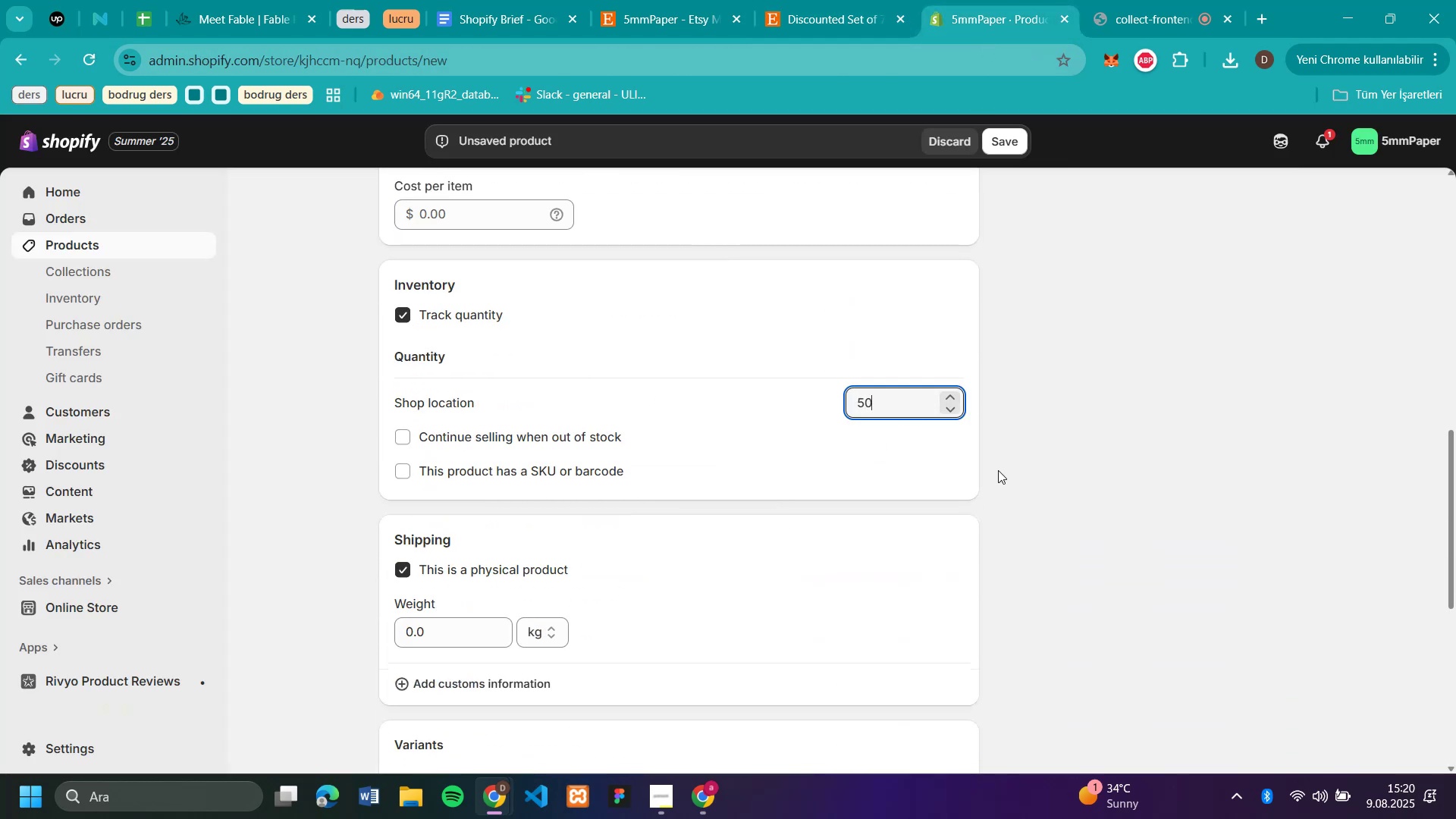 
scroll: coordinate [1053, 448], scroll_direction: up, amount: 9.0
 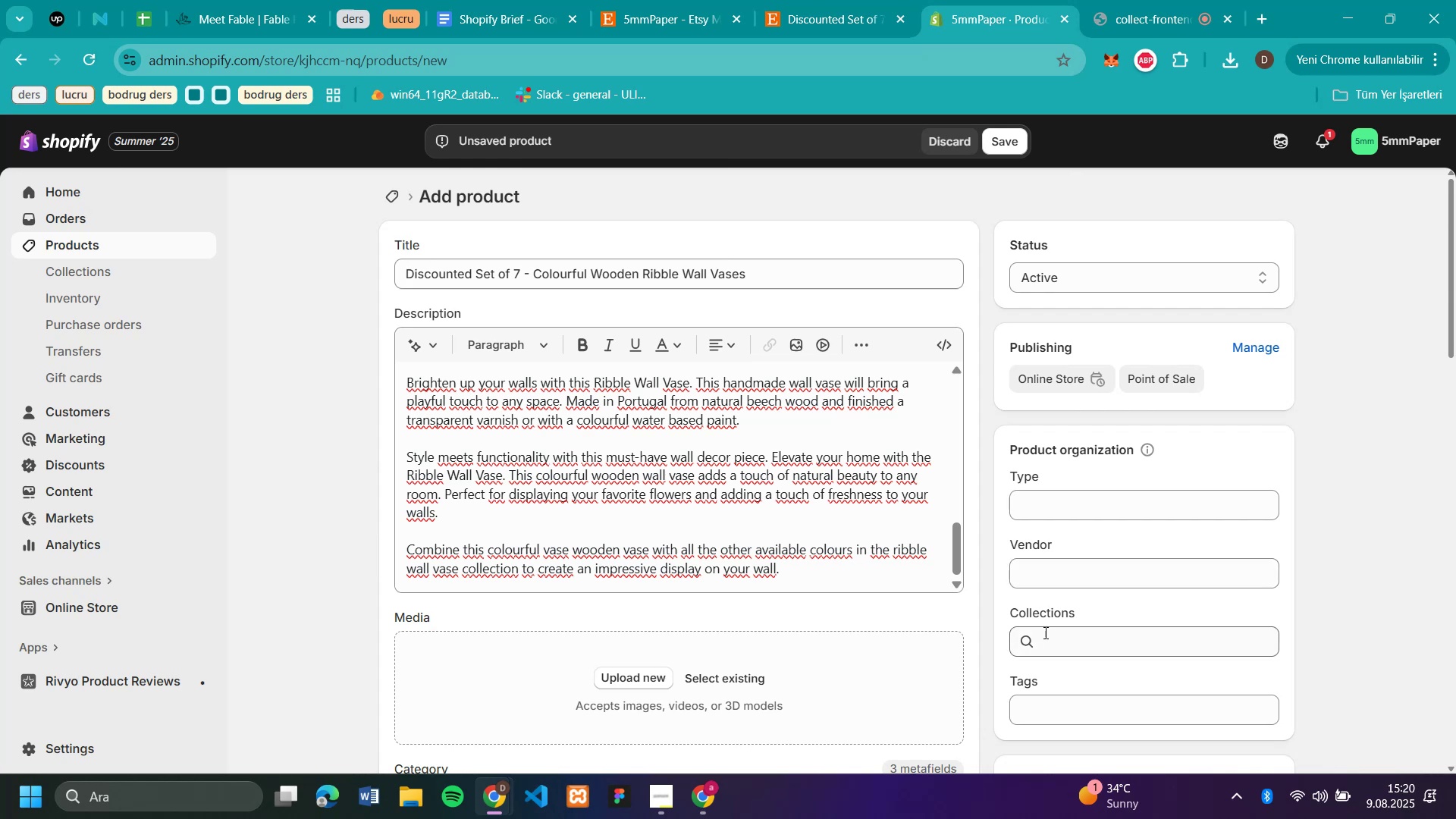 
left_click([1046, 635])
 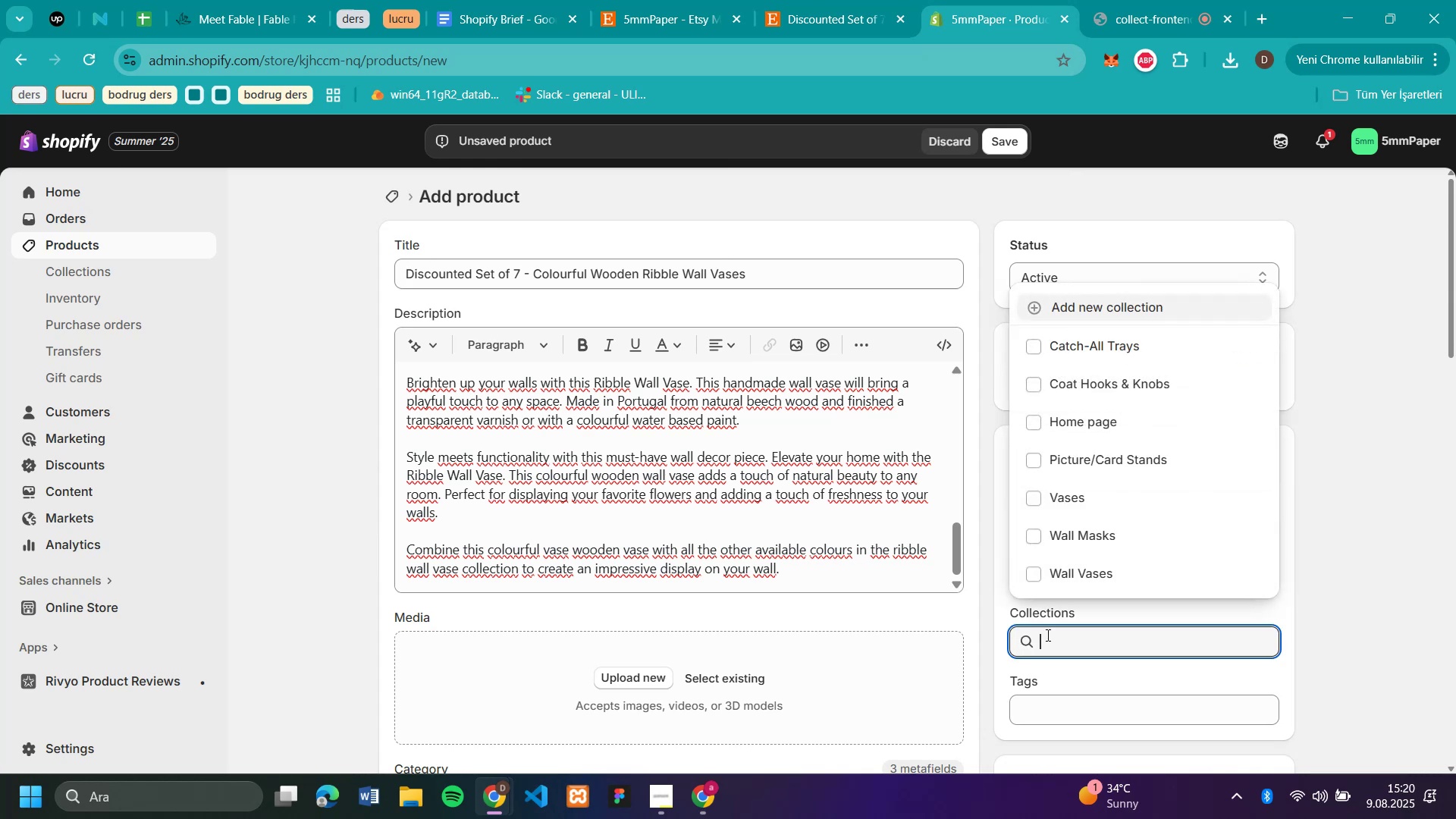 
scroll: coordinate [1077, 657], scroll_direction: down, amount: 4.0
 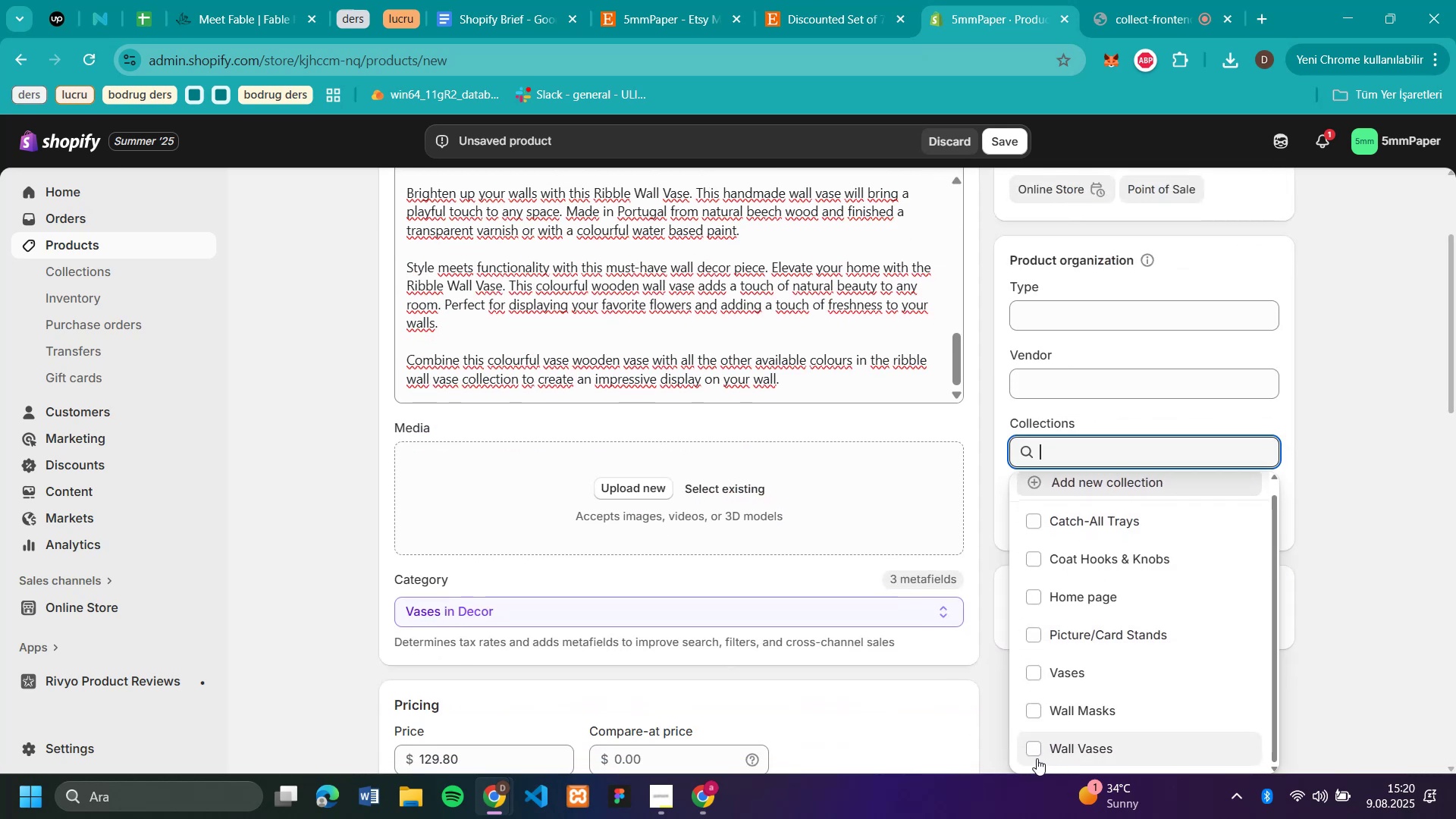 
left_click([1036, 754])
 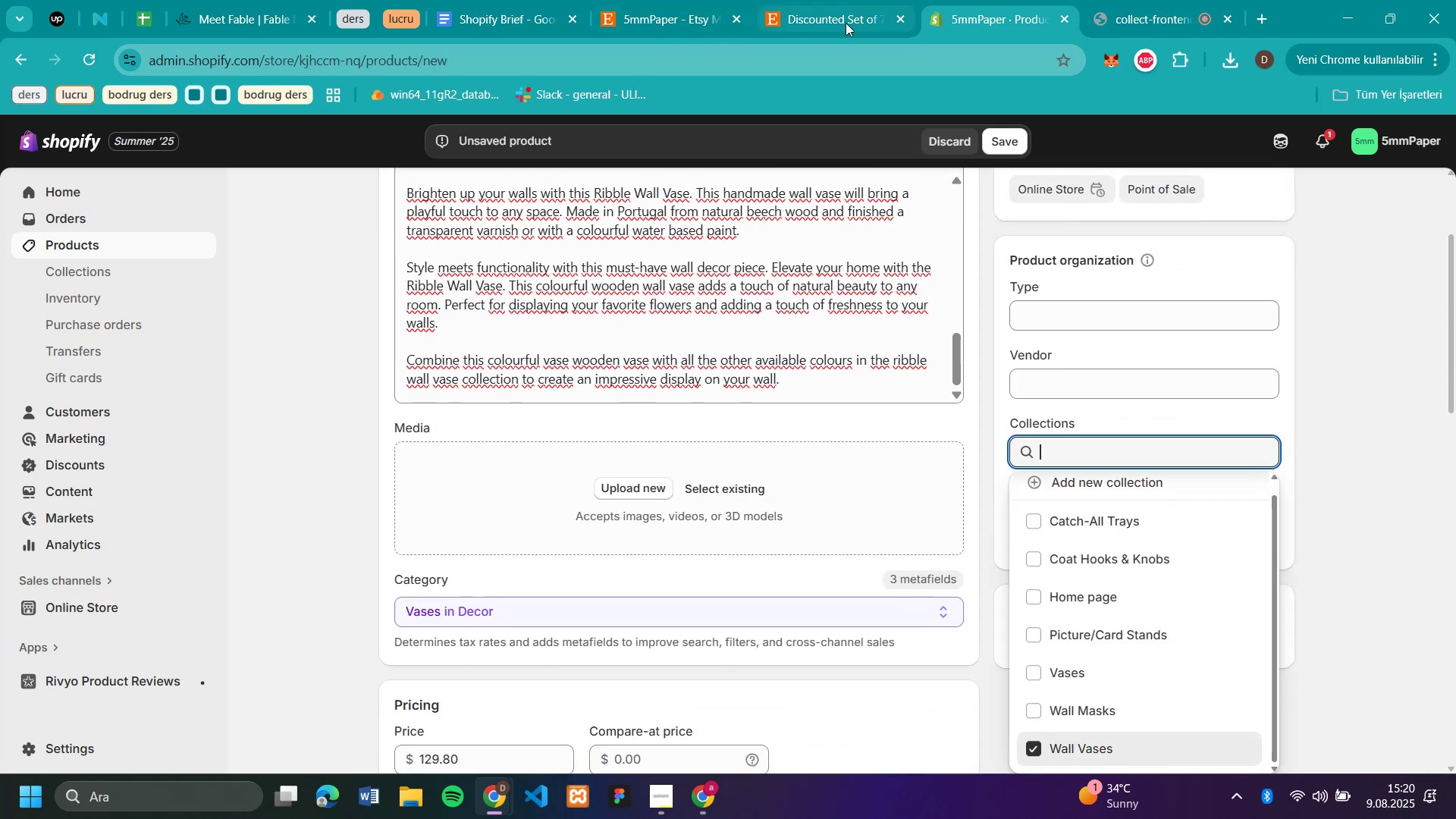 
left_click([846, 23])
 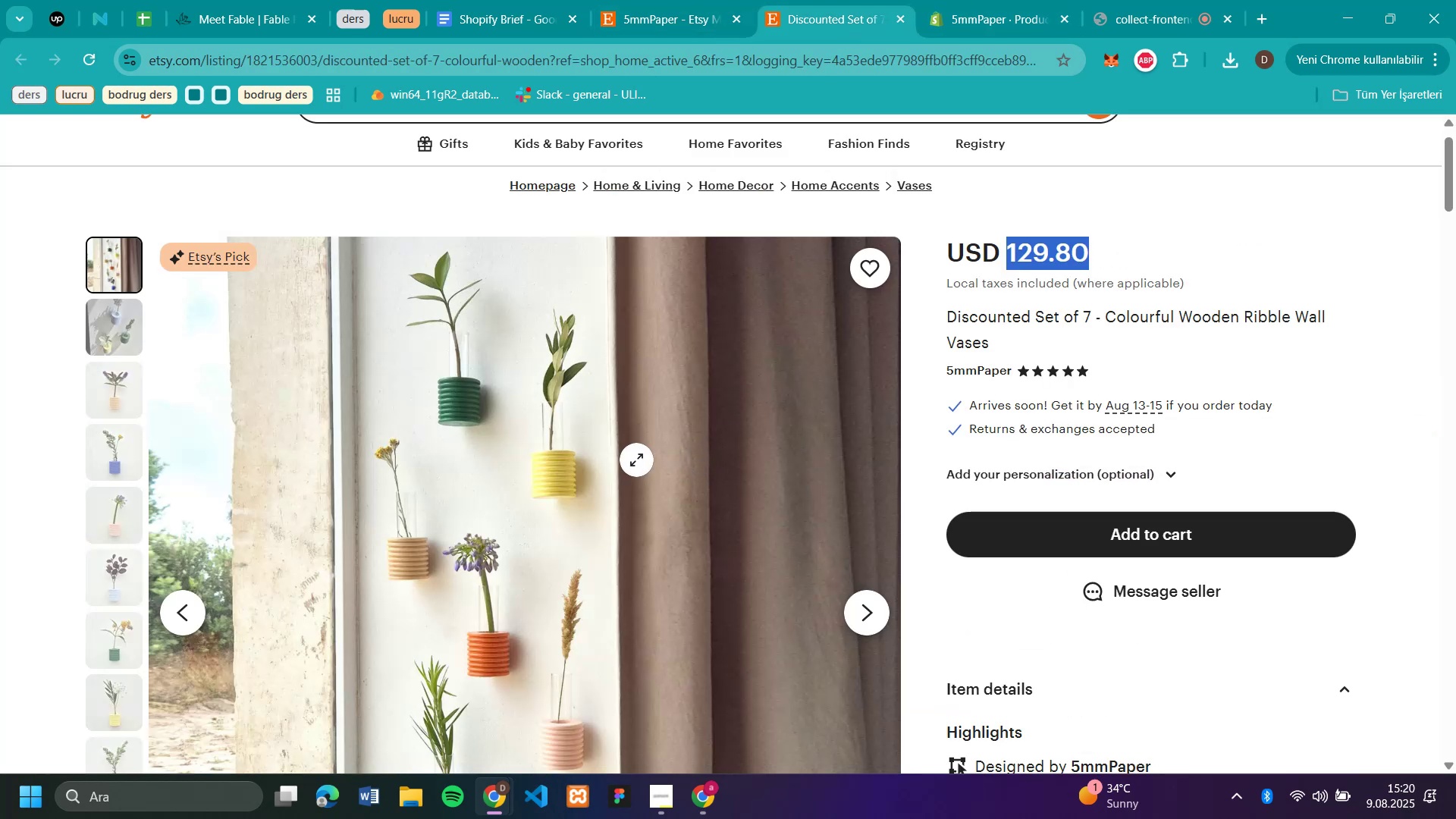 
right_click([576, 463])
 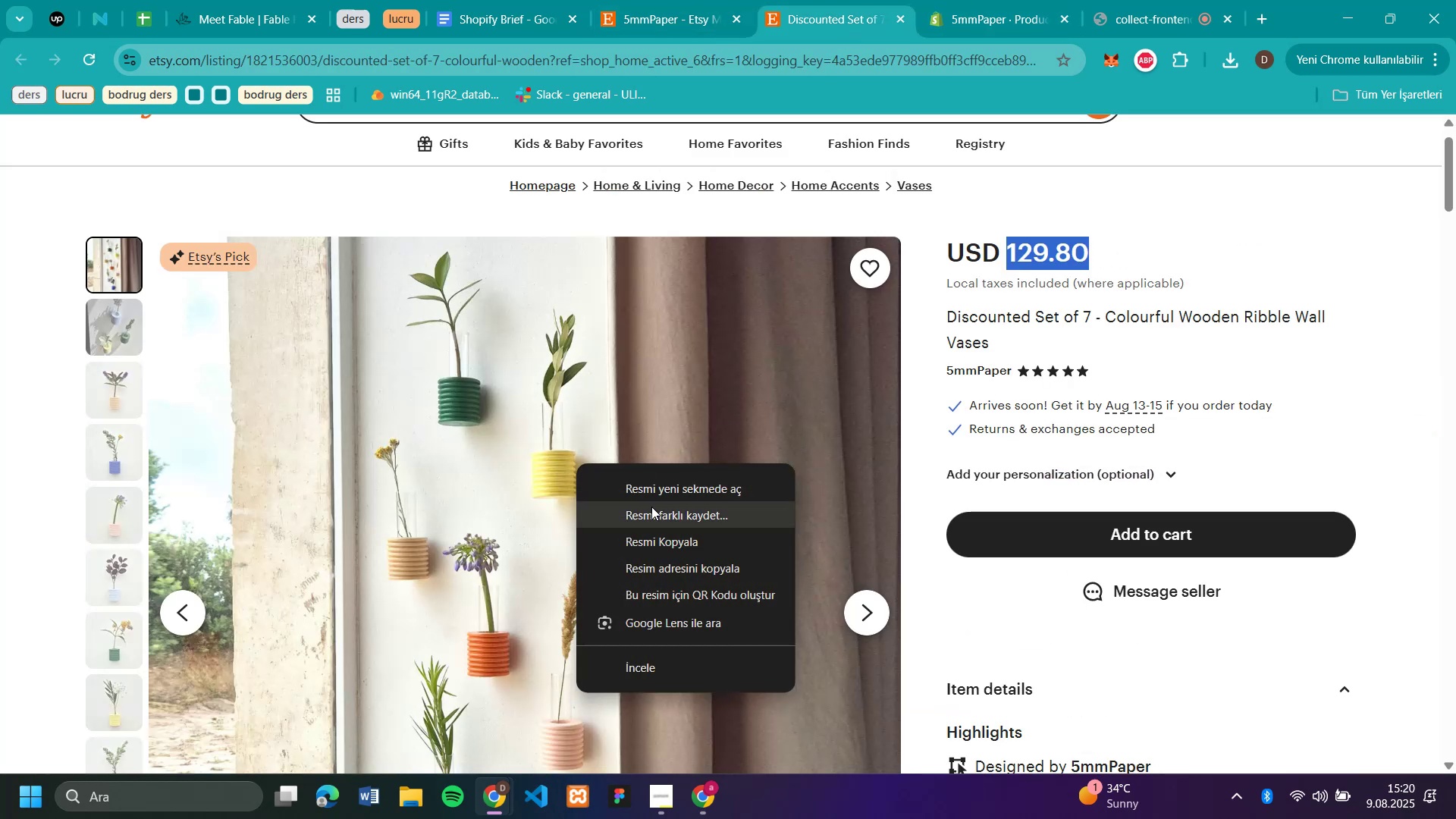 
left_click([654, 513])
 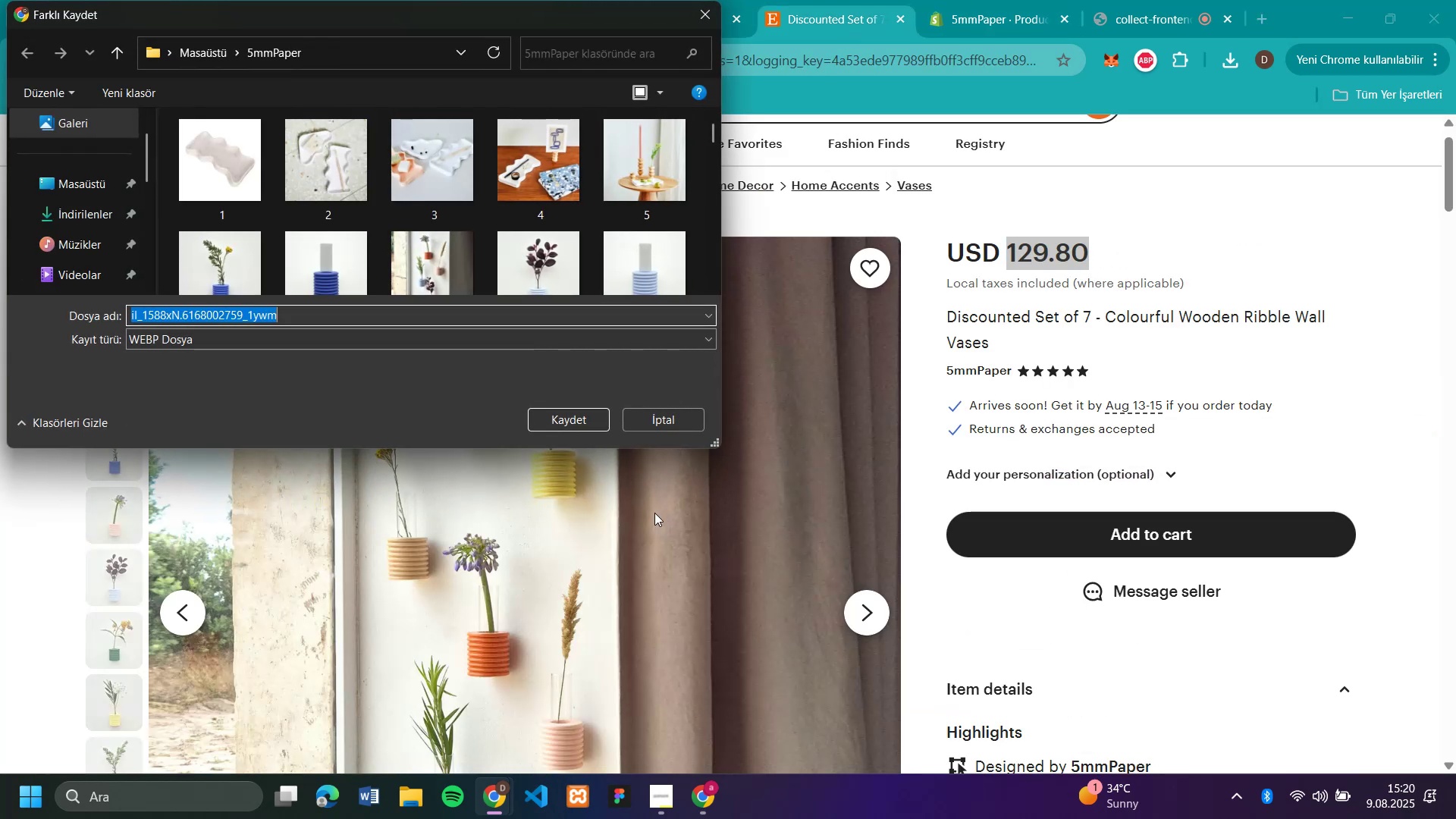 
key(W)
 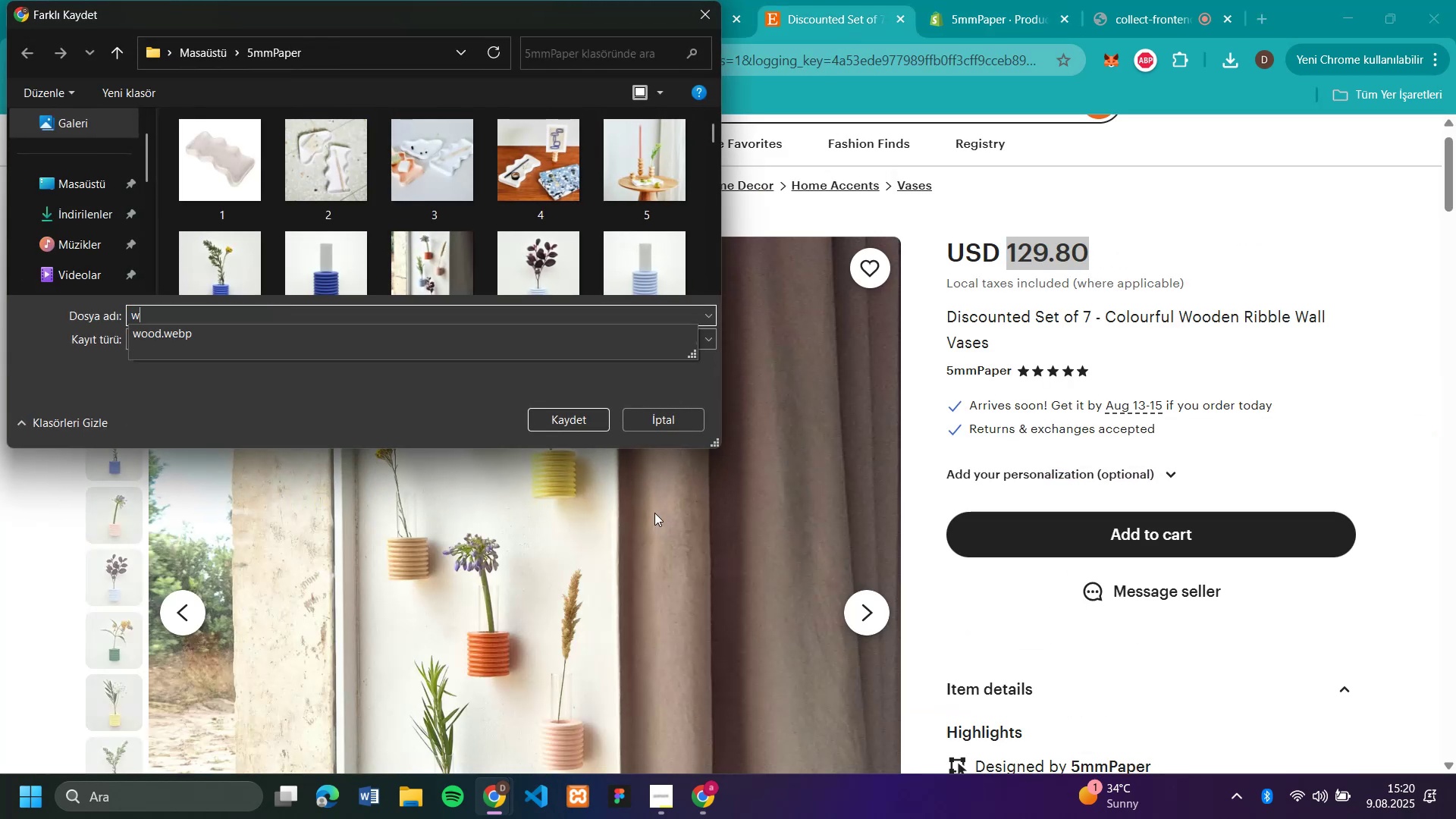 
key(Enter)
 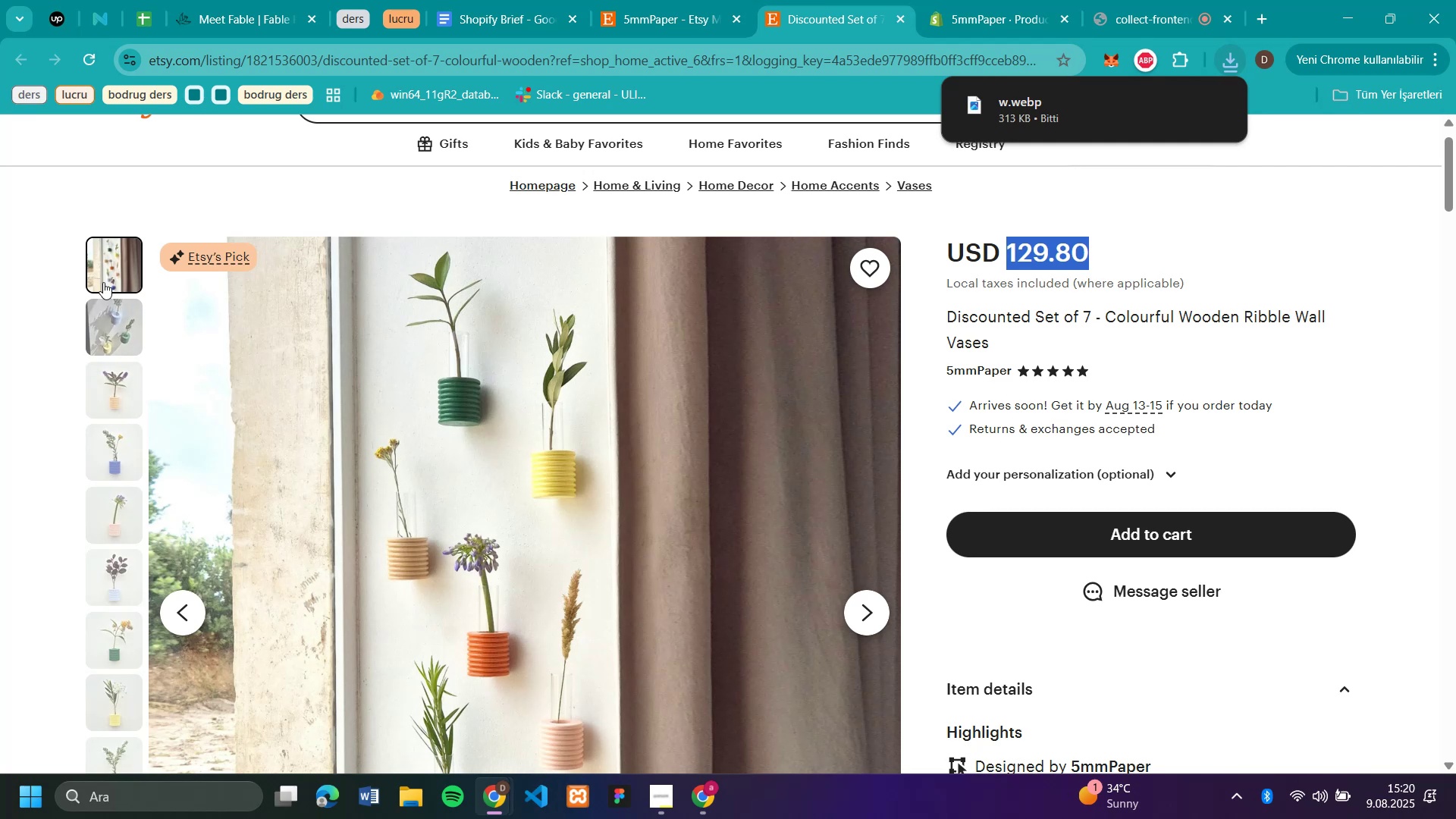 
left_click([105, 324])
 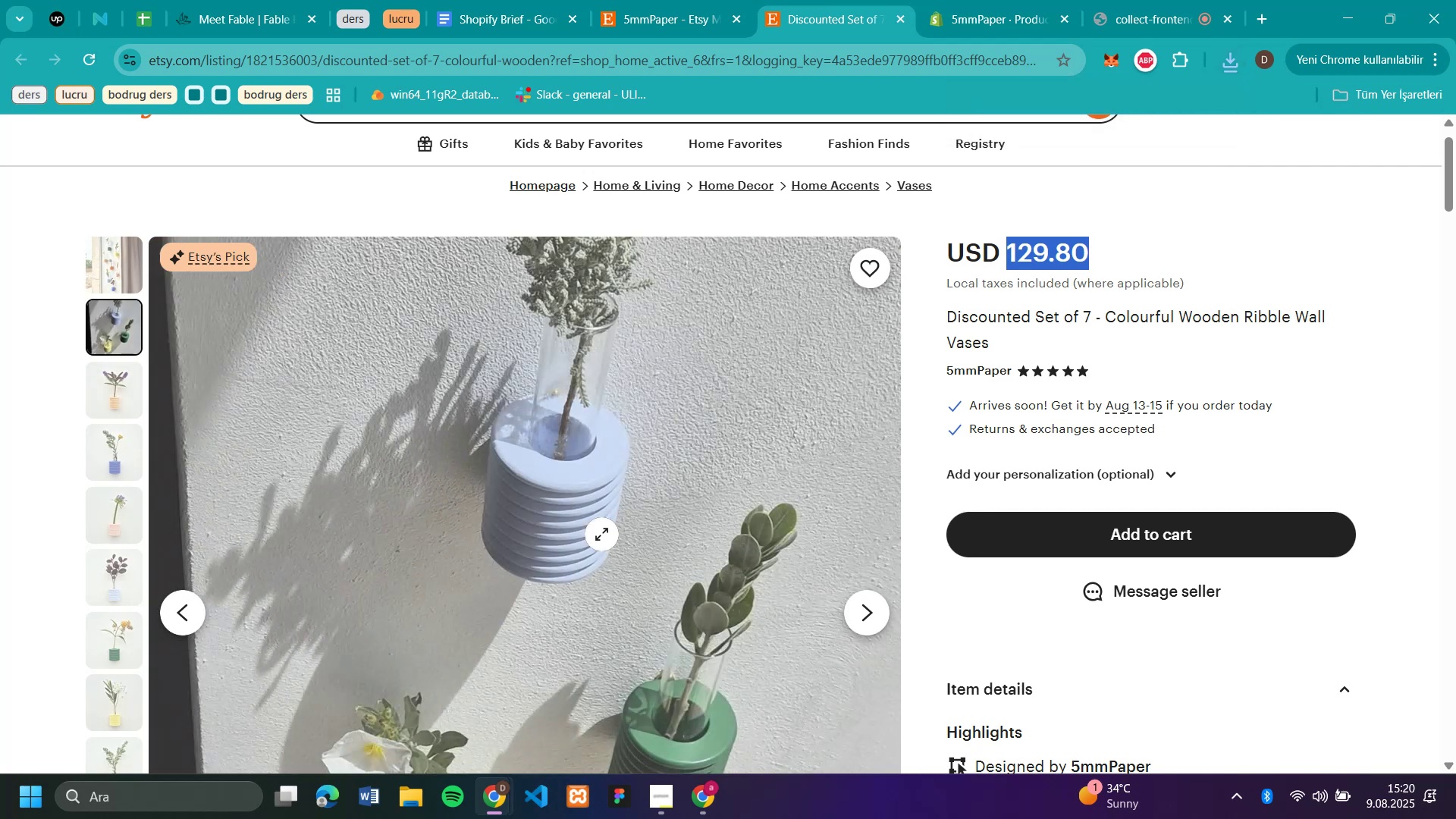 
right_click([601, 534])
 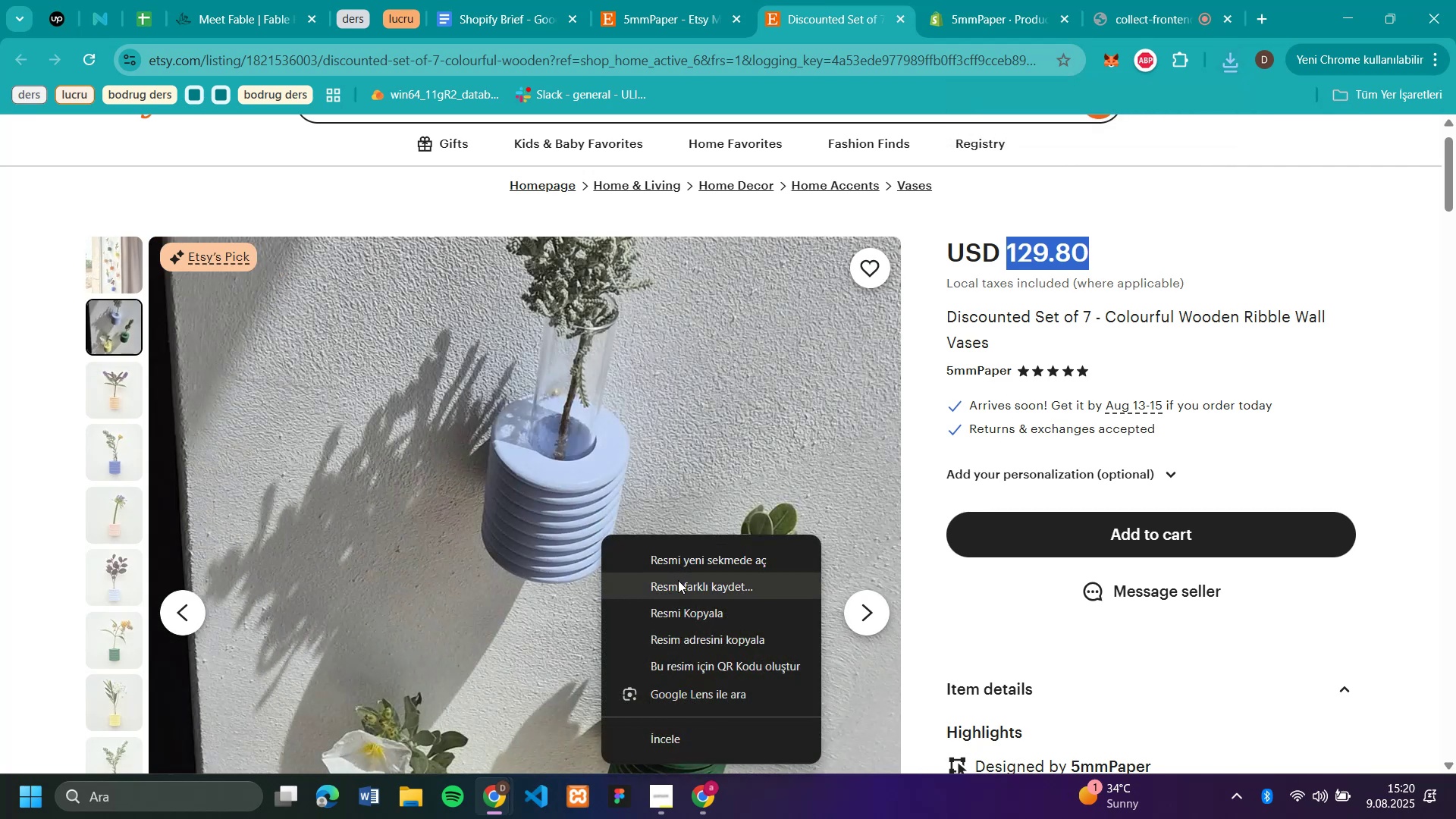 
left_click([678, 581])
 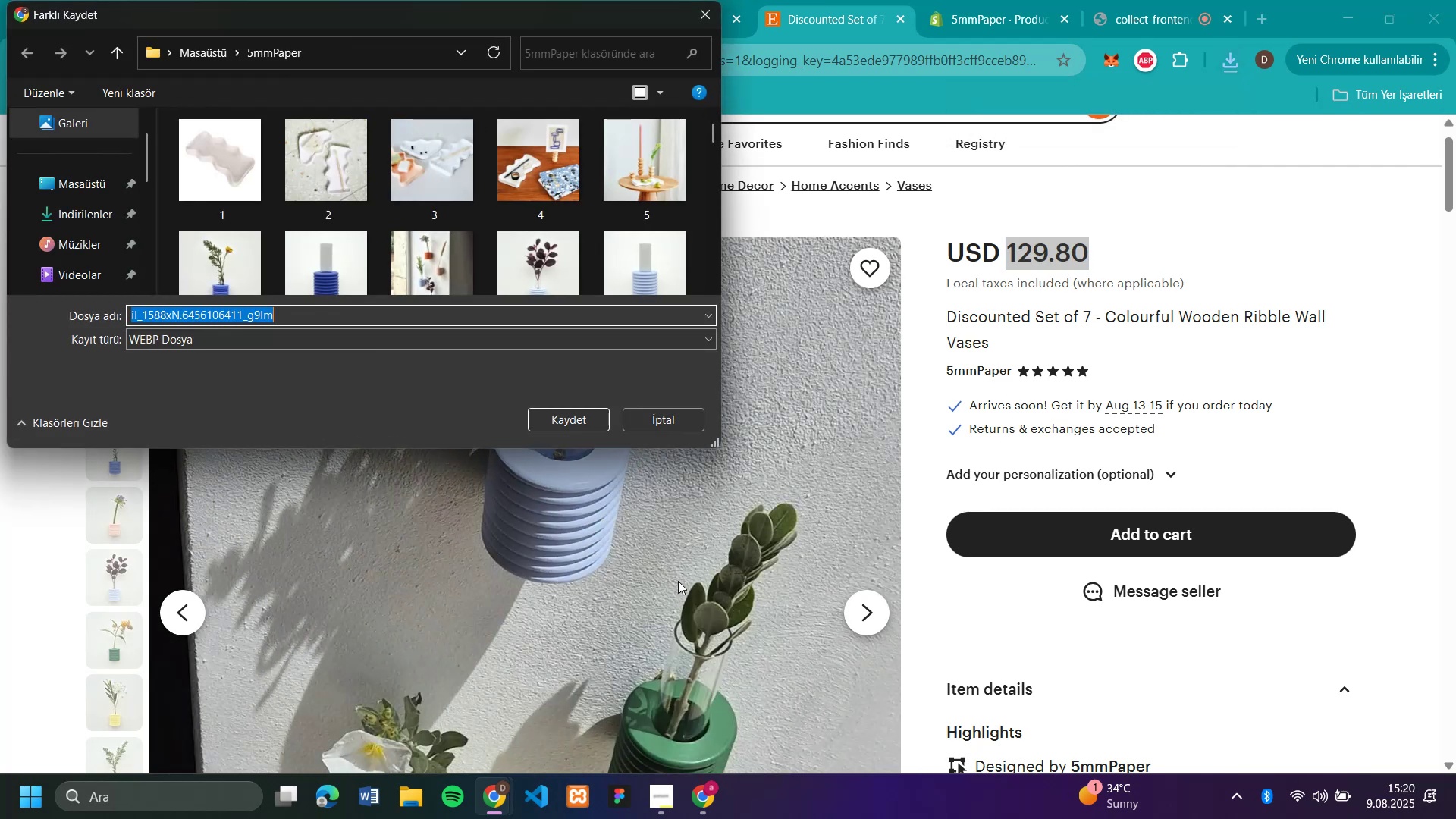 
type(w2)
 